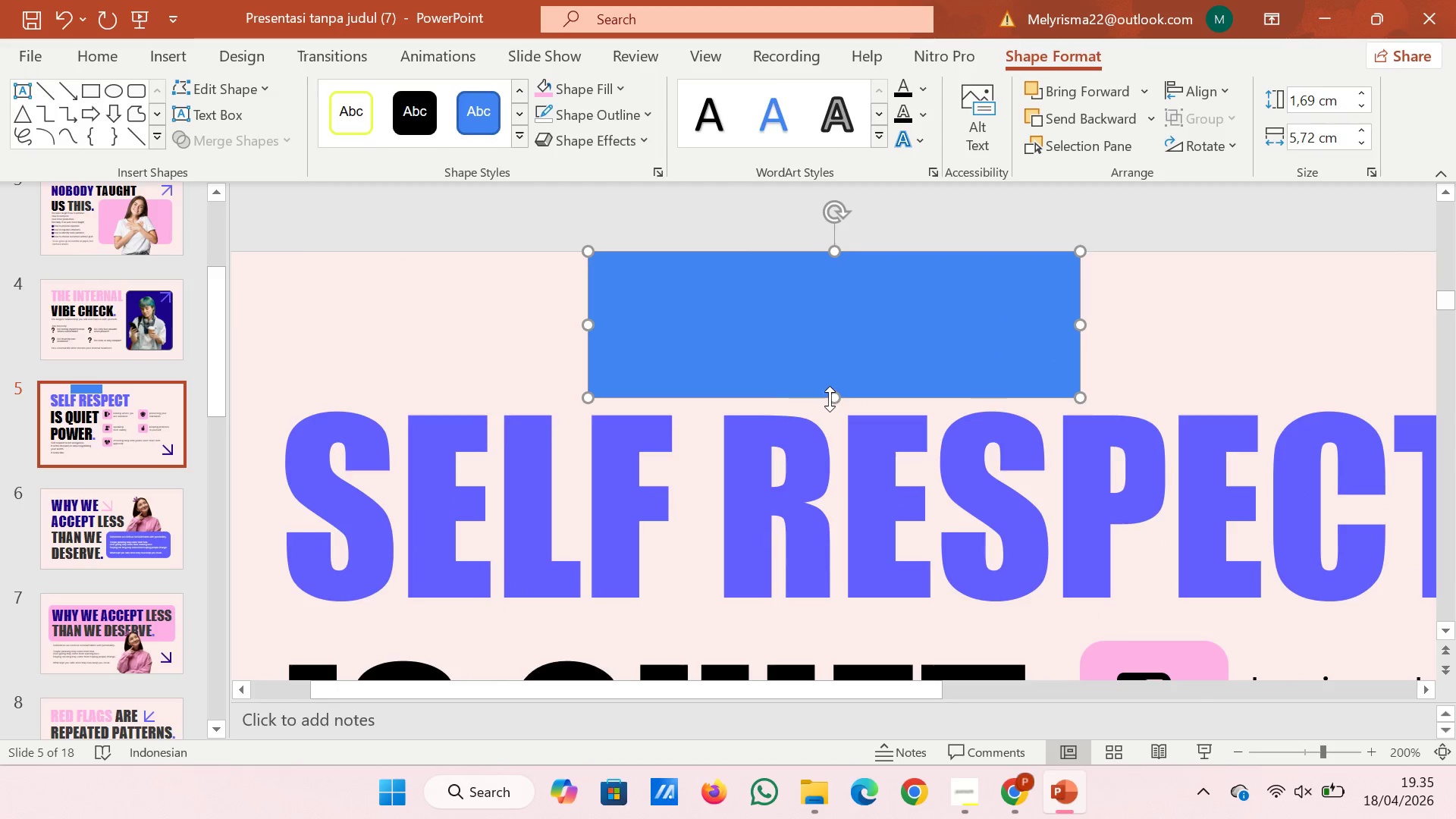 
left_click_drag(start_coordinate=[830, 397], to_coordinate=[841, 364])
 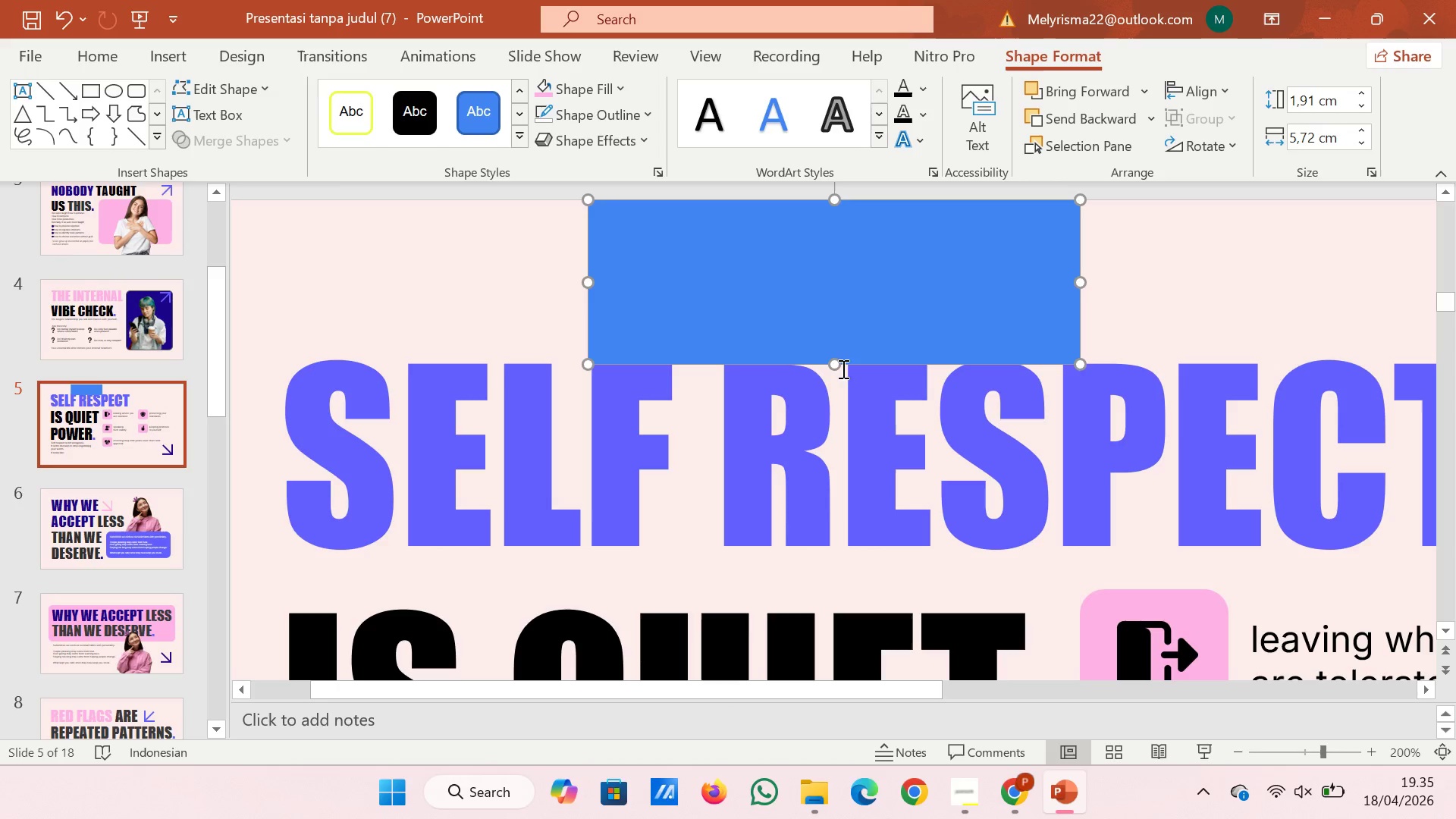 
left_click_drag(start_coordinate=[835, 366], to_coordinate=[836, 360])
 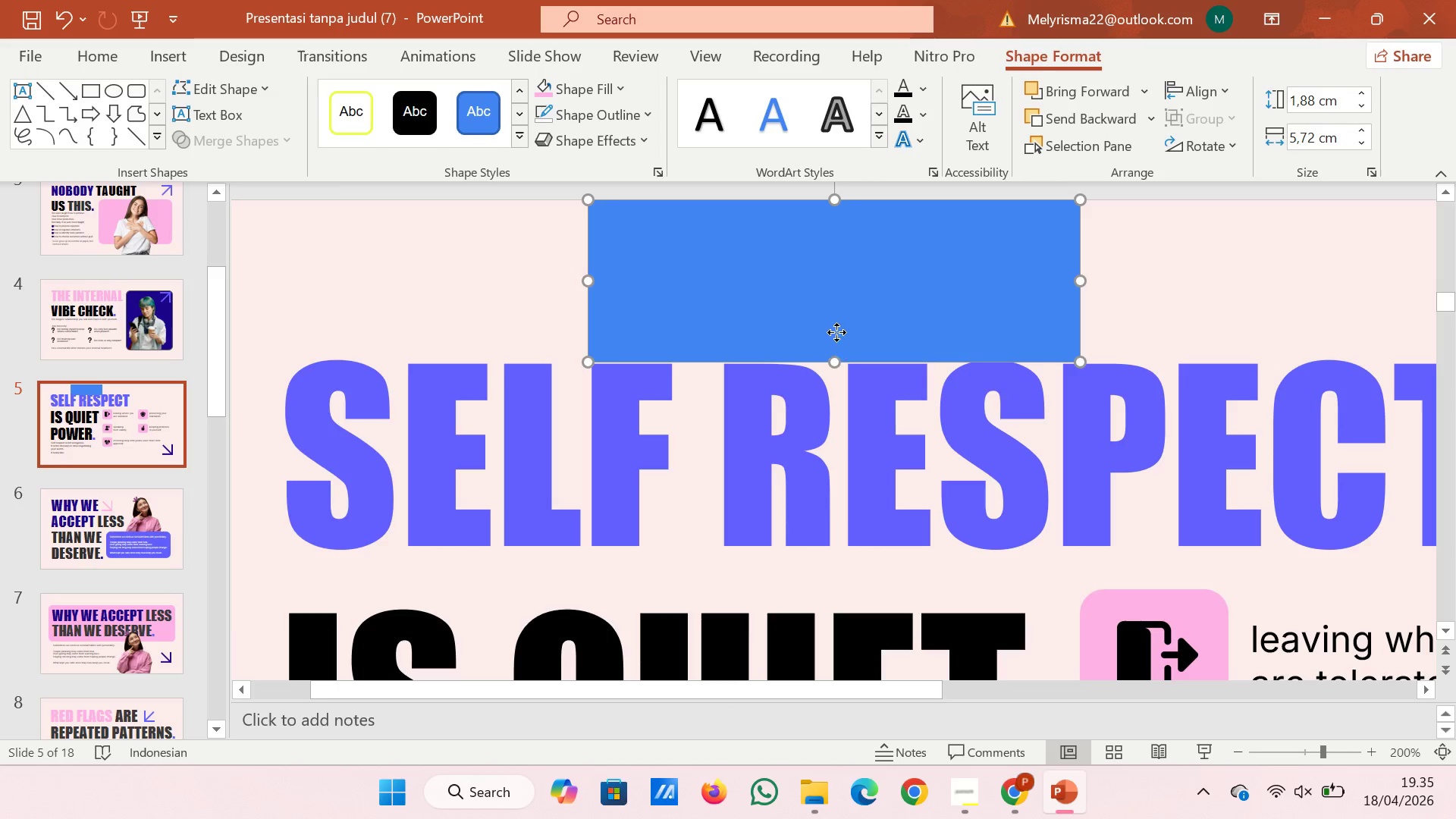 
right_click([836, 332])
 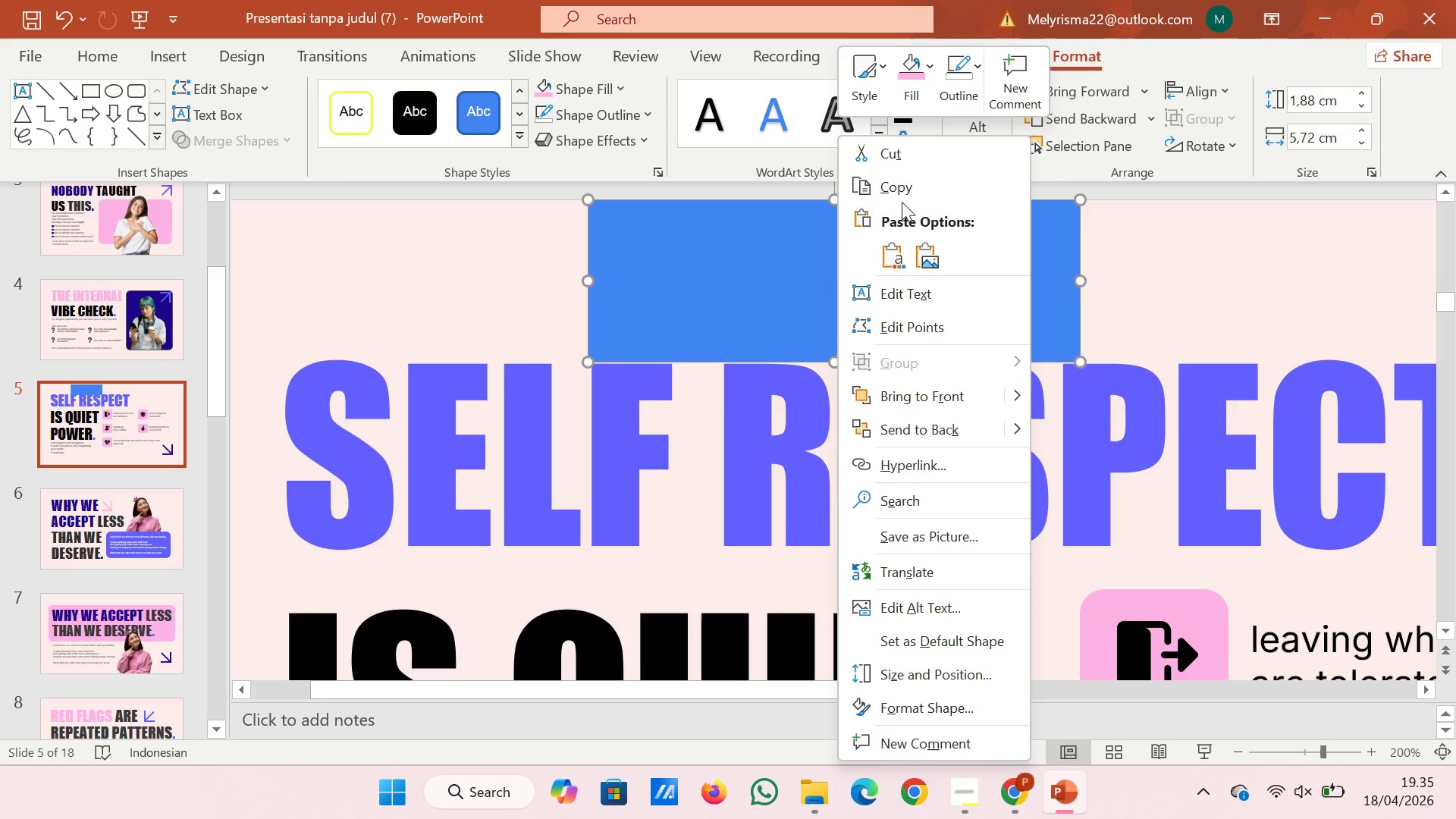 
left_click([914, 162])
 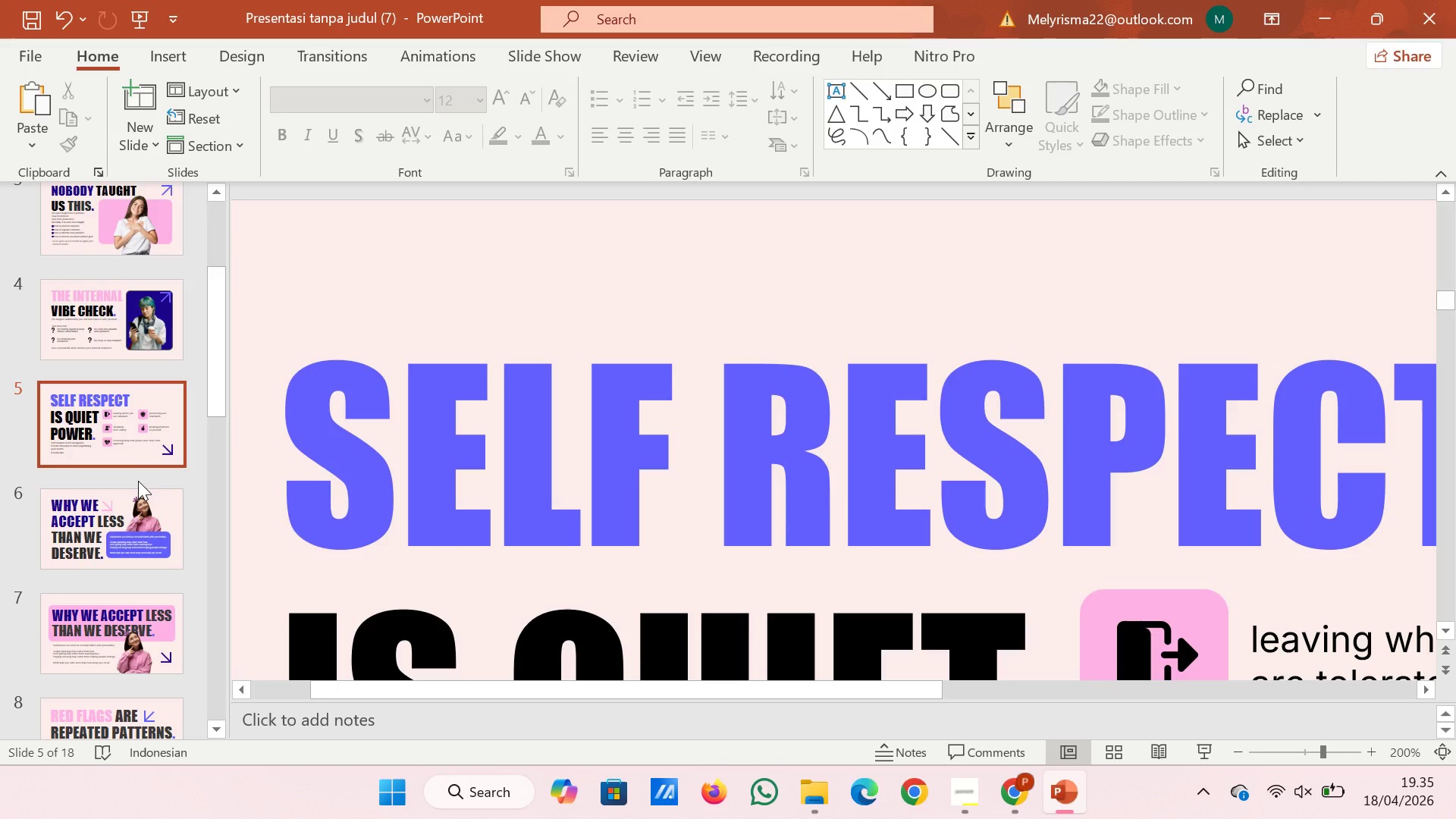 
left_click([132, 494])
 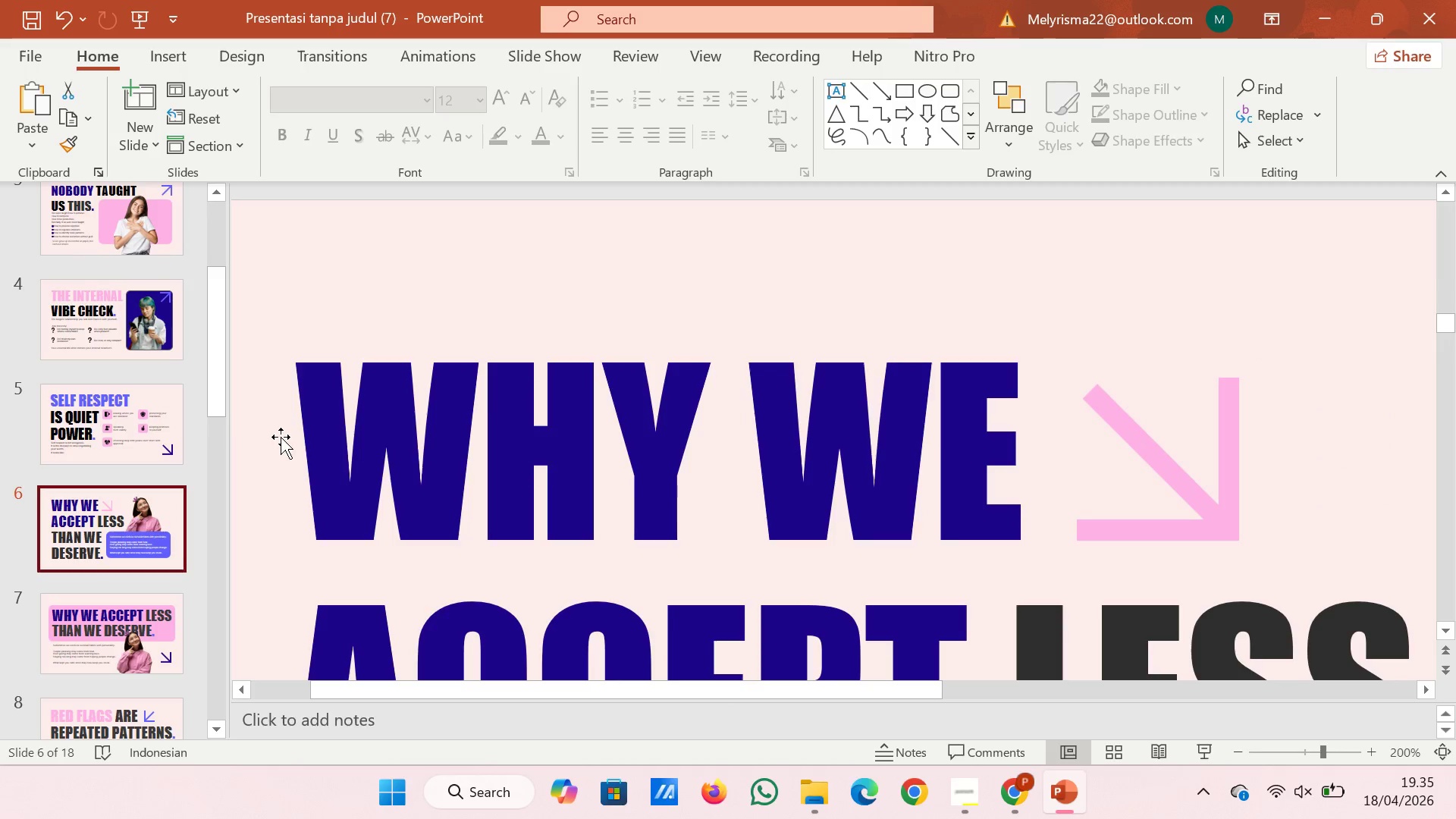 
hold_key(key=AltRight, duration=0.41)
 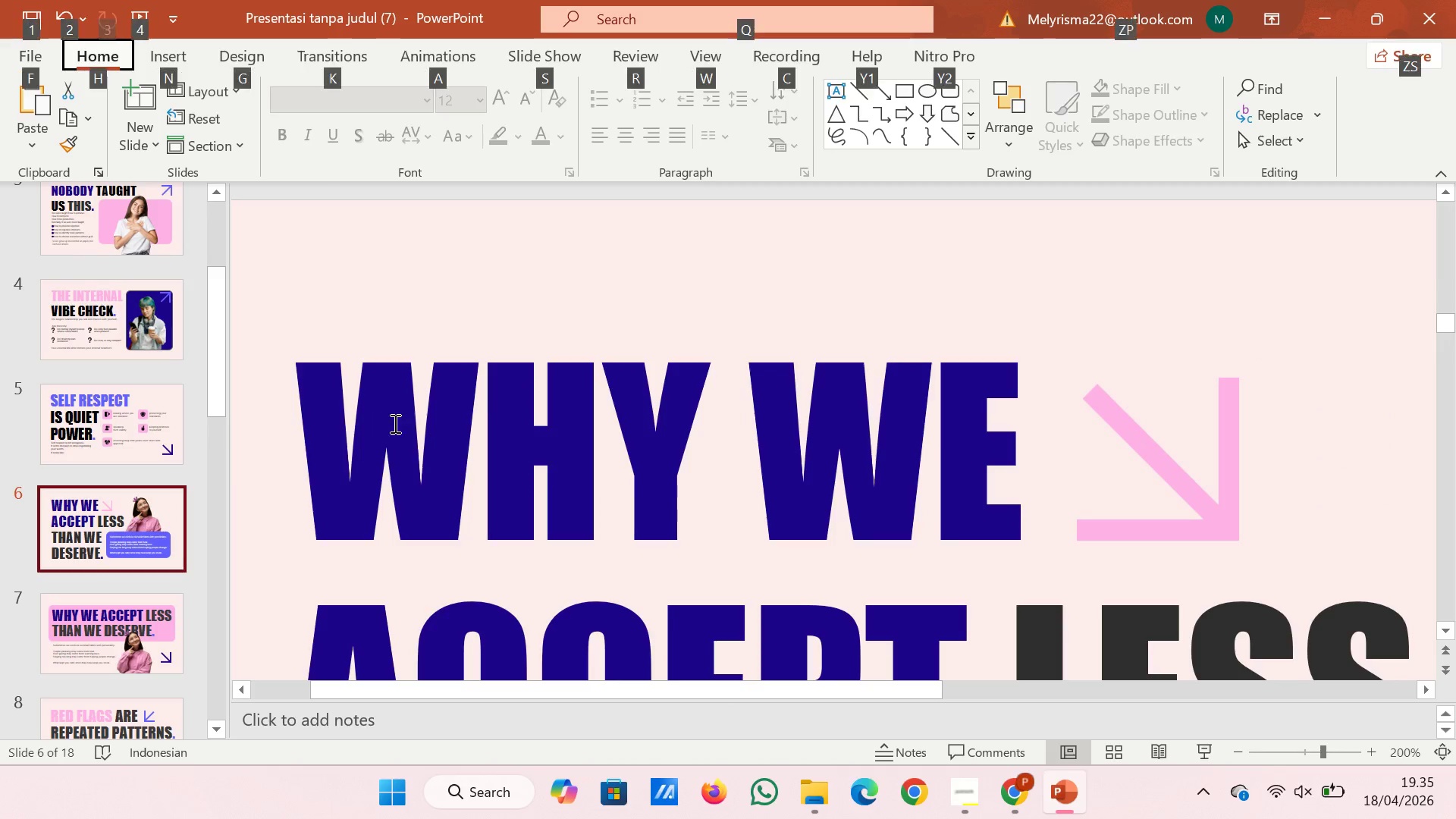 
hold_key(key=ControlRight, duration=1.88)
scroll: coordinate [398, 423], scroll_direction: down, amount: 3.0
 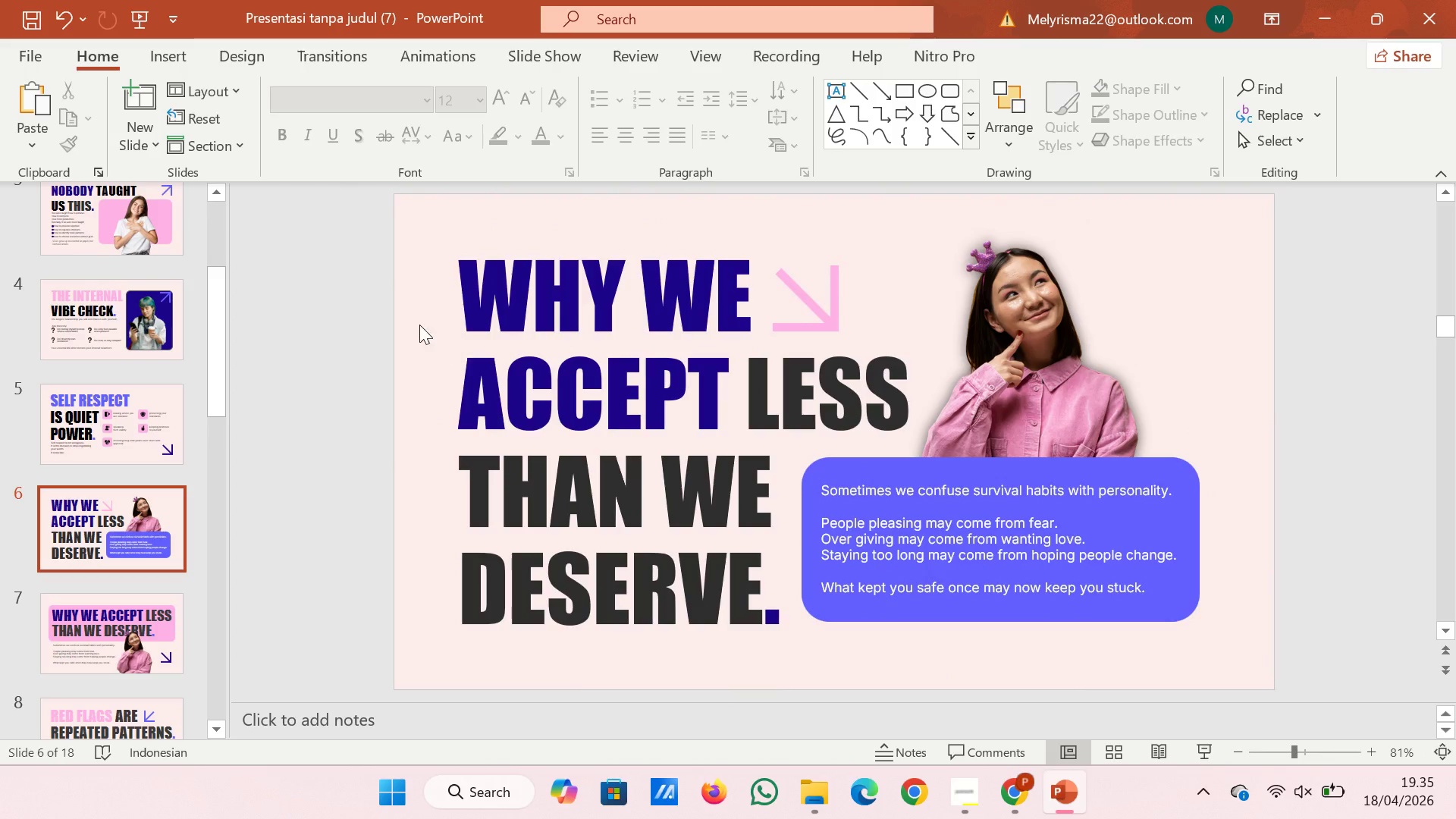 
right_click([359, 309])
 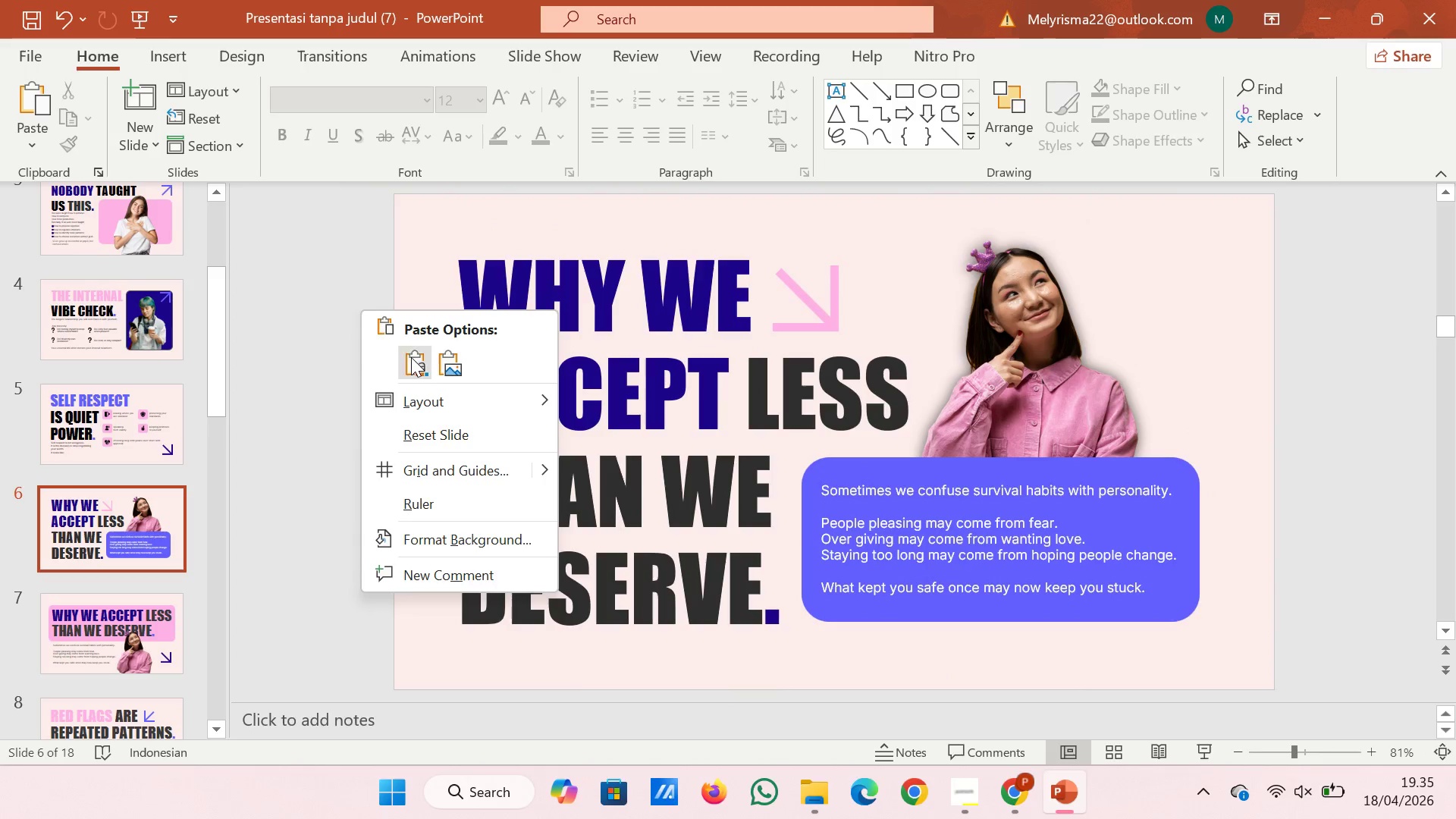 
left_click([411, 357])
 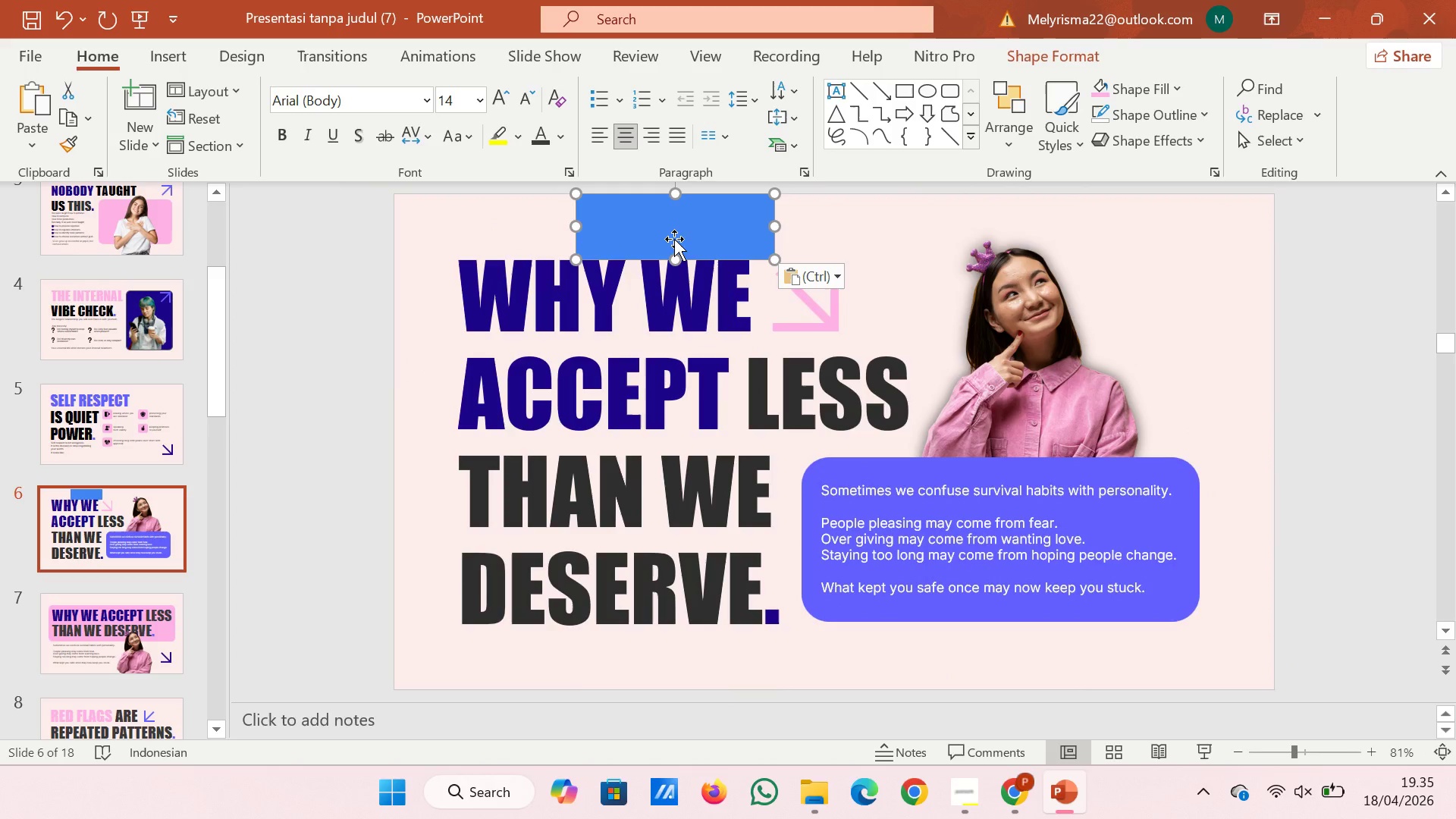 
left_click([501, 240])
 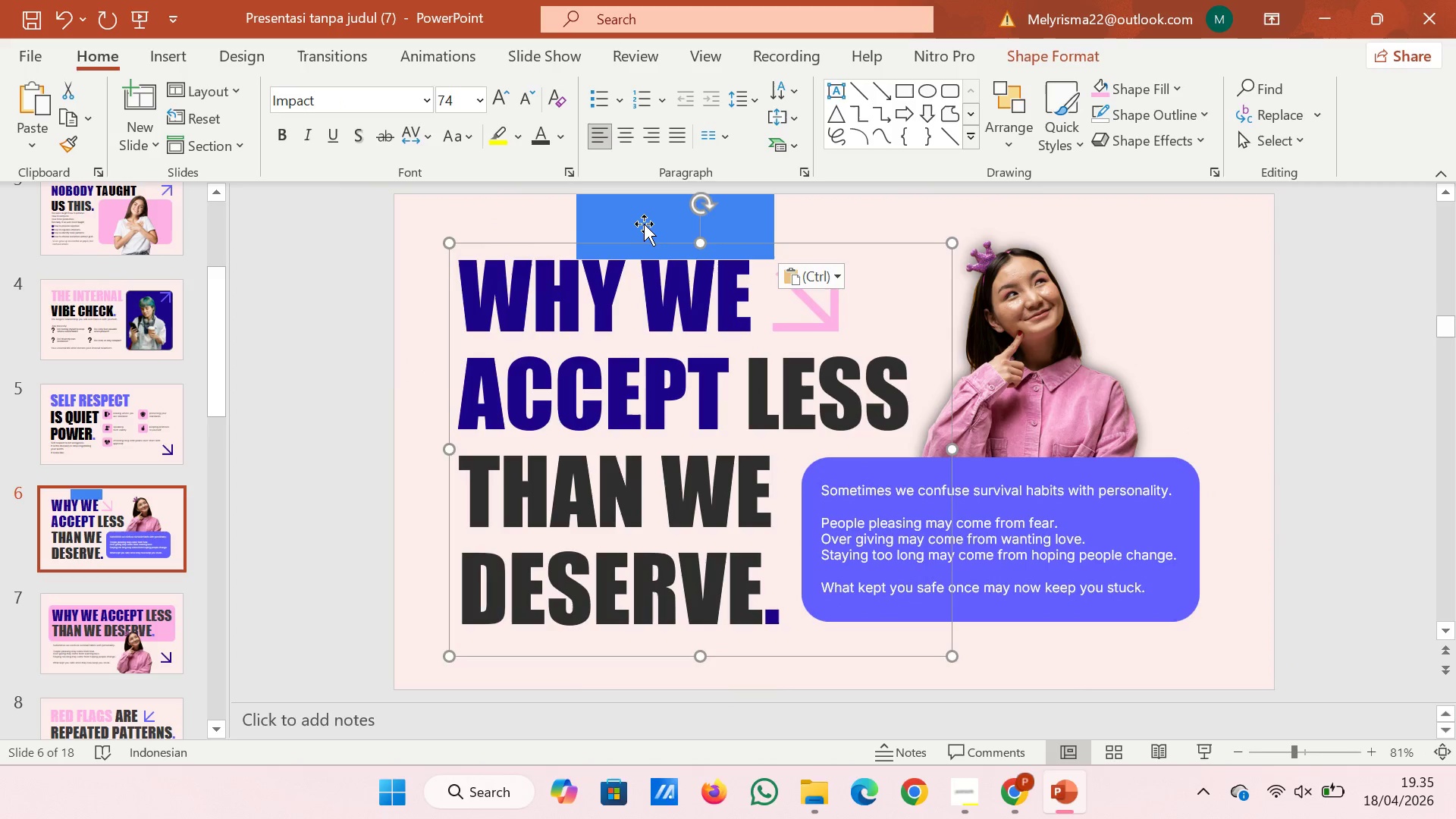 
left_click([641, 220])
 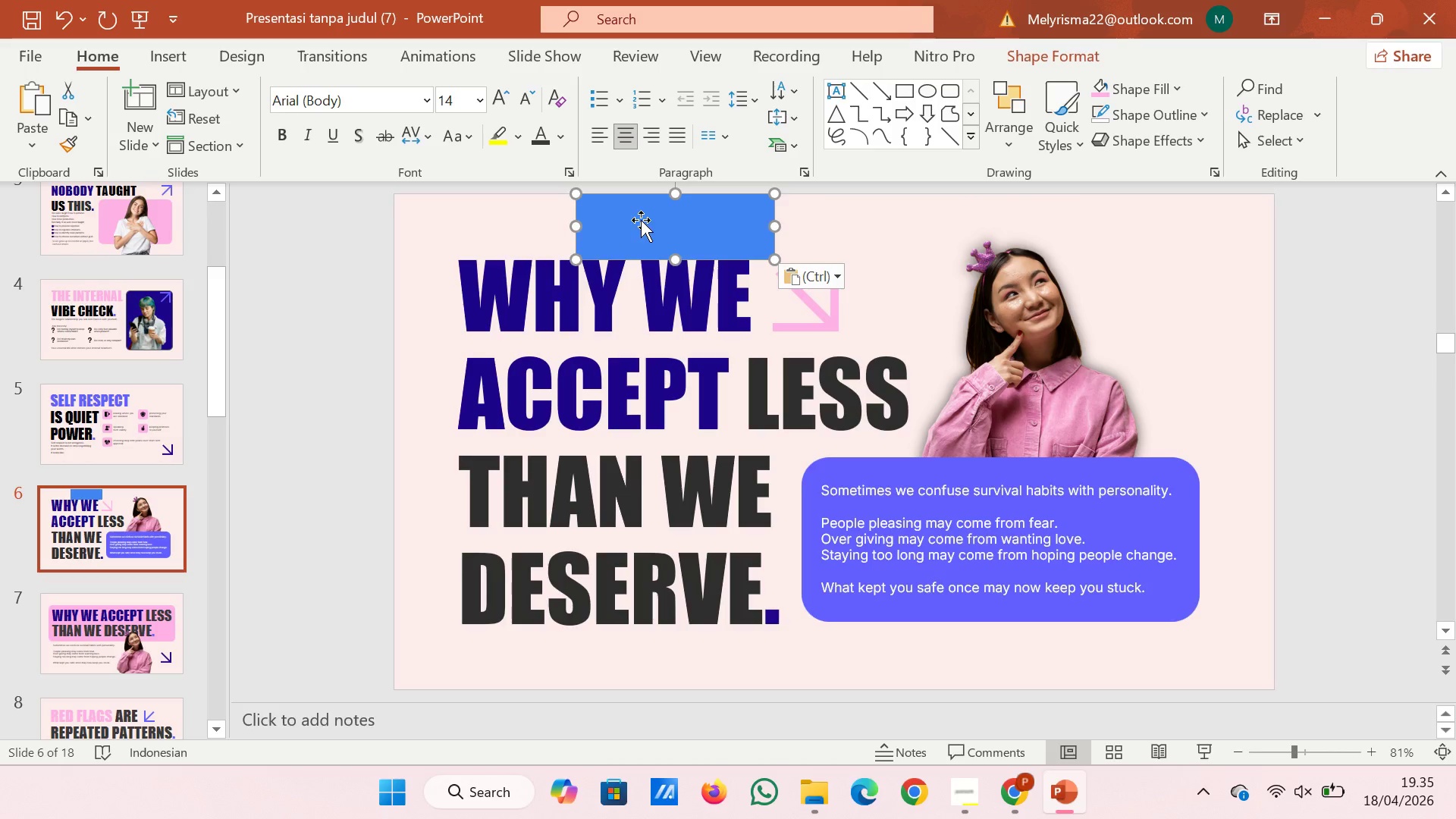 
left_click_drag(start_coordinate=[641, 220], to_coordinate=[773, 649])
 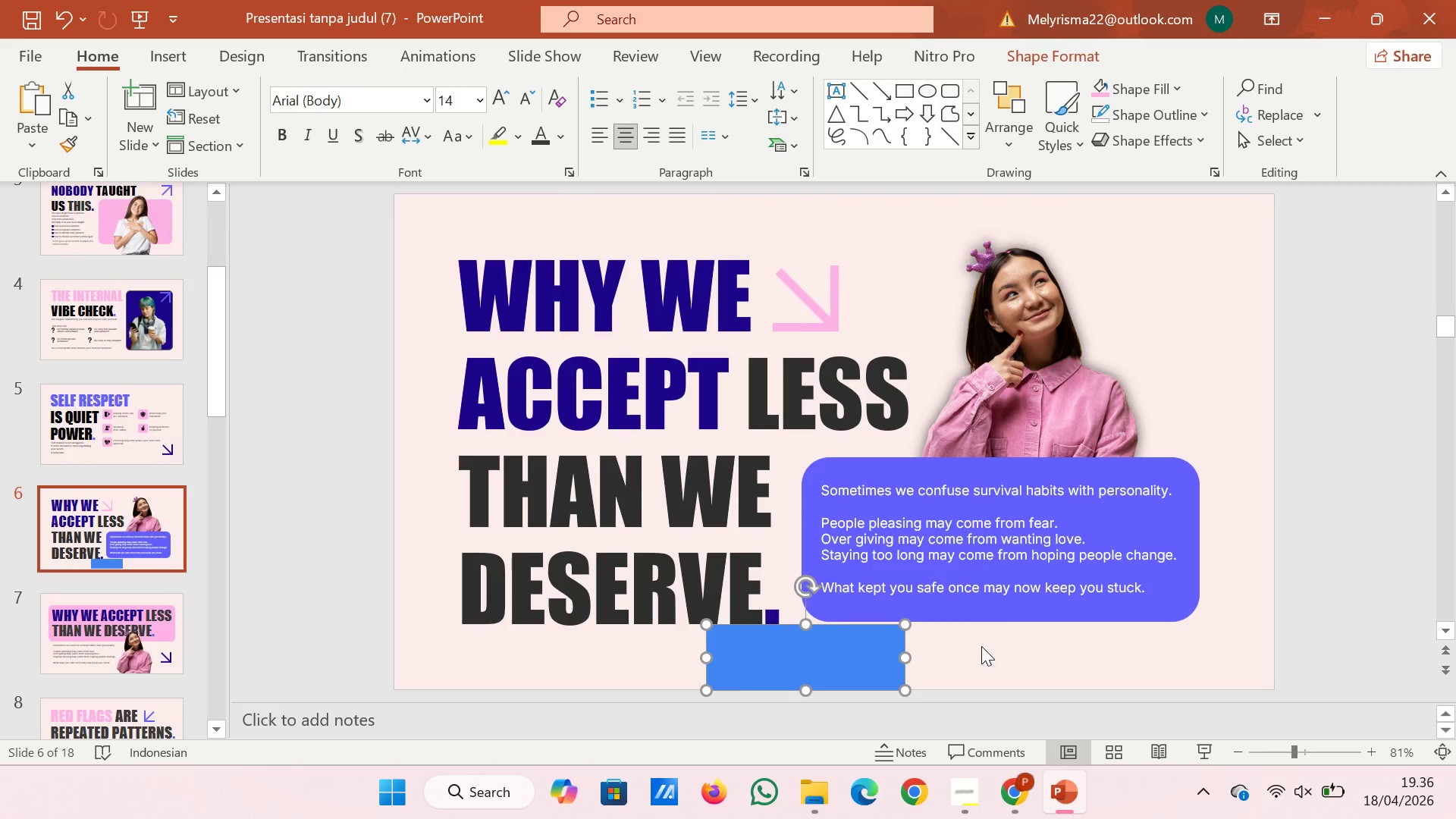 
left_click([975, 660])
 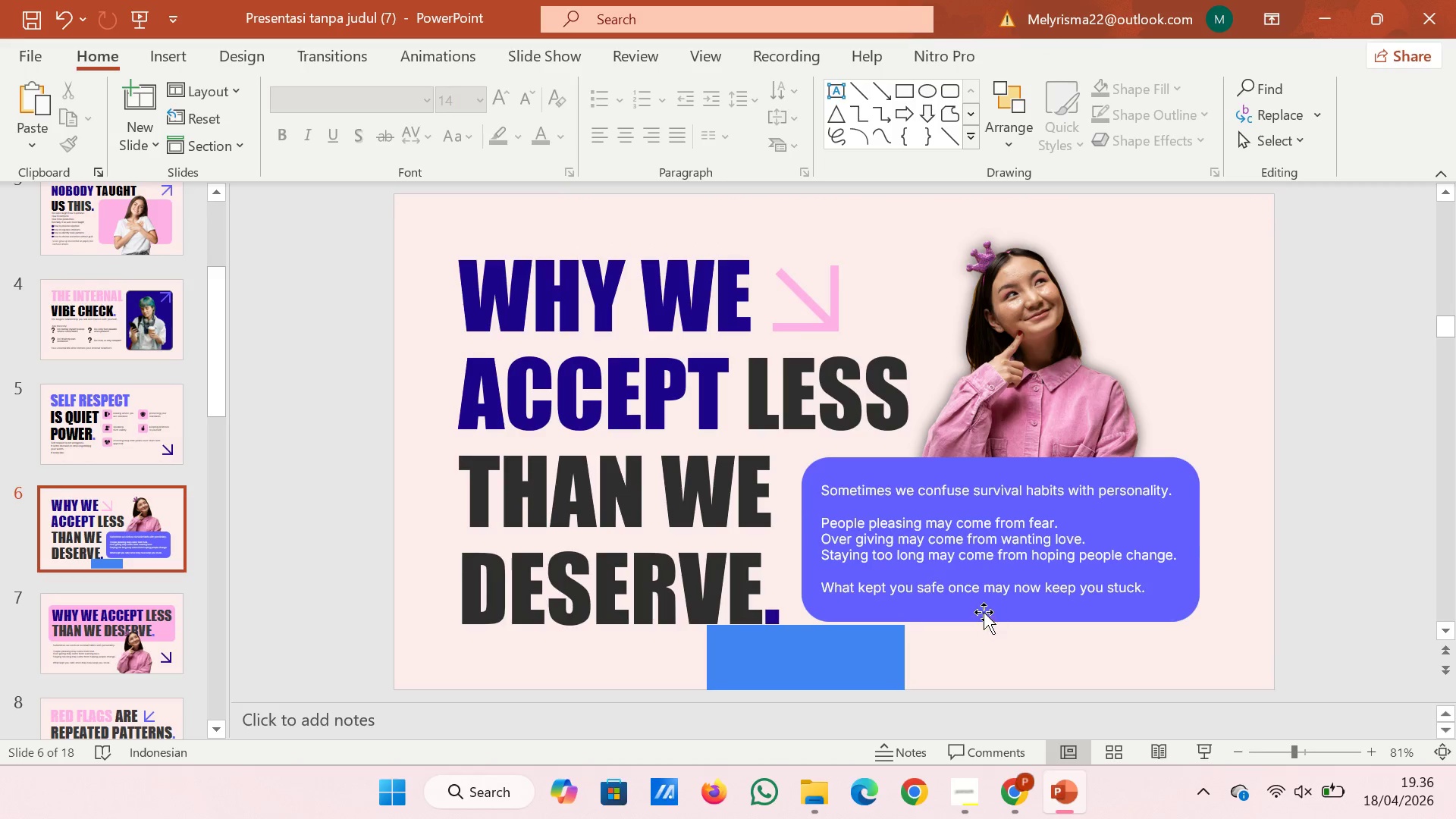 
left_click([984, 612])
 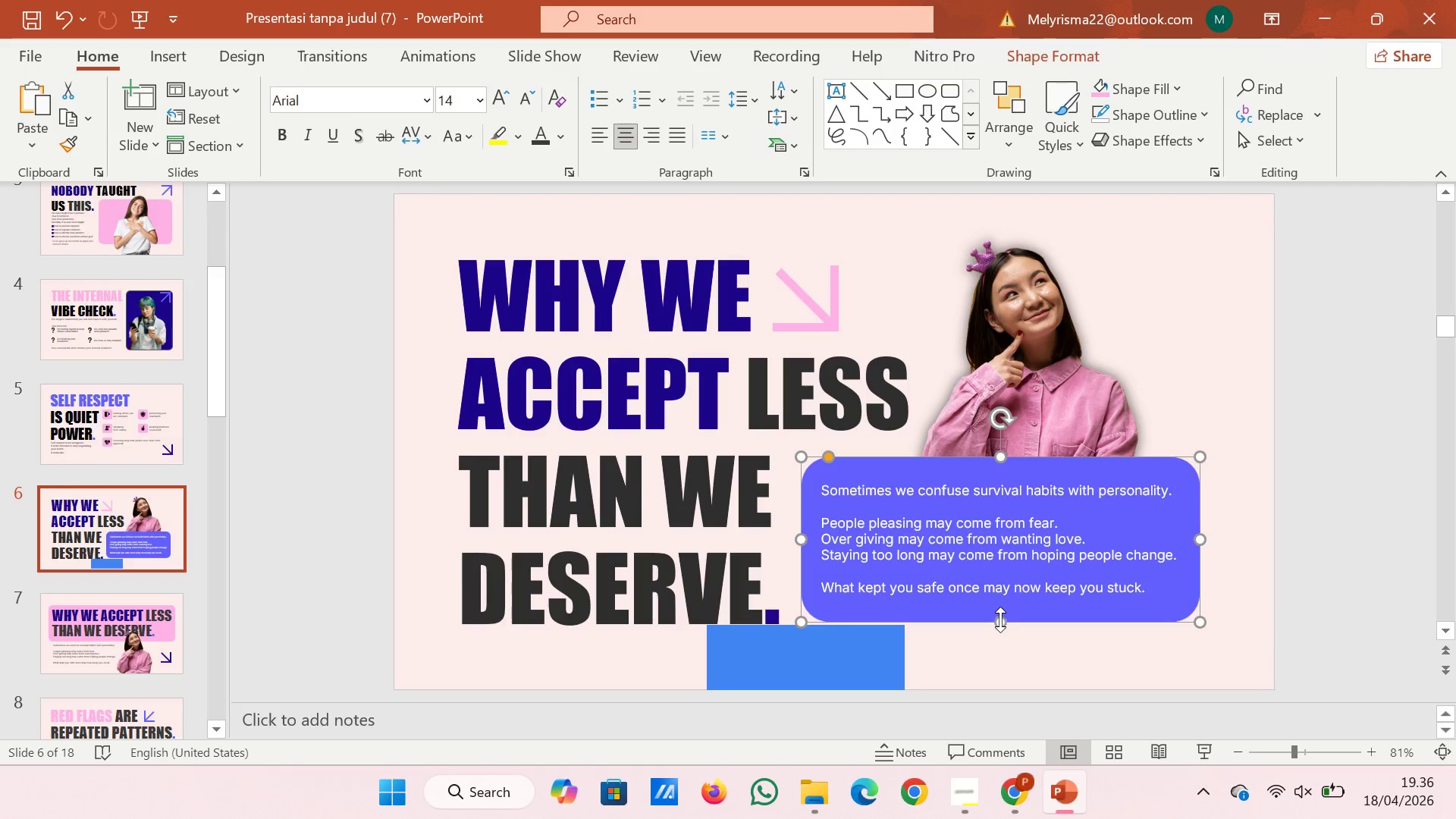 
left_click_drag(start_coordinate=[1000, 620], to_coordinate=[1000, 627])
 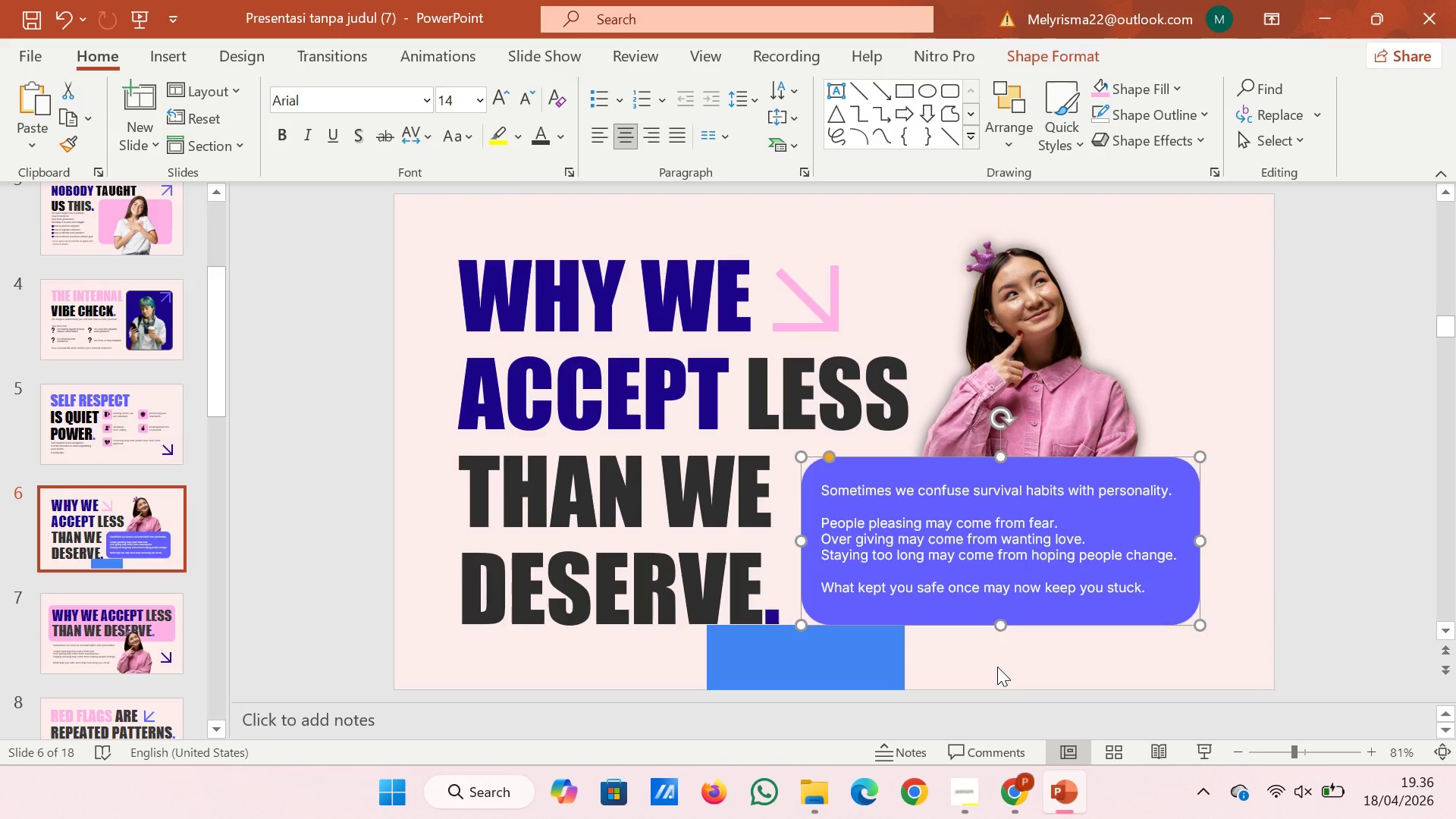 
left_click([997, 667])
 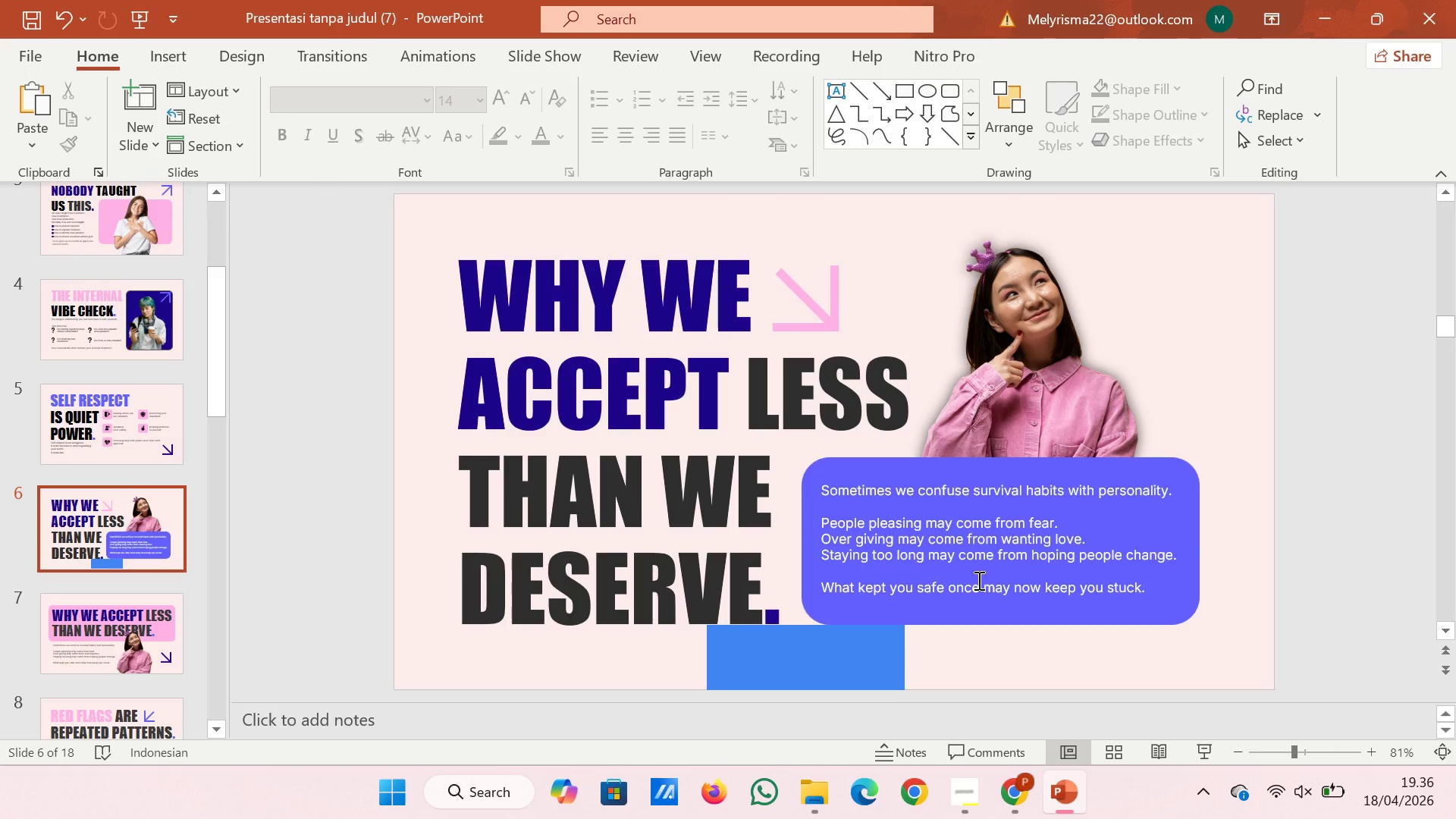 
left_click([989, 567])
 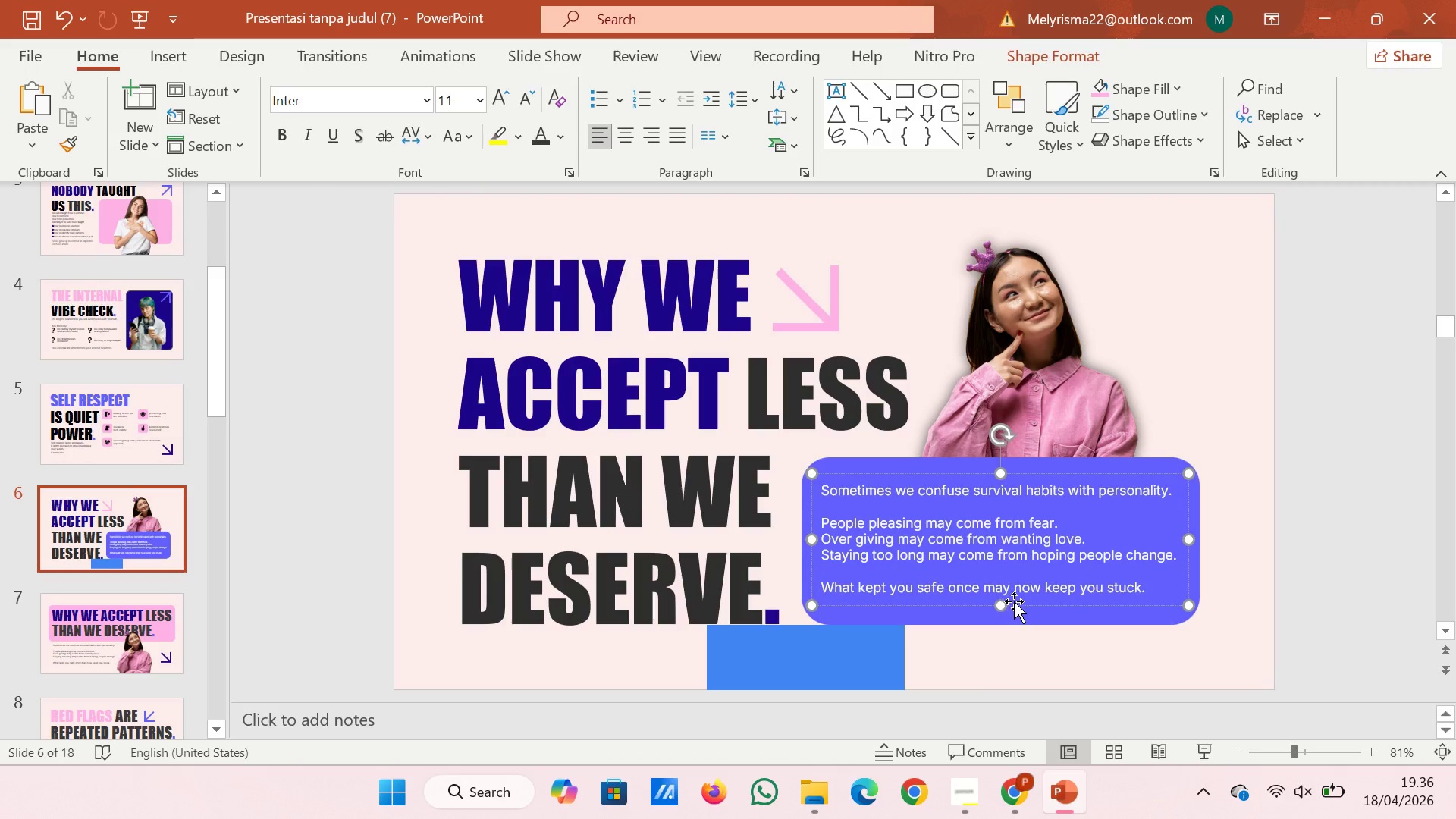 
left_click([1016, 604])
 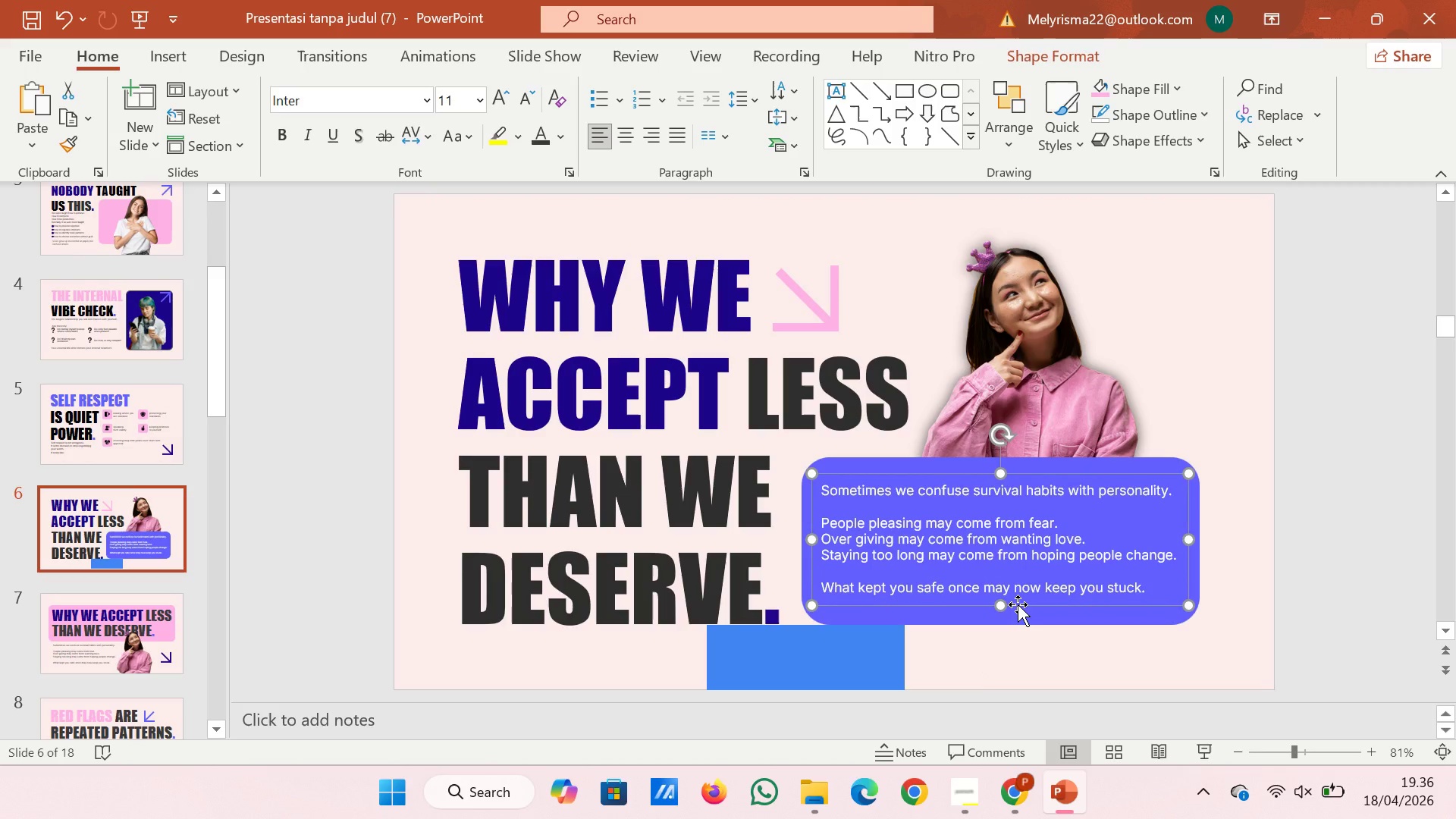 
key(ArrowDown)
 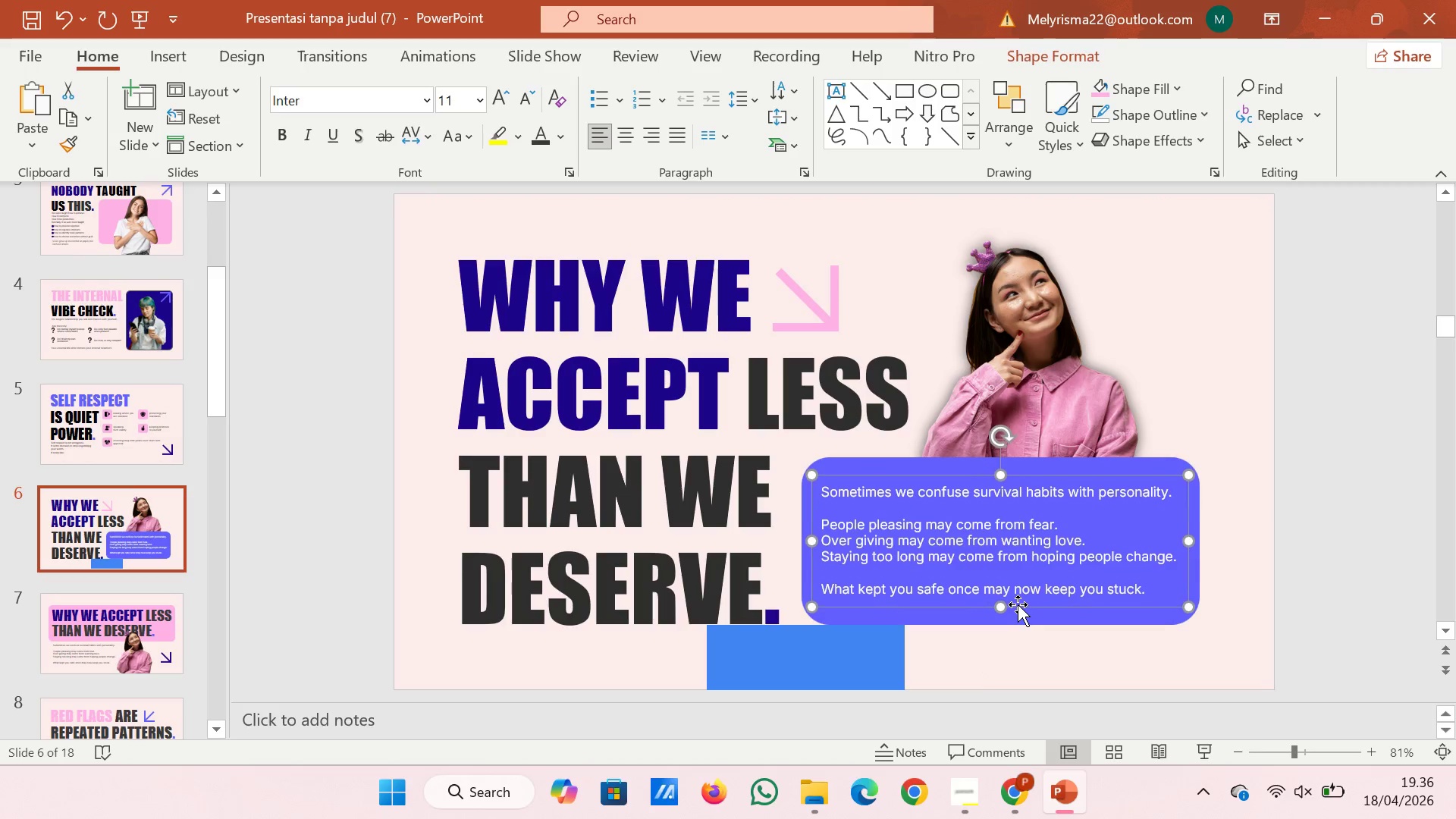 
key(ArrowDown)
 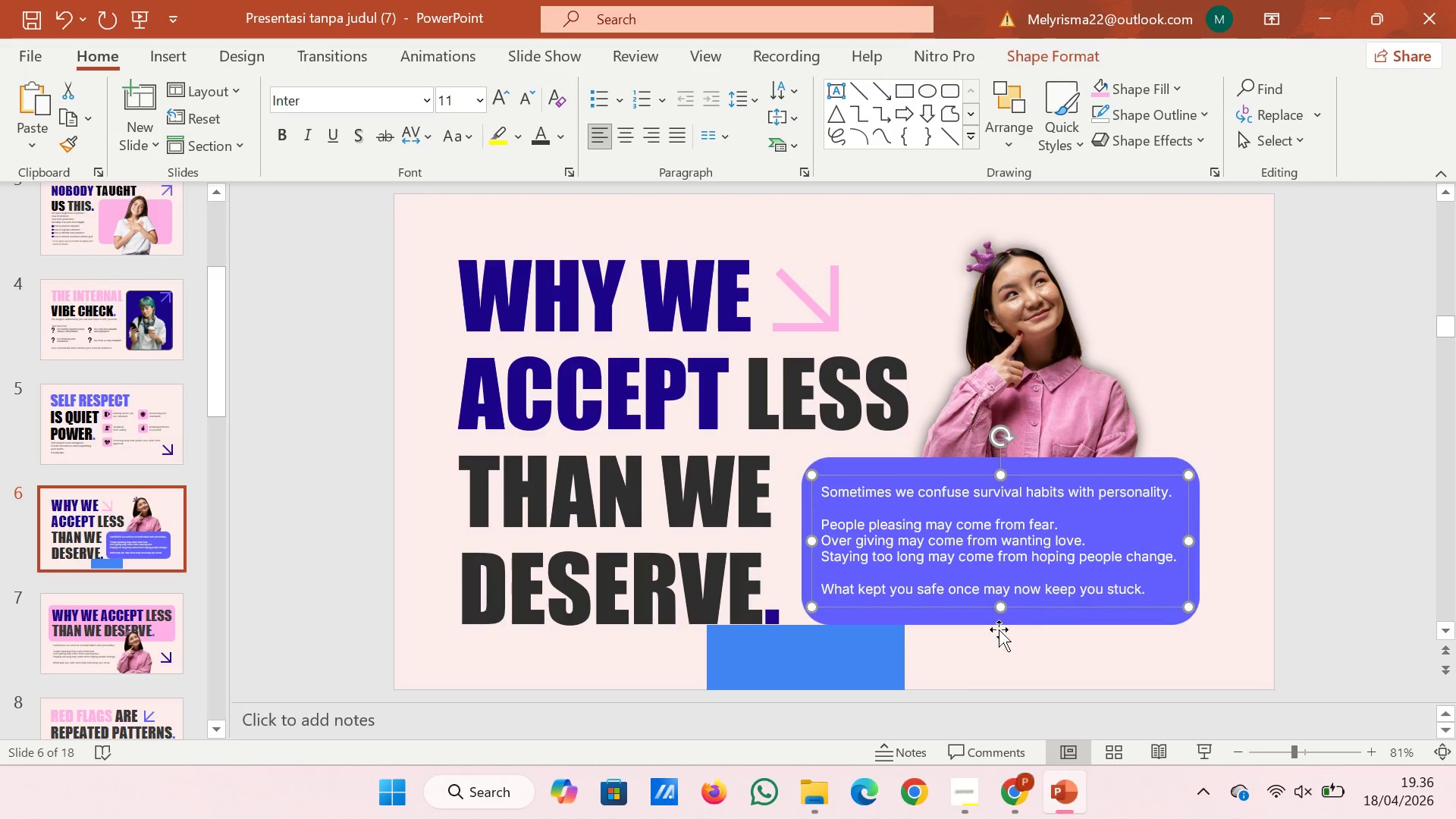 
left_click([999, 633])
 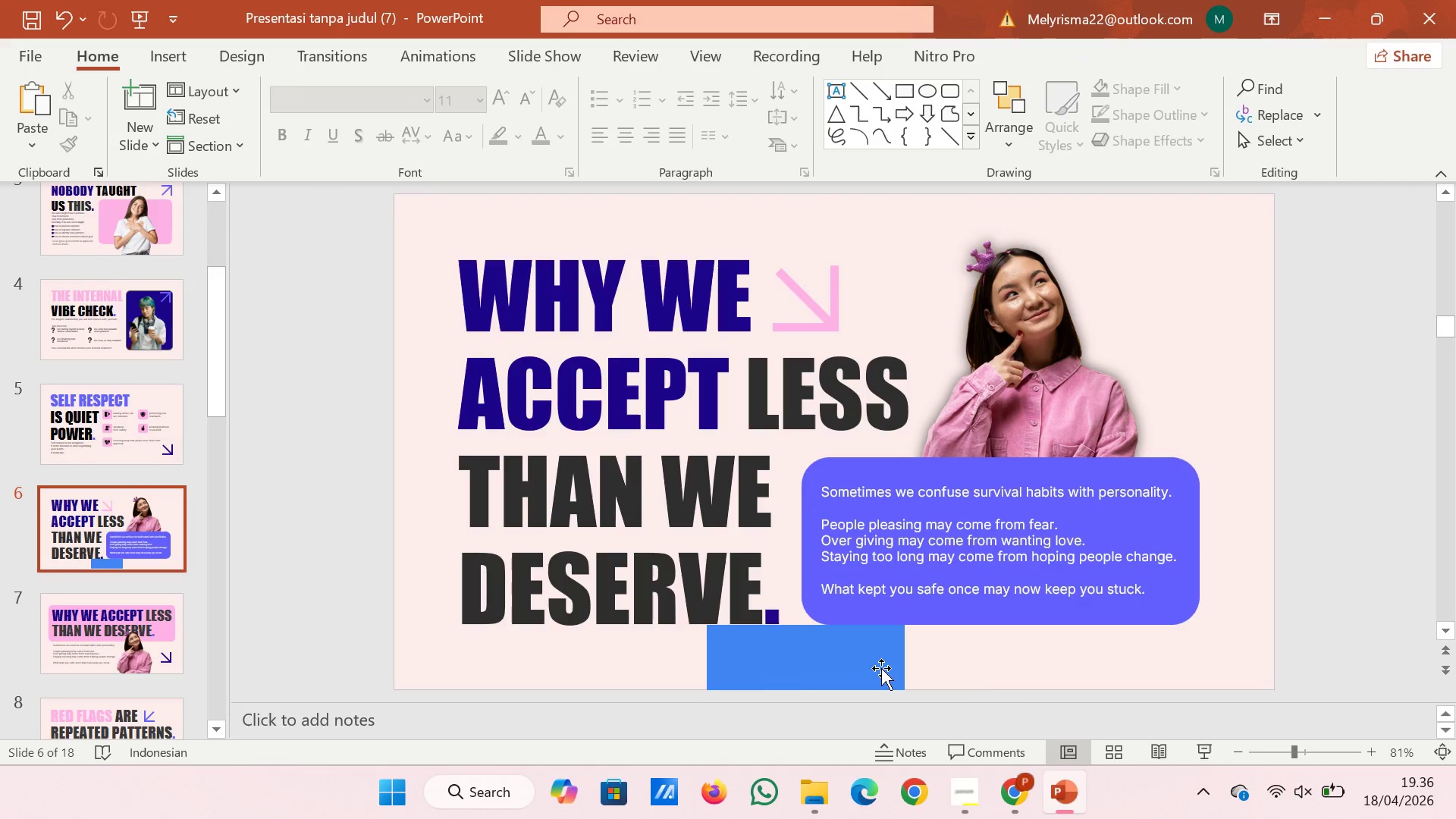 
left_click([881, 668])
 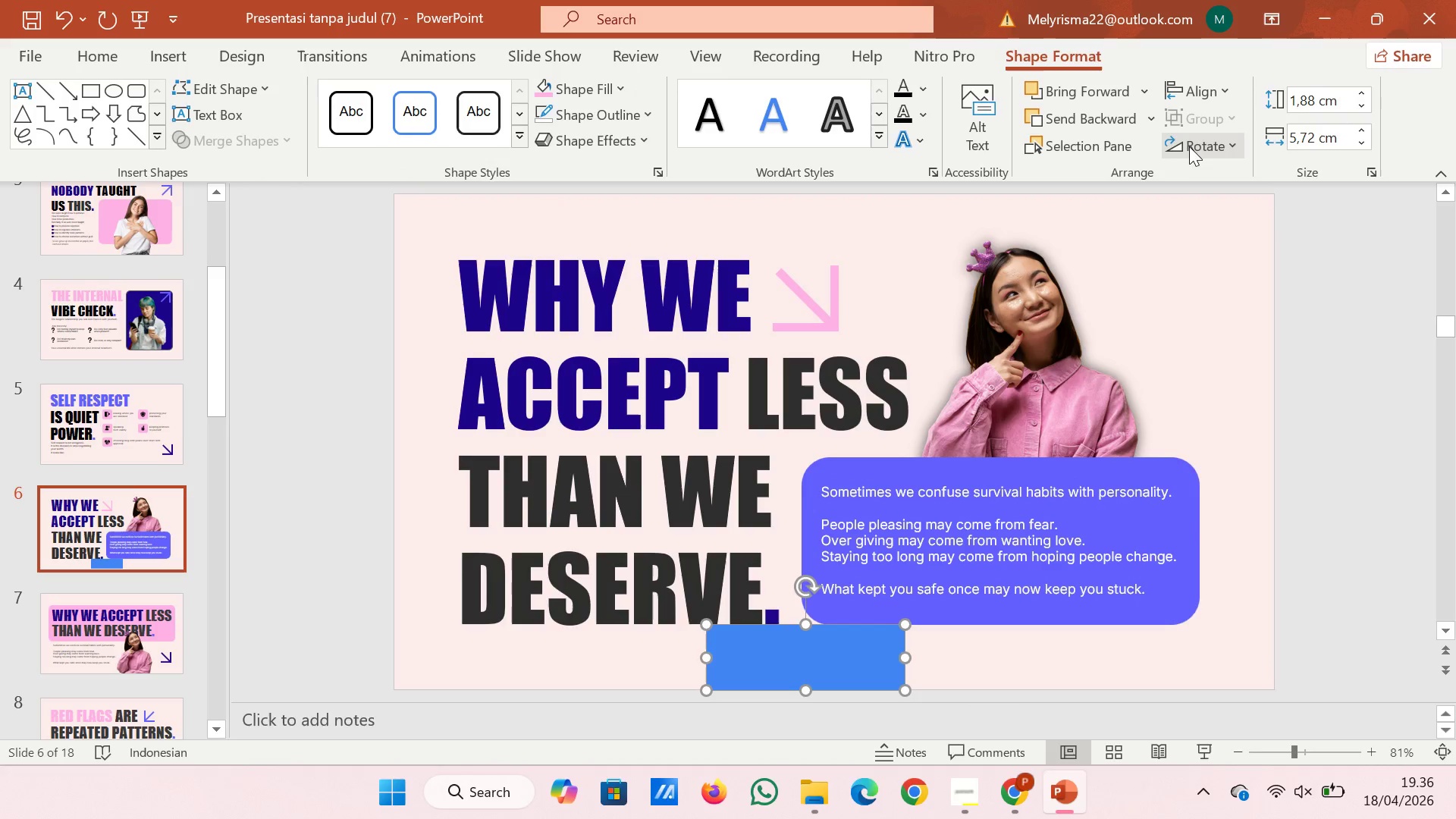 
left_click_drag(start_coordinate=[1204, 168], to_coordinate=[1197, 172])
 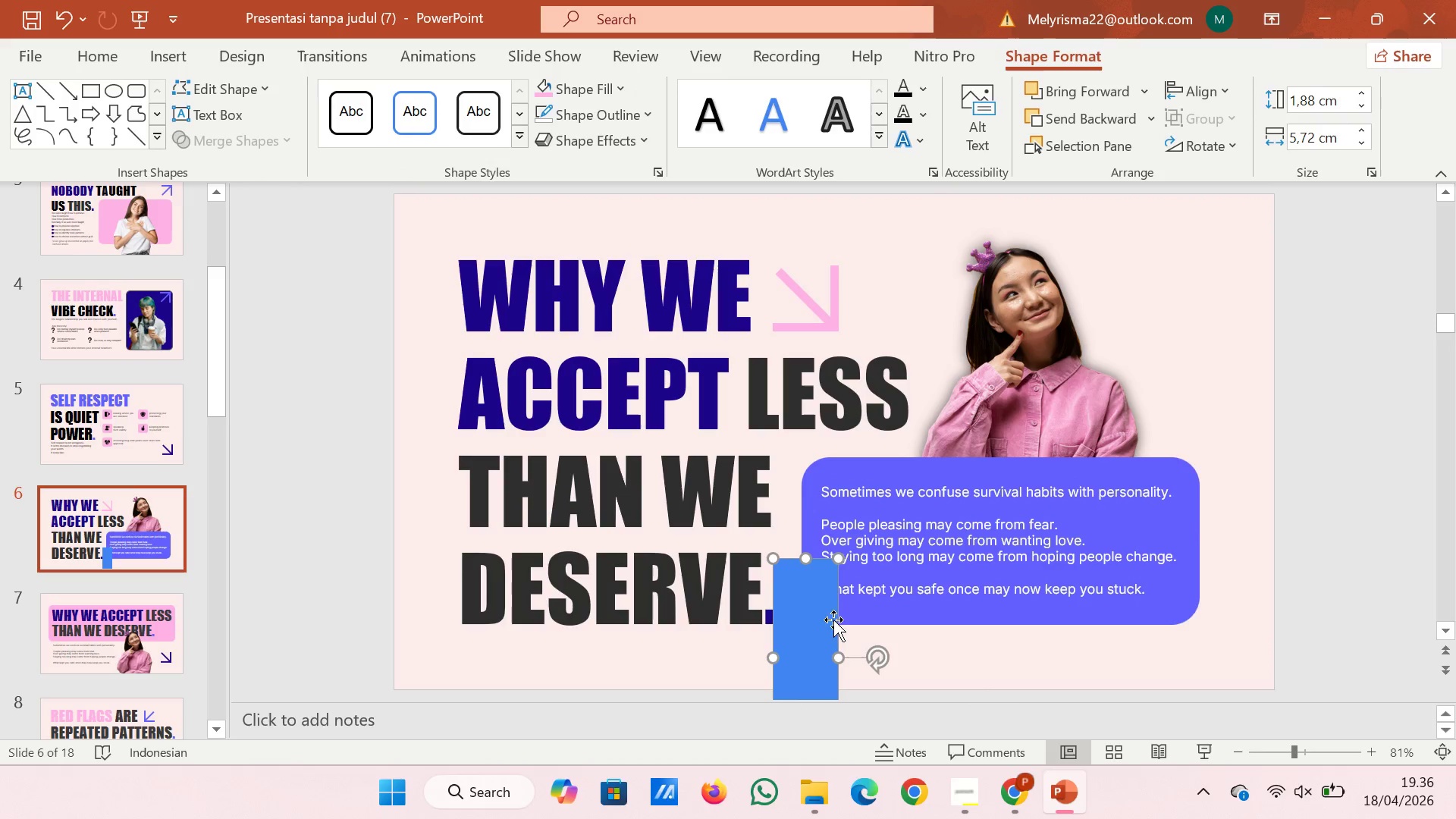 
left_click_drag(start_coordinate=[817, 625], to_coordinate=[1254, 460])
 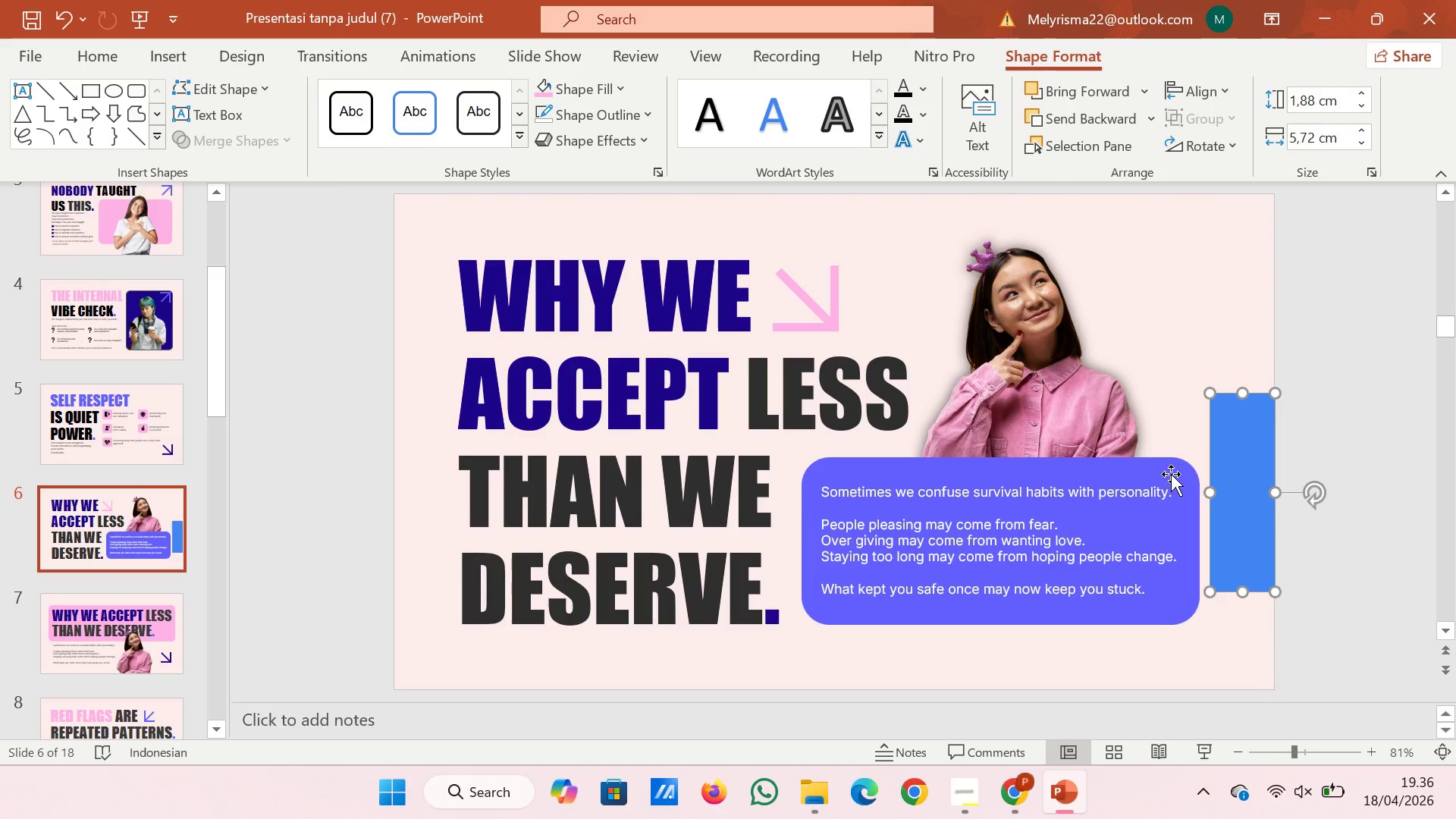 
left_click([1167, 469])
 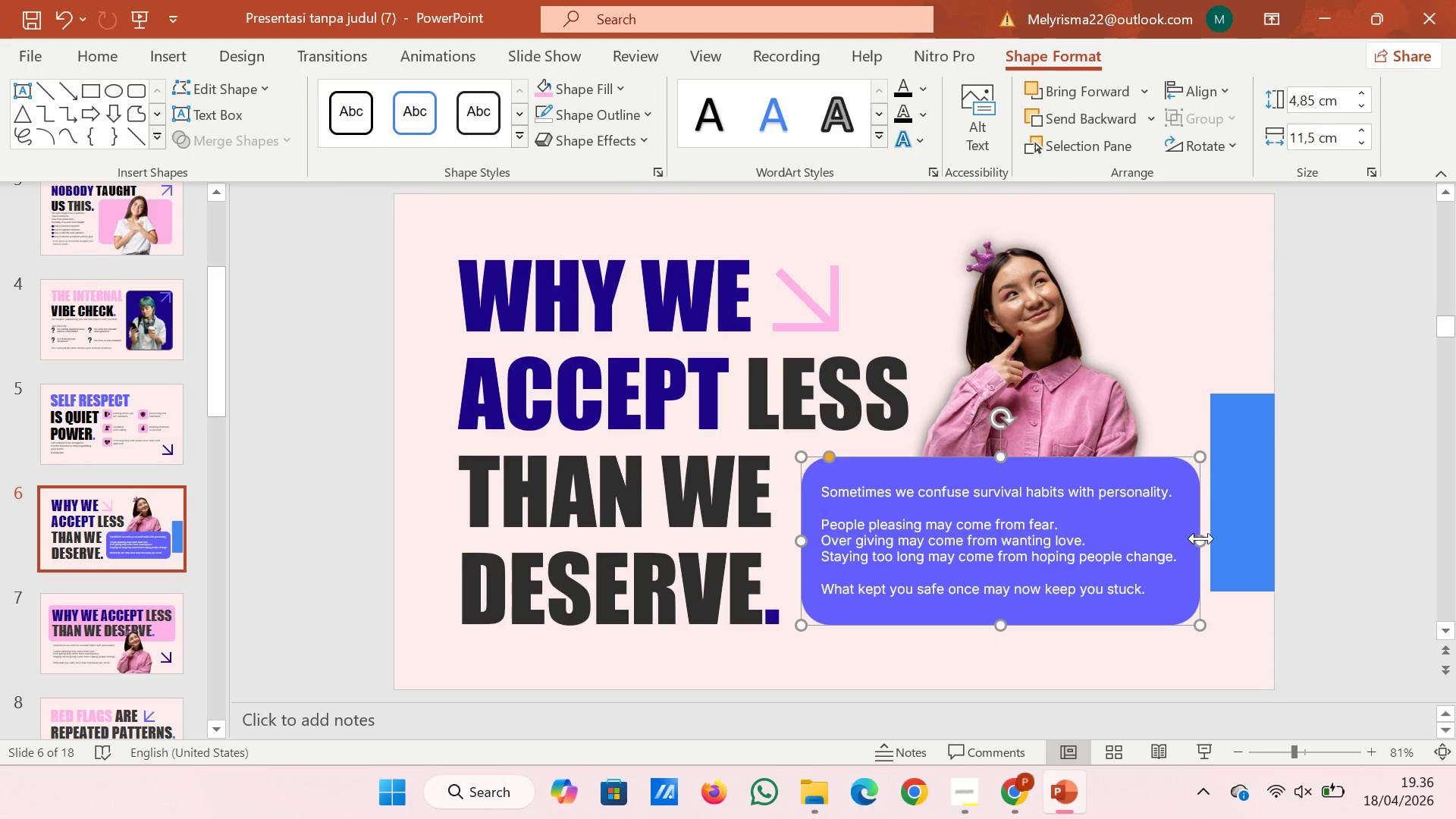 
left_click_drag(start_coordinate=[1201, 538], to_coordinate=[1210, 538])
 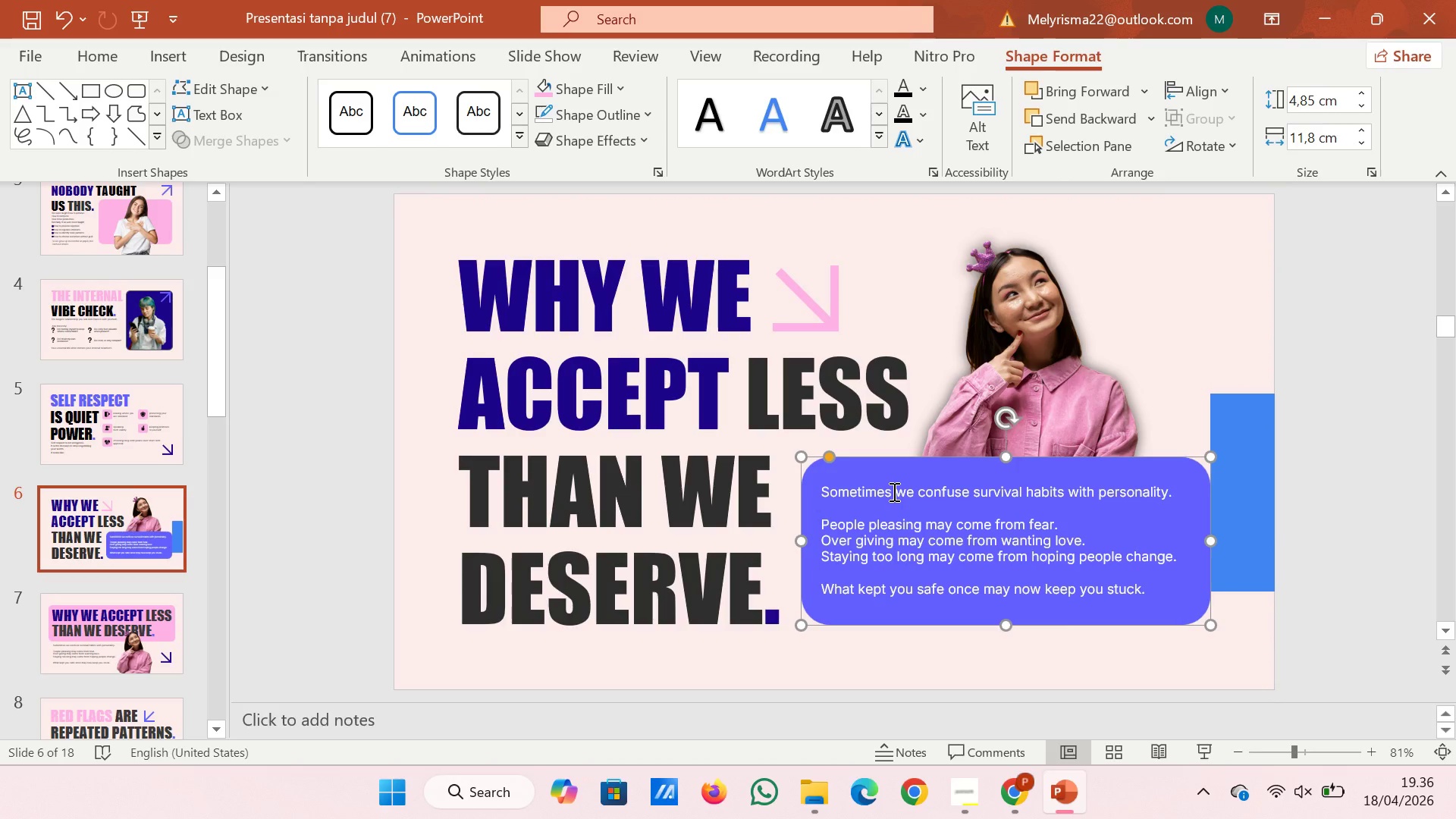 
left_click([893, 489])
 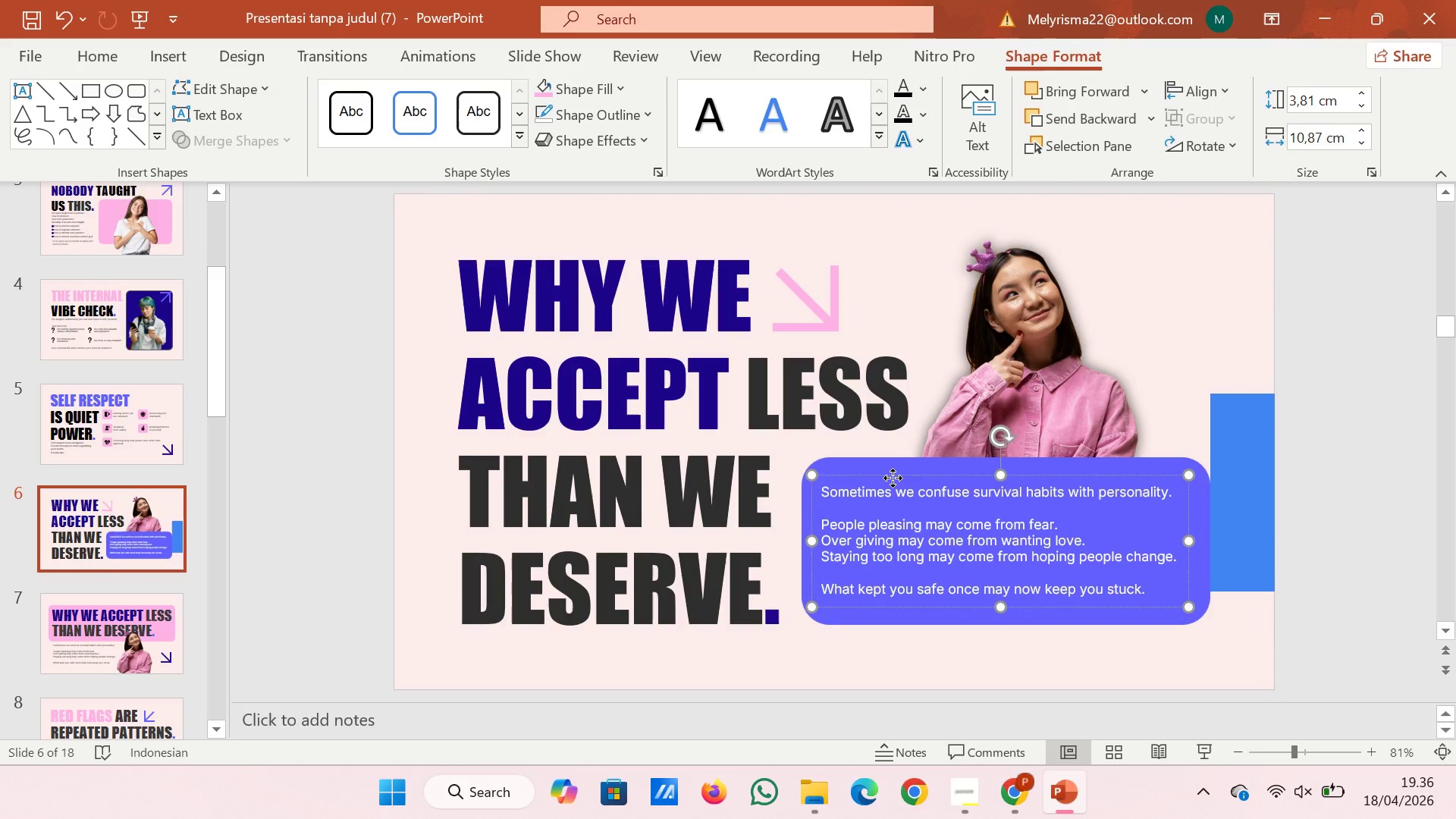 
left_click_drag(start_coordinate=[893, 478], to_coordinate=[898, 478])
 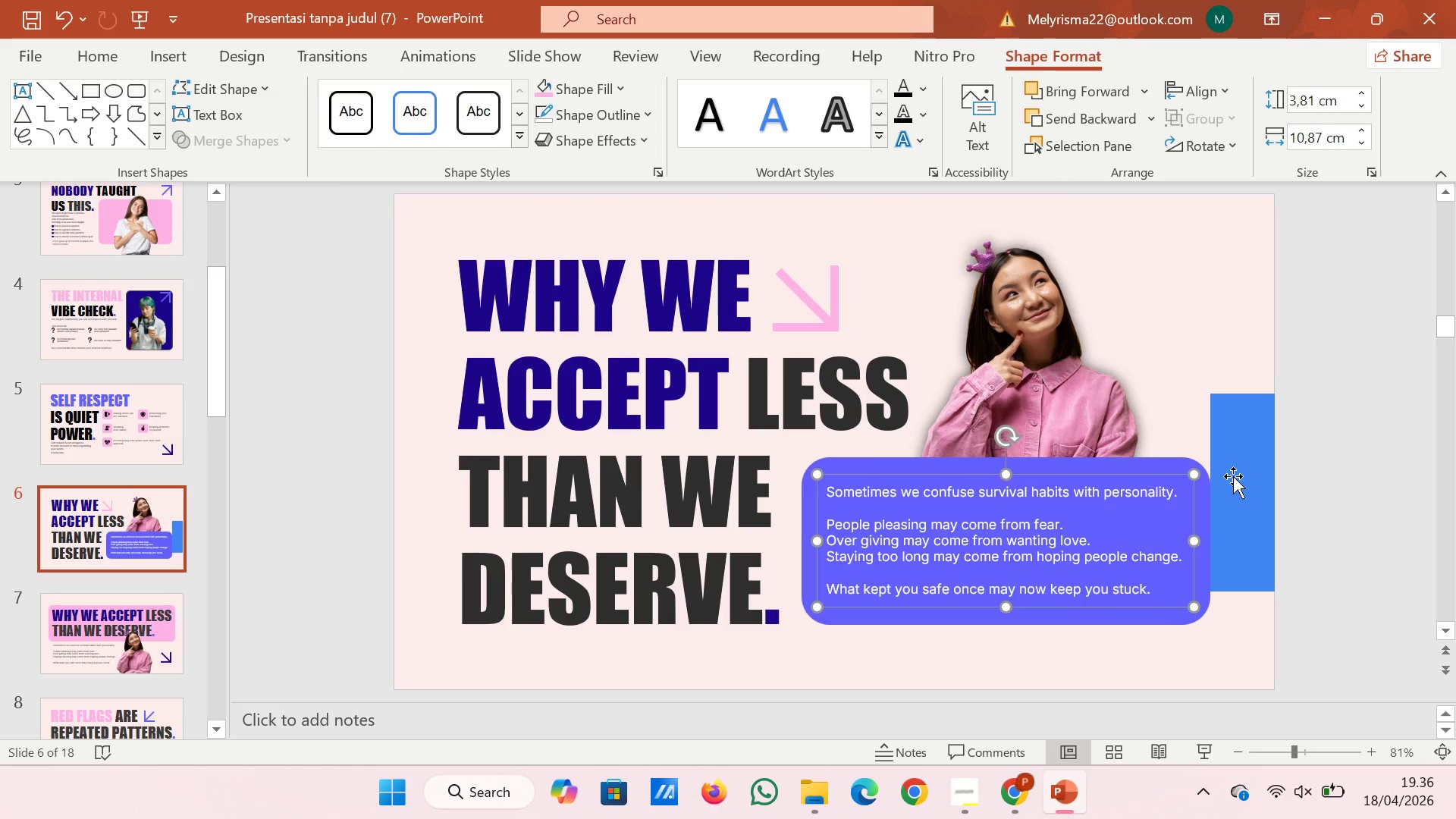 
left_click([1233, 480])
 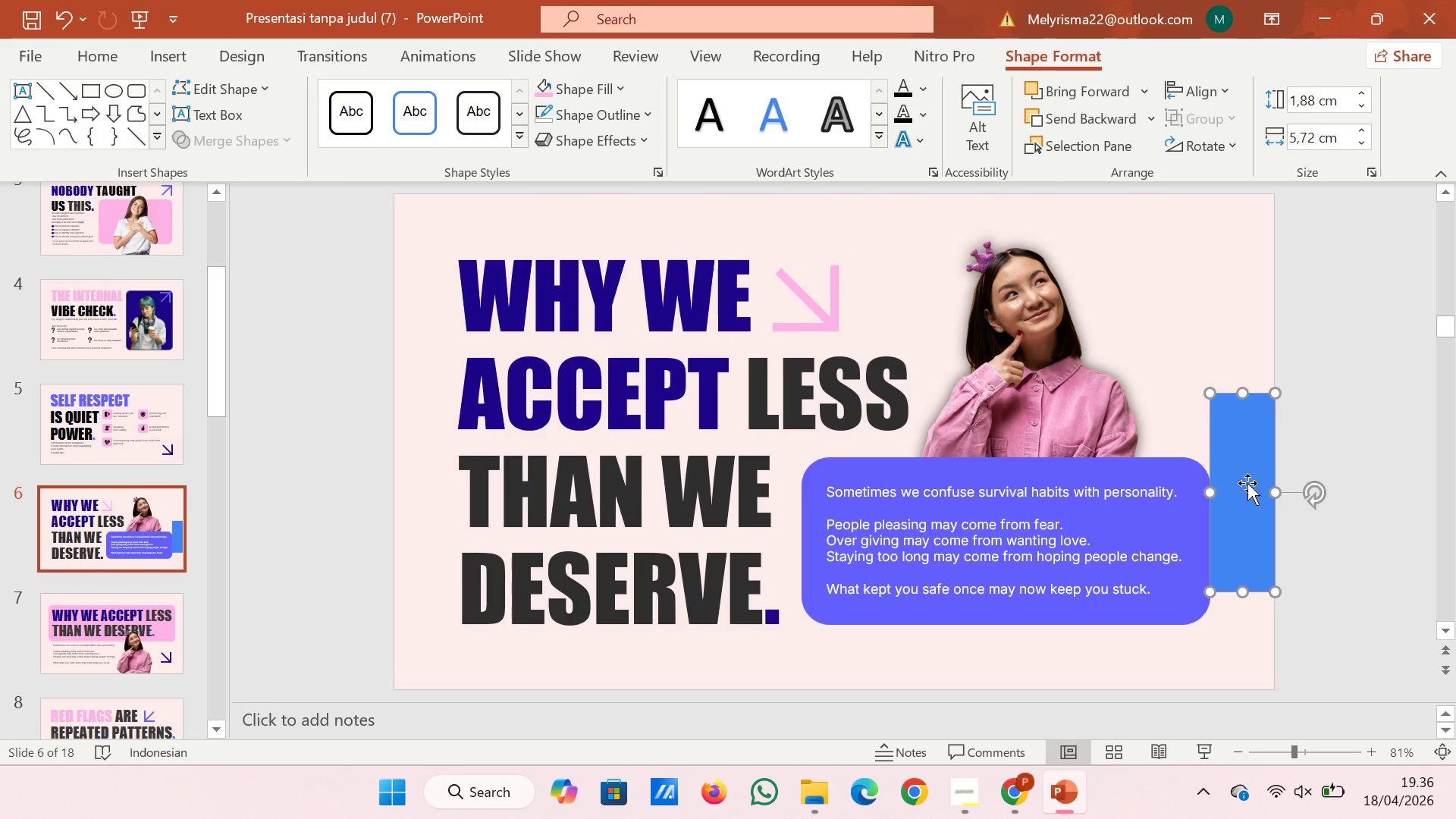 
left_click_drag(start_coordinate=[1247, 483], to_coordinate=[435, 348])
 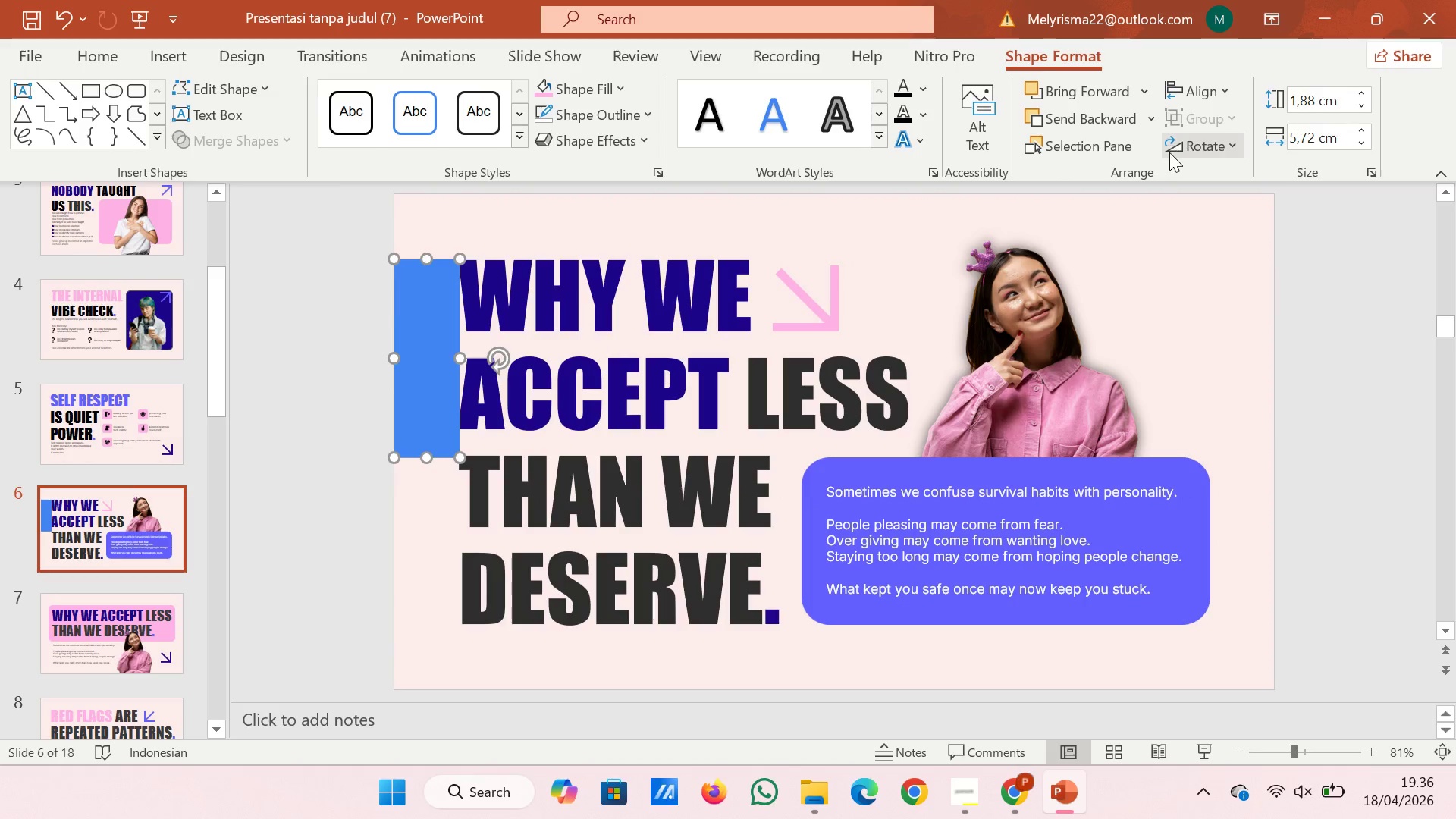 
left_click([1176, 149])
 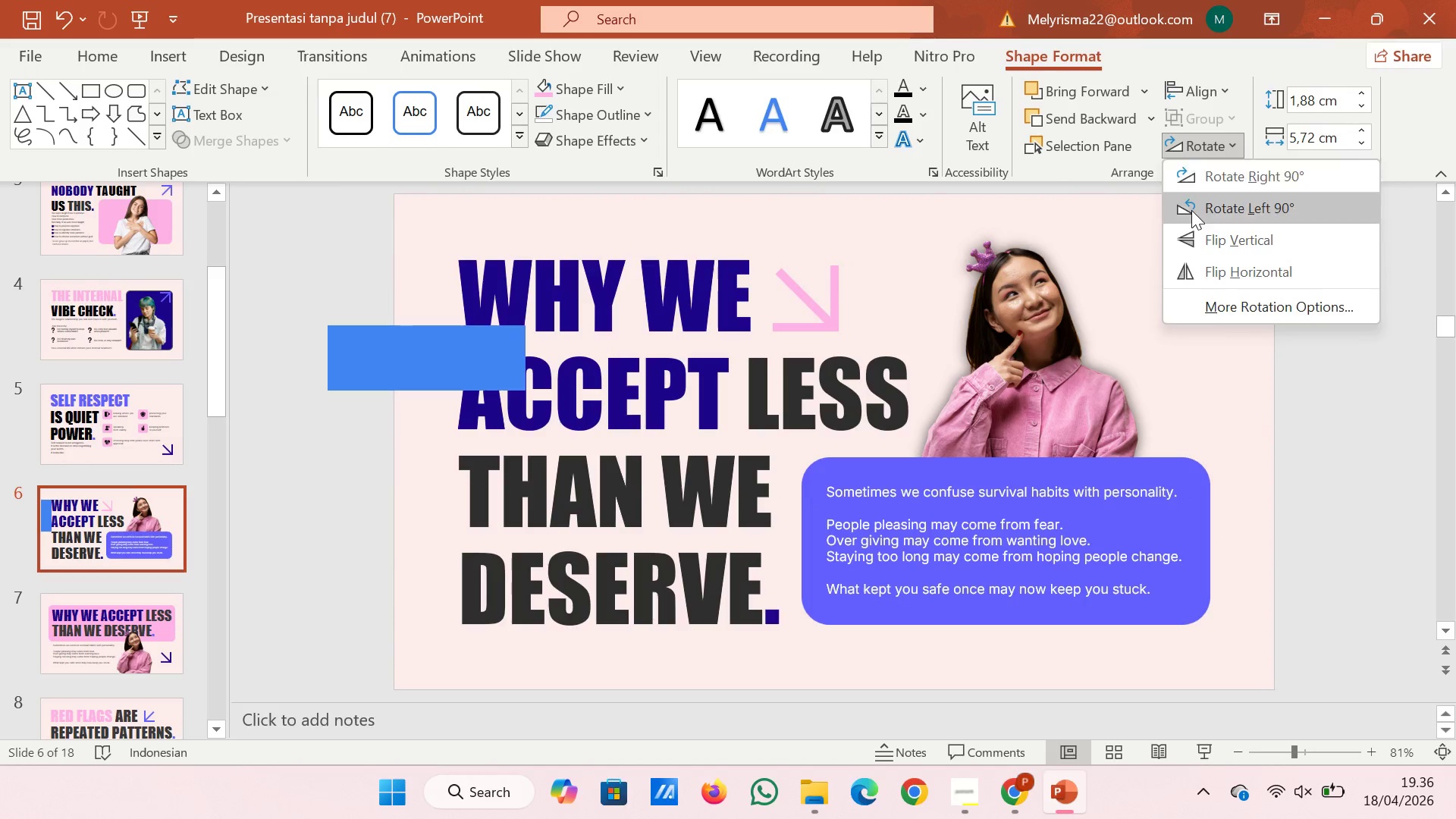 
left_click([1192, 210])
 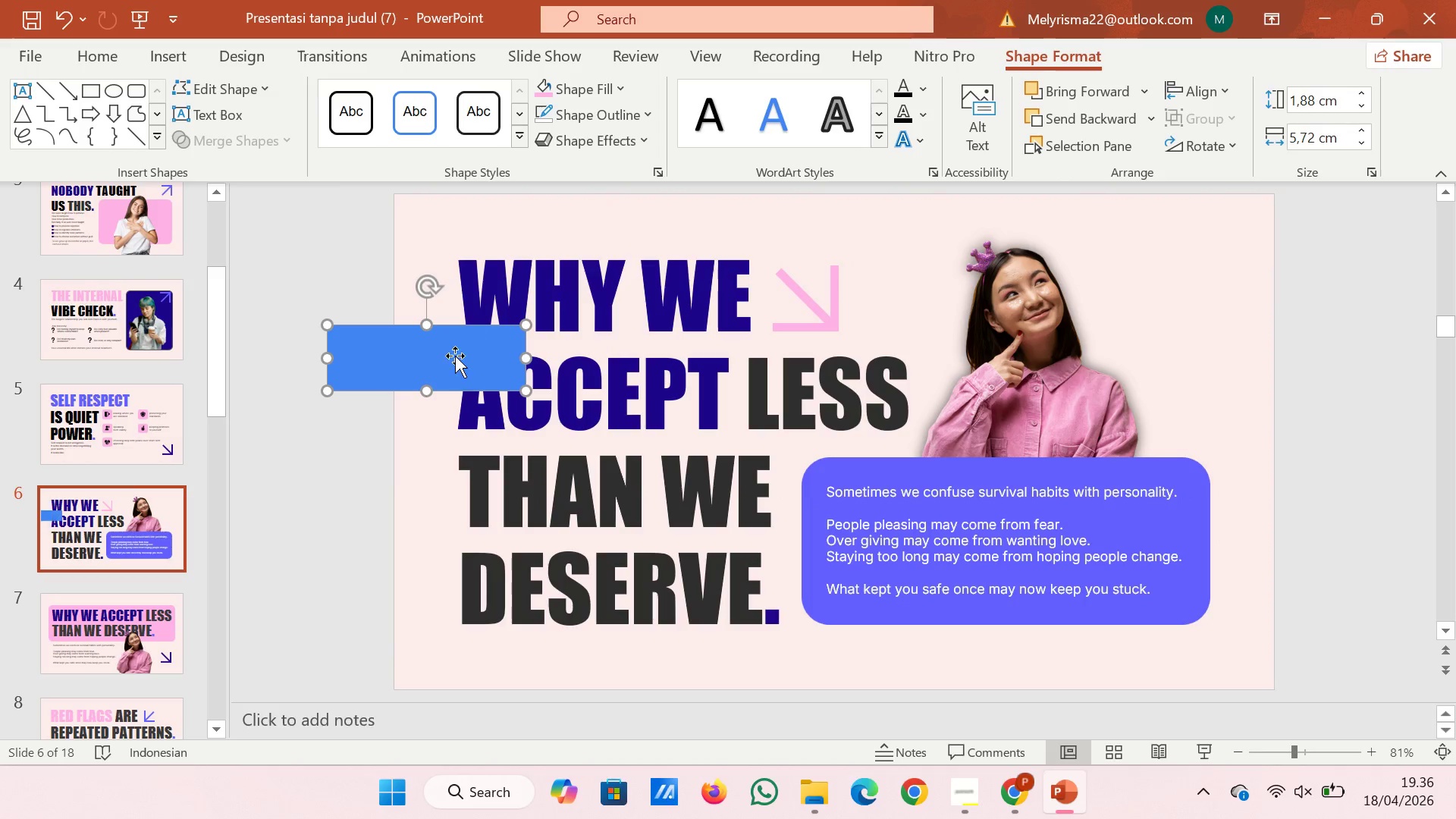 
left_click_drag(start_coordinate=[450, 356], to_coordinate=[978, 219])
 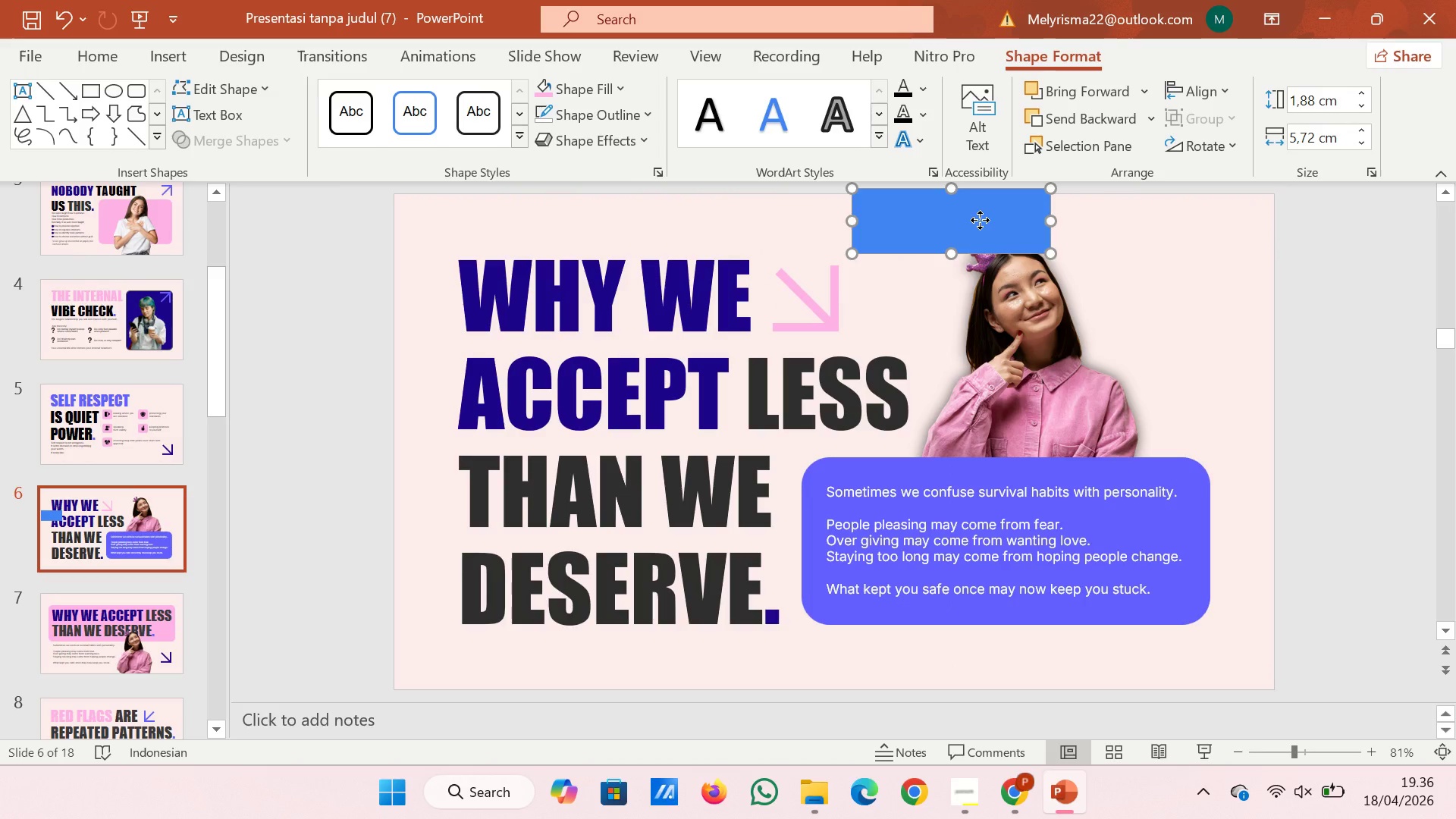 
left_click_drag(start_coordinate=[978, 219], to_coordinate=[983, 230])
 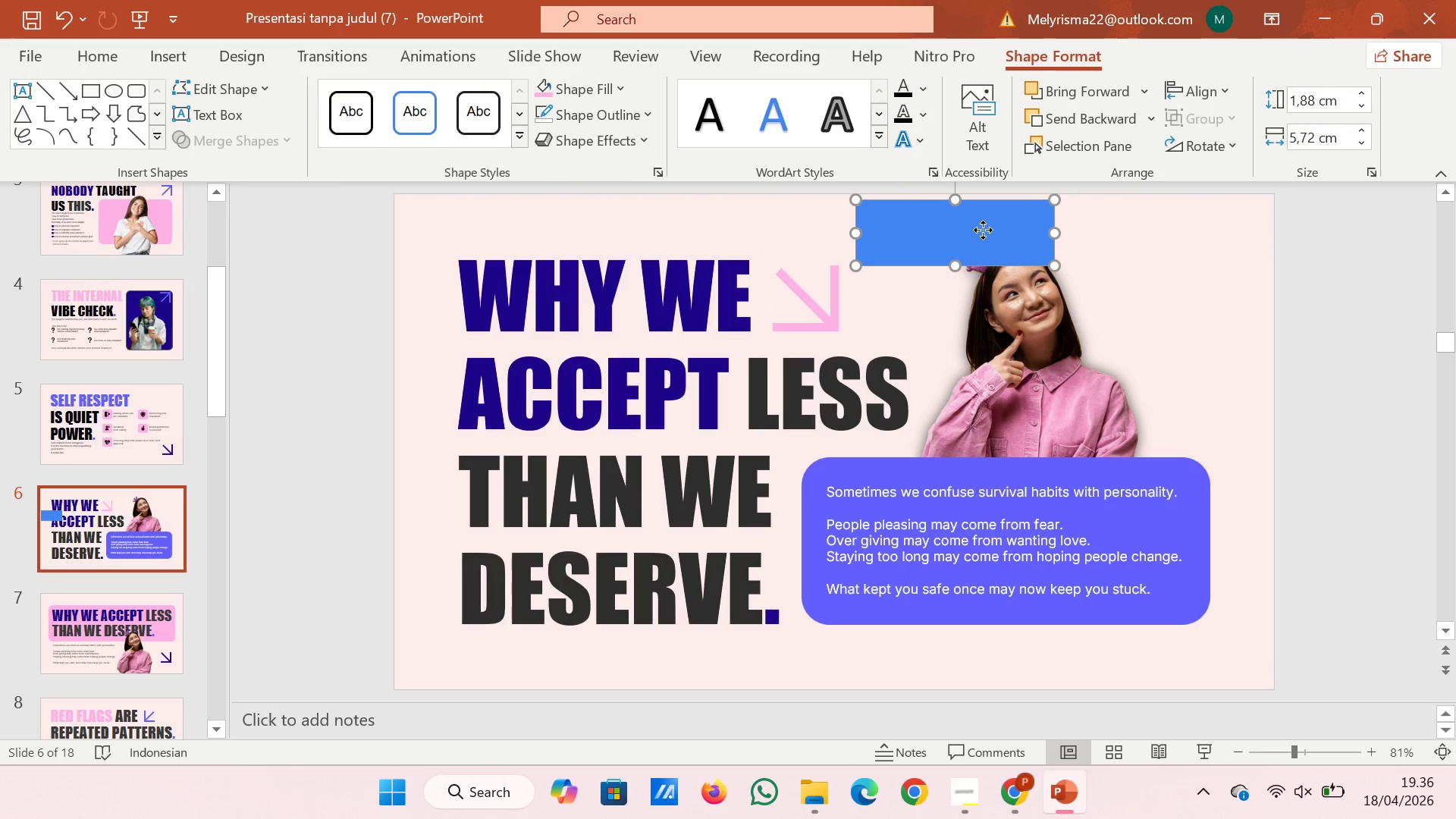 
right_click([983, 230])
 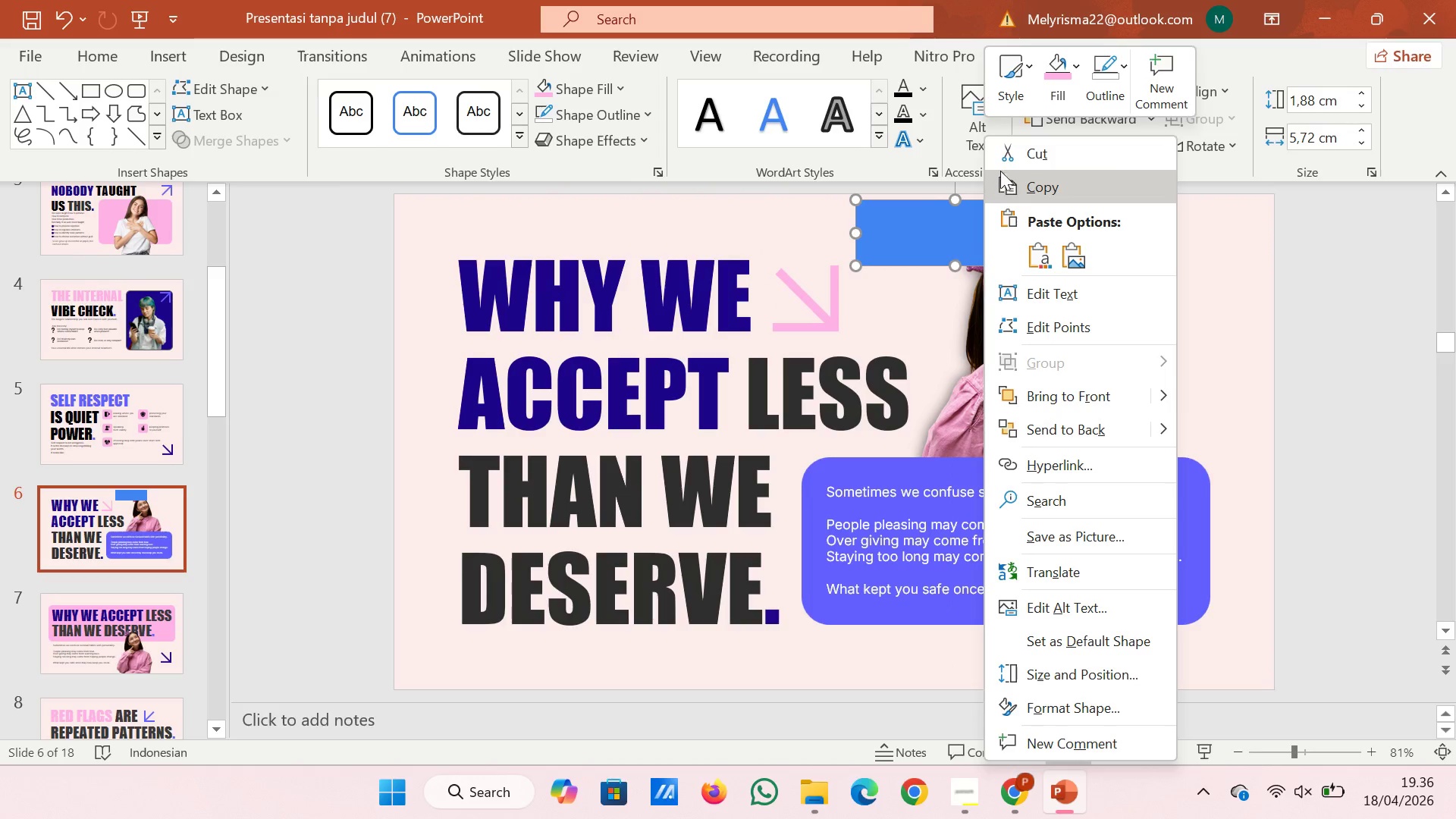 
left_click([1004, 160])
 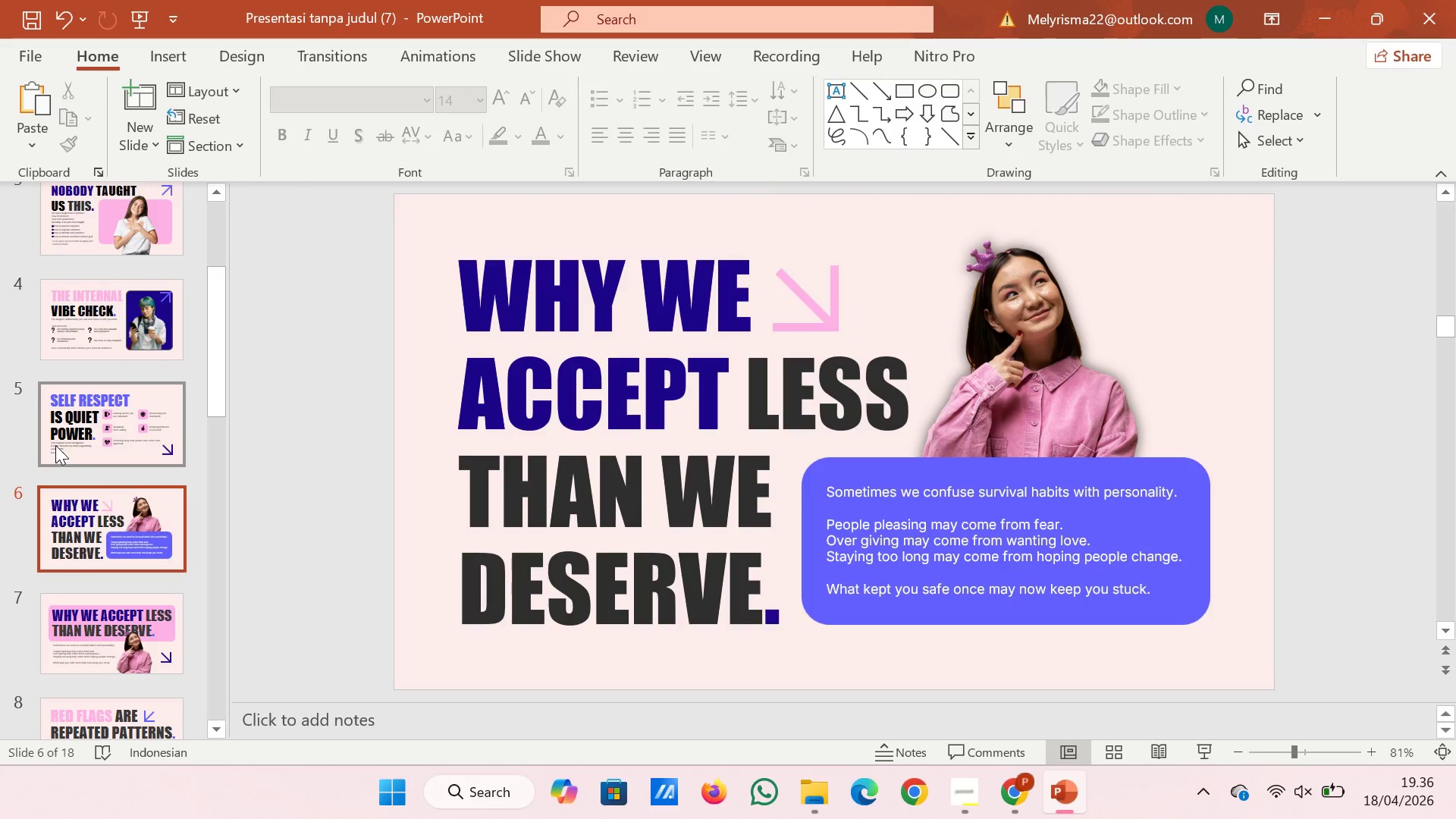 
scroll: coordinate [80, 418], scroll_direction: down, amount: 4.0
 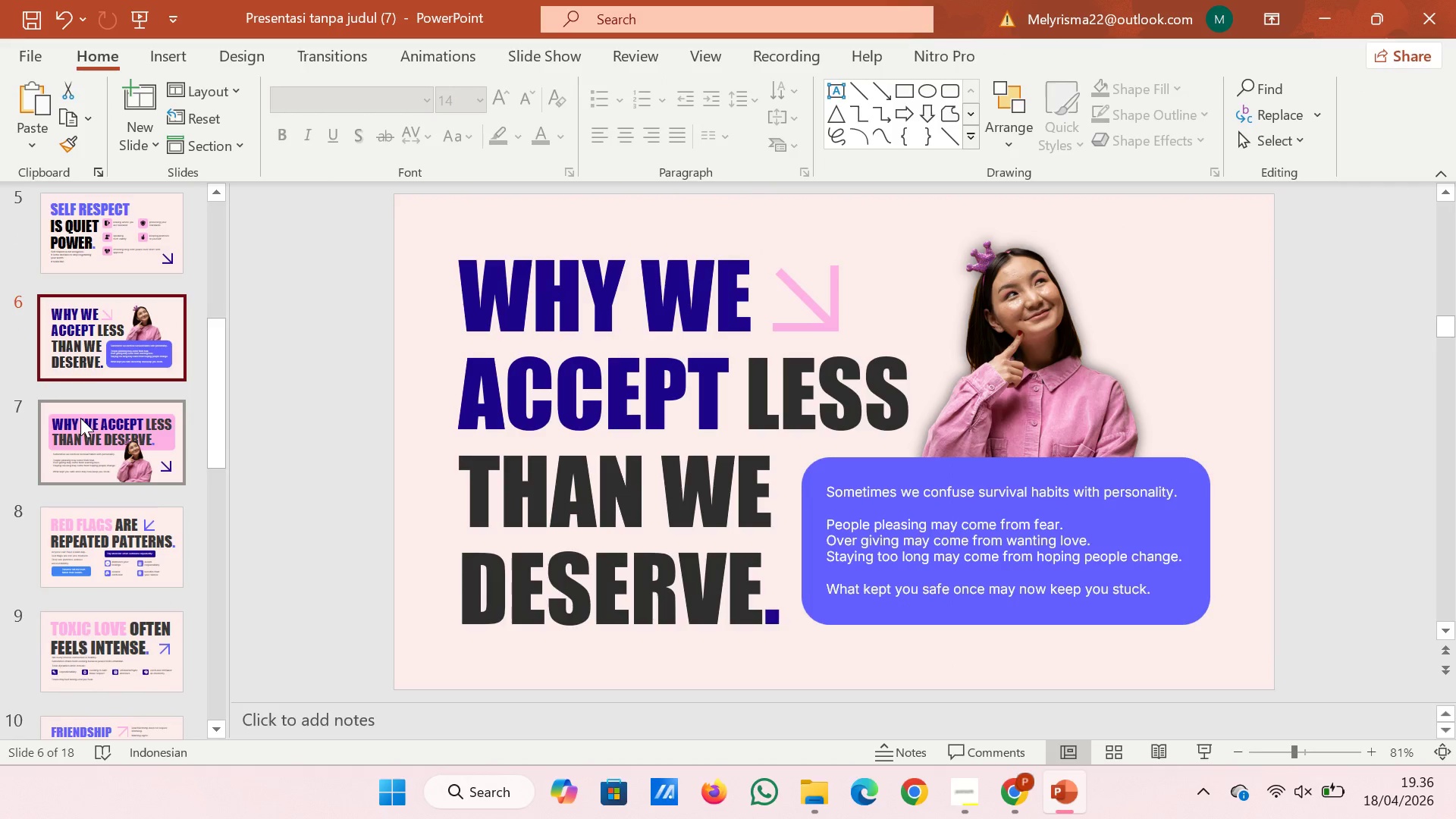 
left_click([80, 418])
 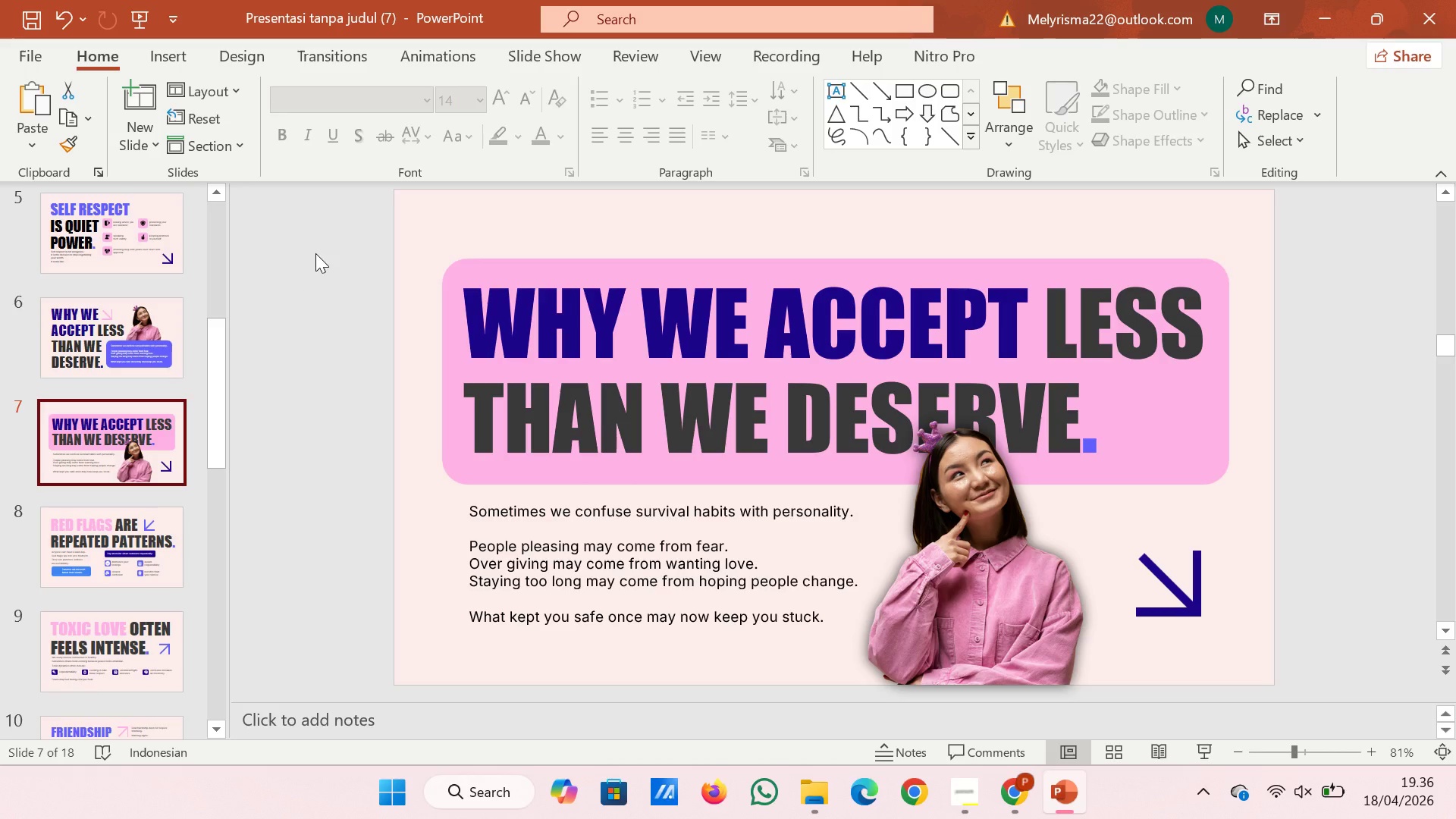 
right_click([315, 253])
 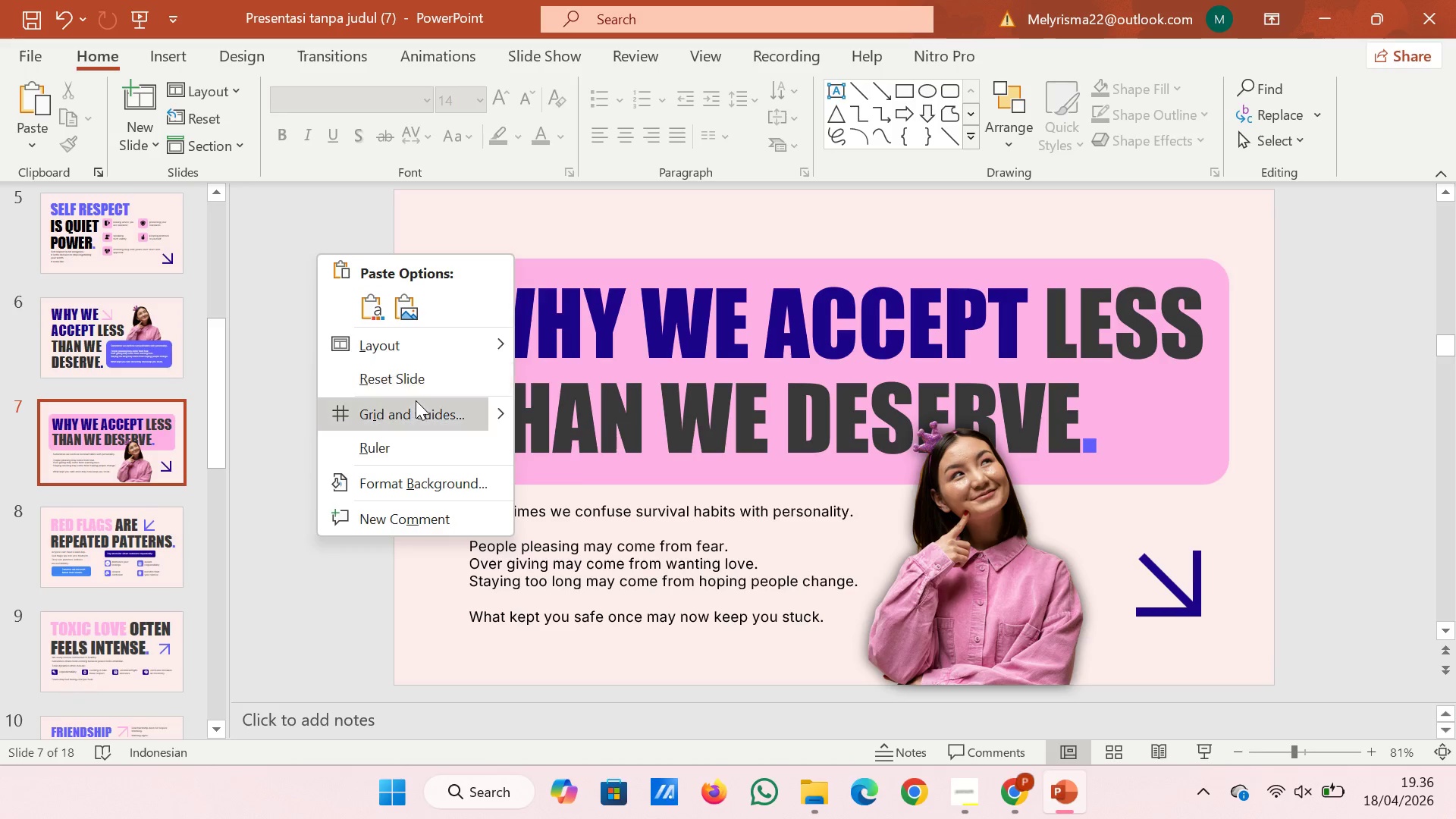 
left_click([364, 314])
 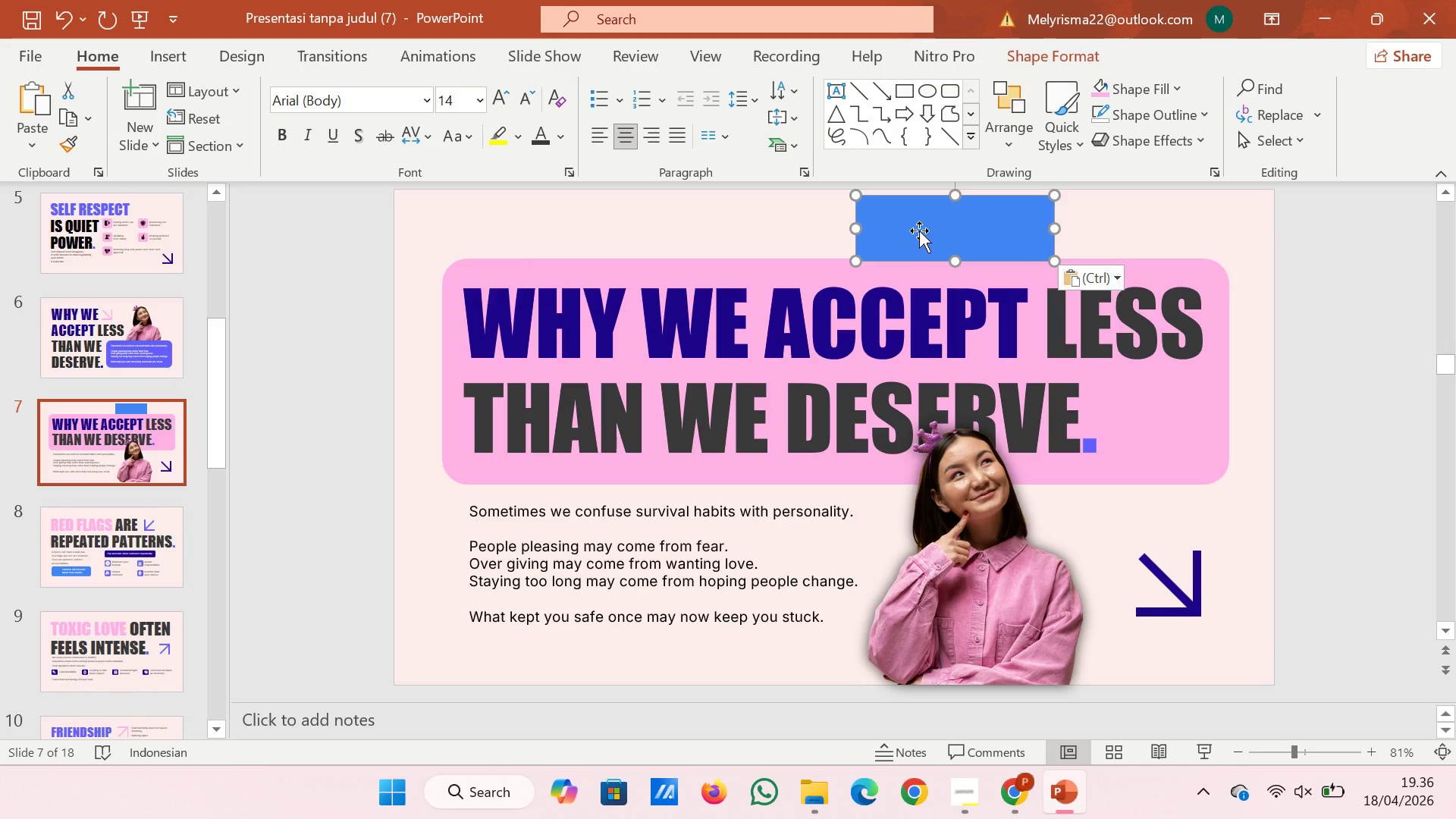 
left_click_drag(start_coordinate=[919, 231], to_coordinate=[916, 222])
 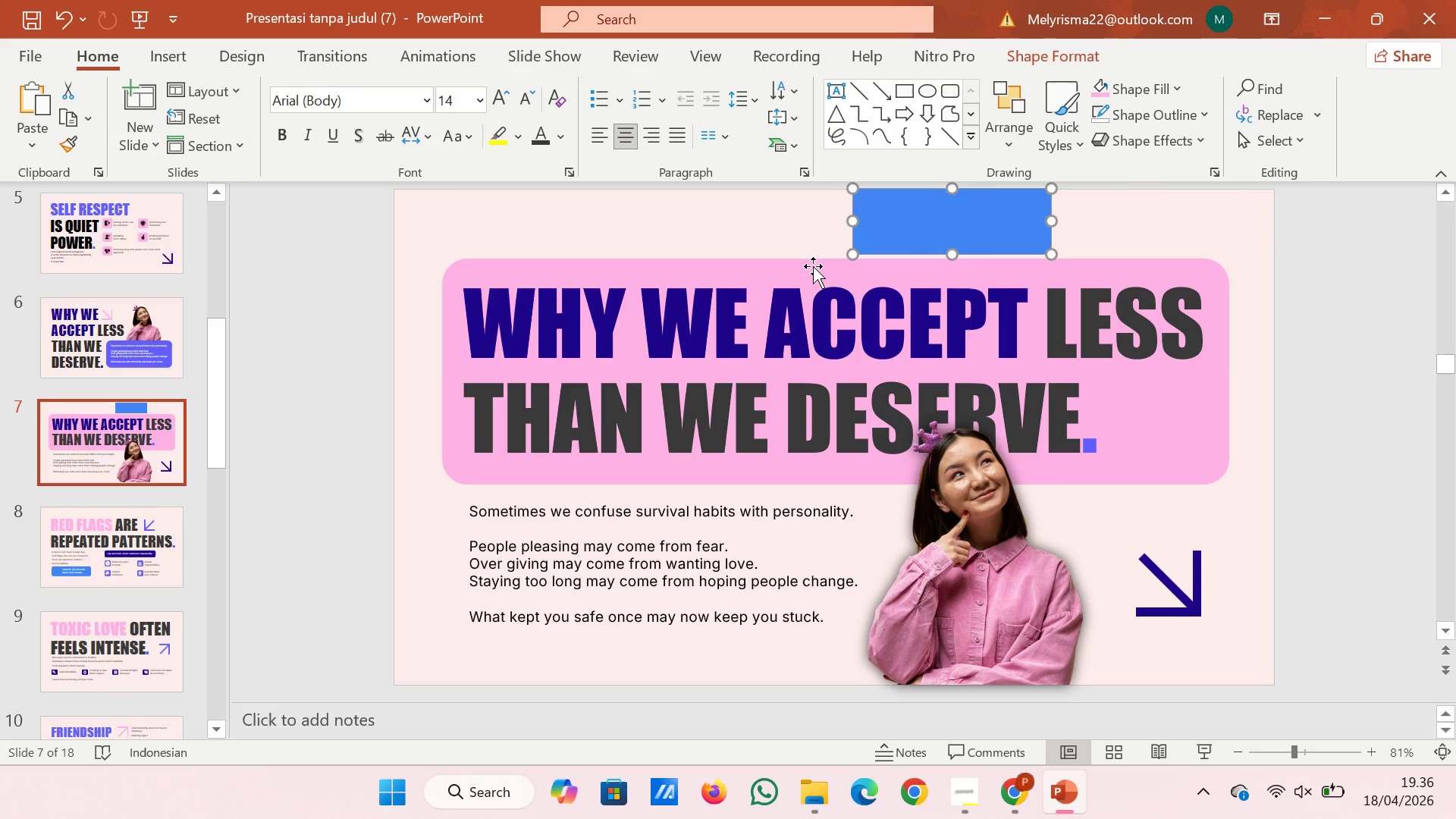 
left_click([811, 268])
 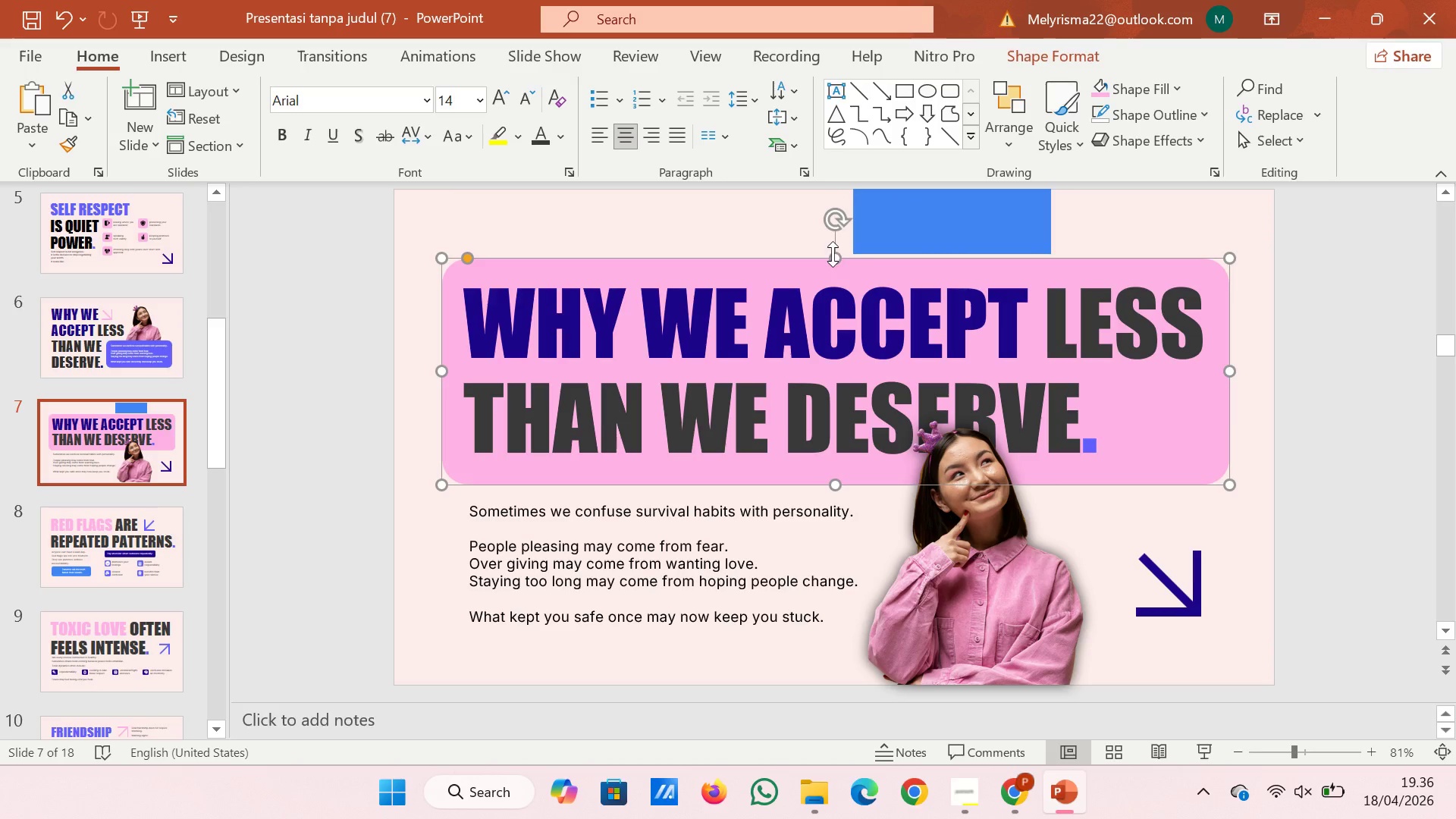 
left_click_drag(start_coordinate=[833, 254], to_coordinate=[833, 250])
 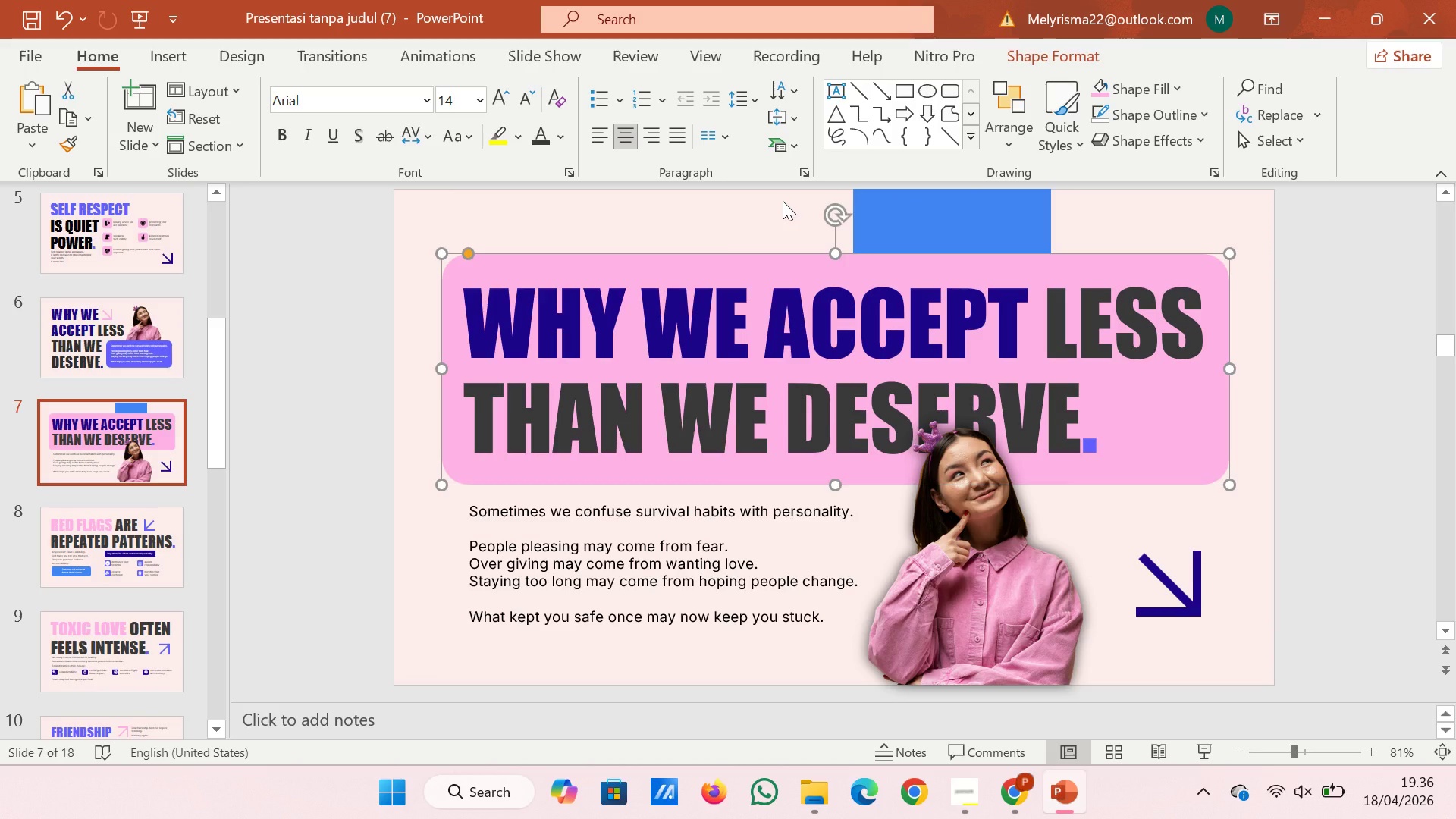 
left_click([783, 201])
 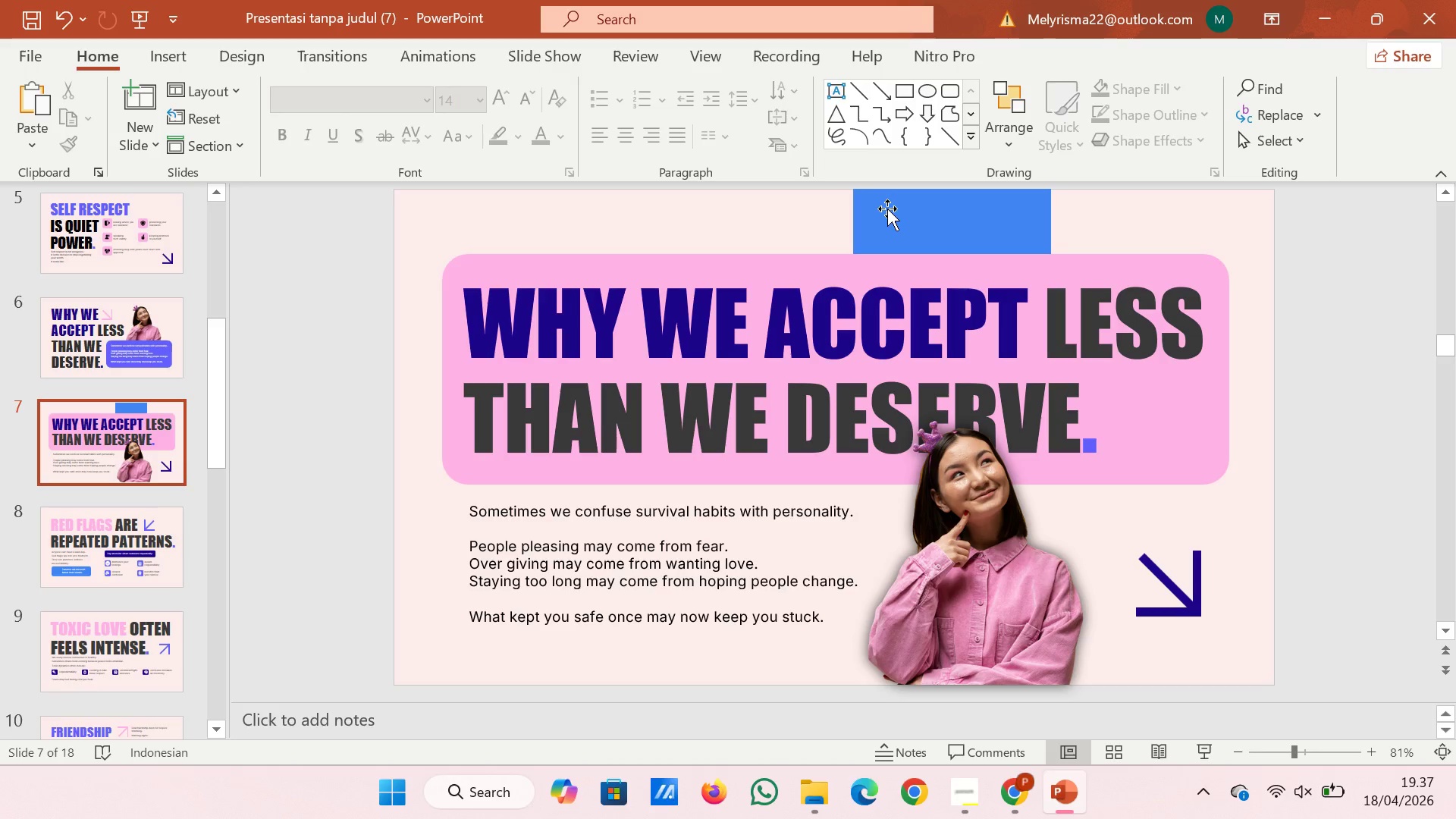 
left_click([887, 209])
 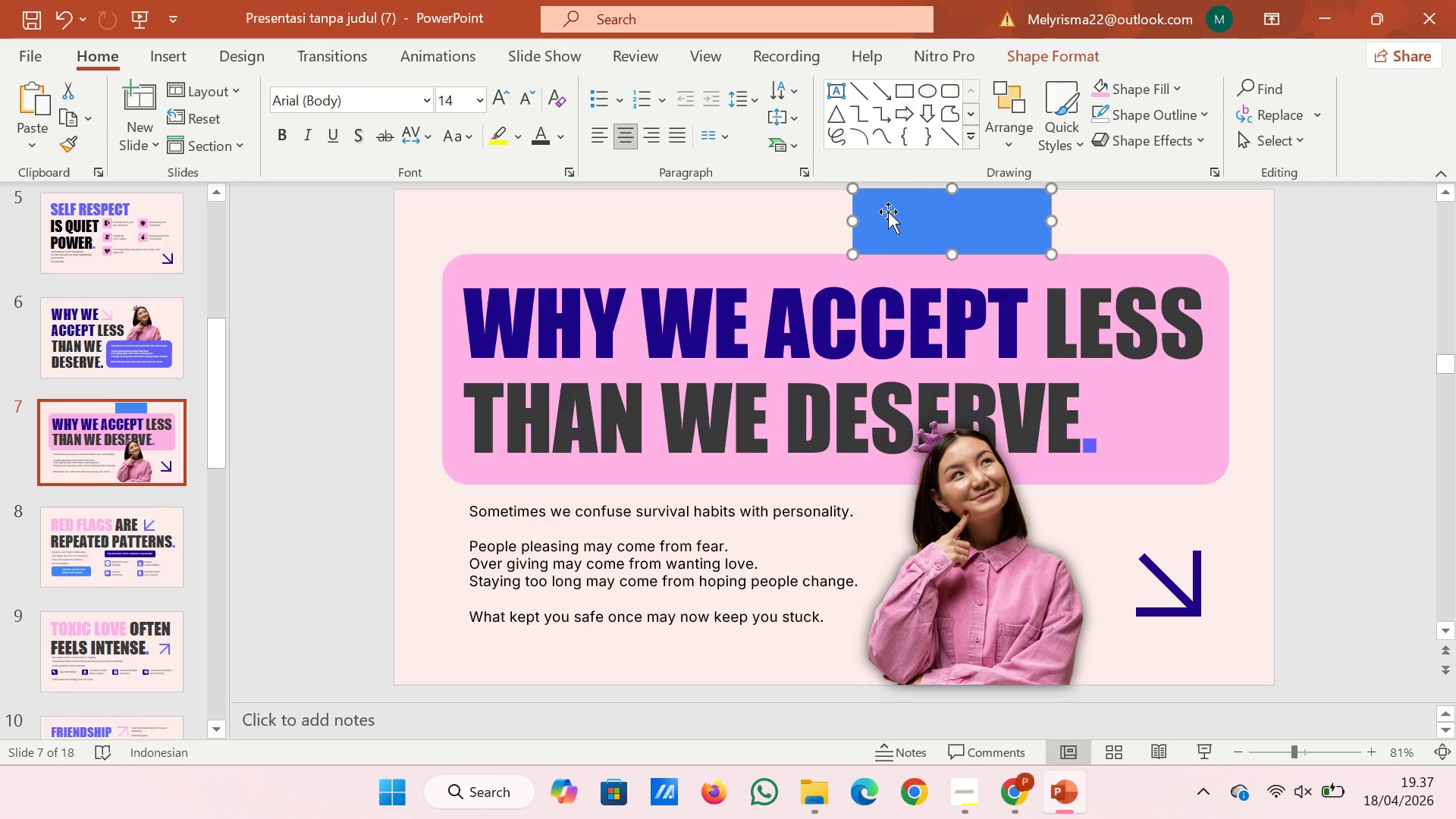 
left_click_drag(start_coordinate=[888, 212], to_coordinate=[1202, 362])
 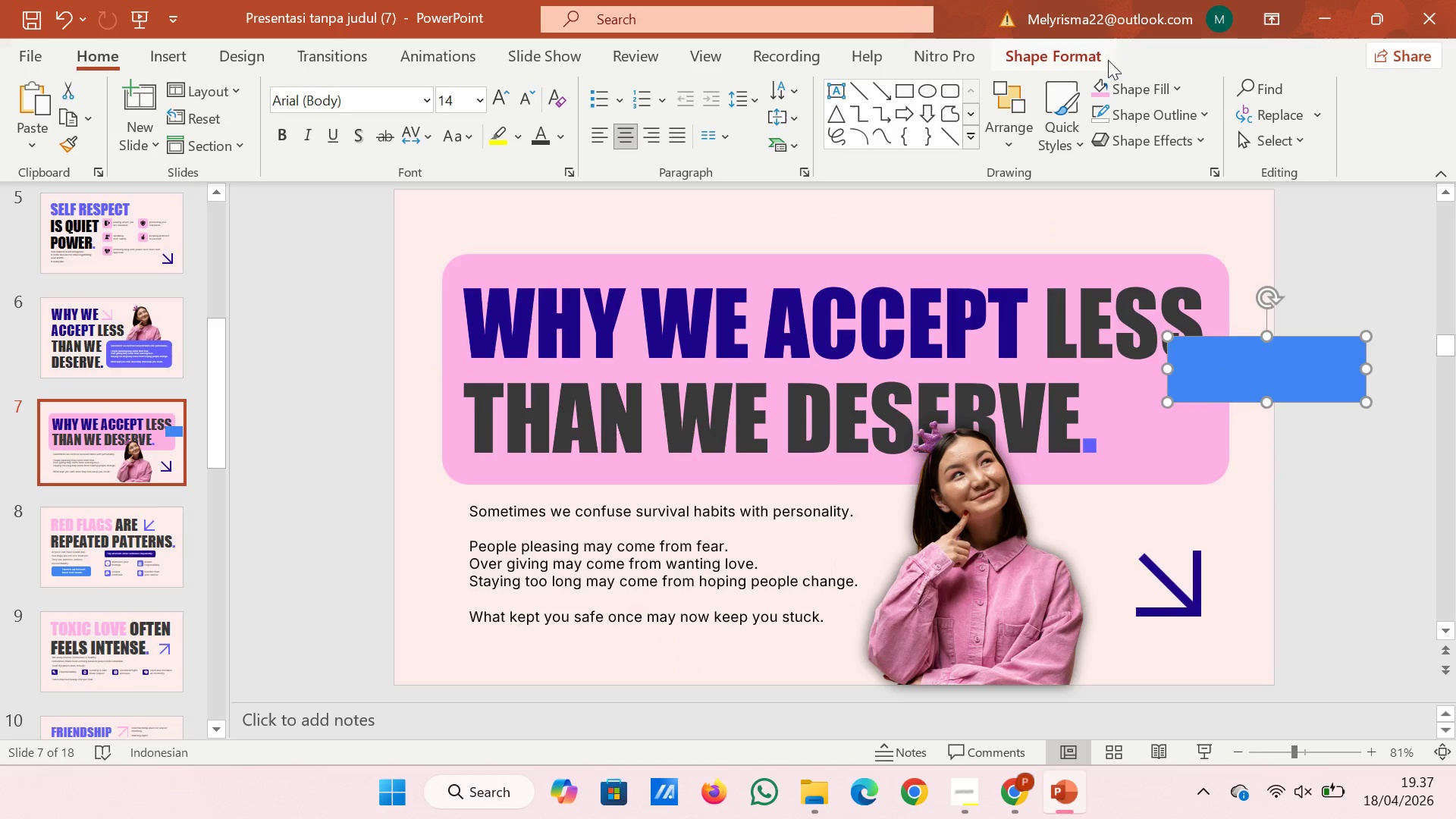 
left_click([1081, 63])
 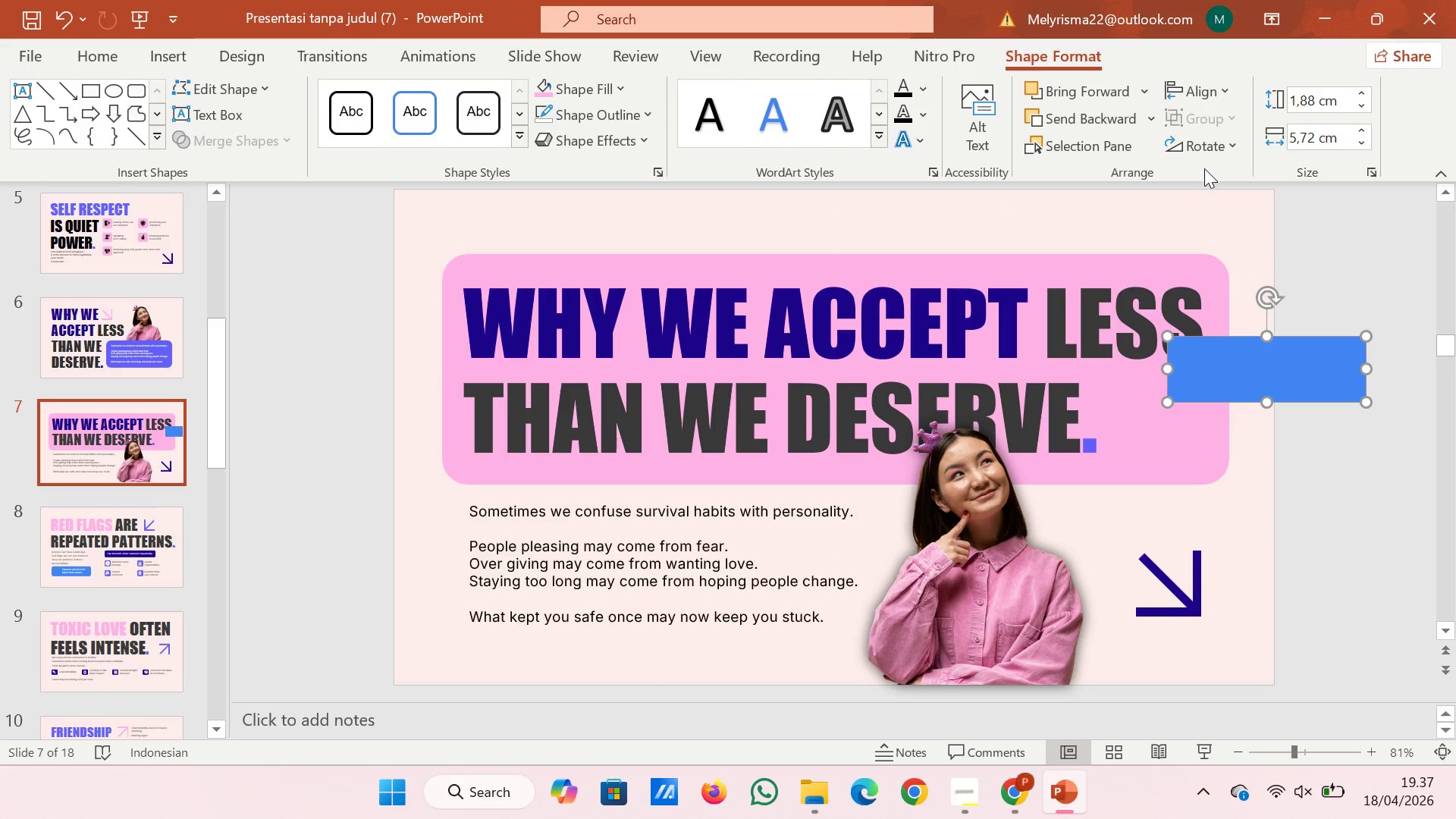 
left_click([1207, 144])
 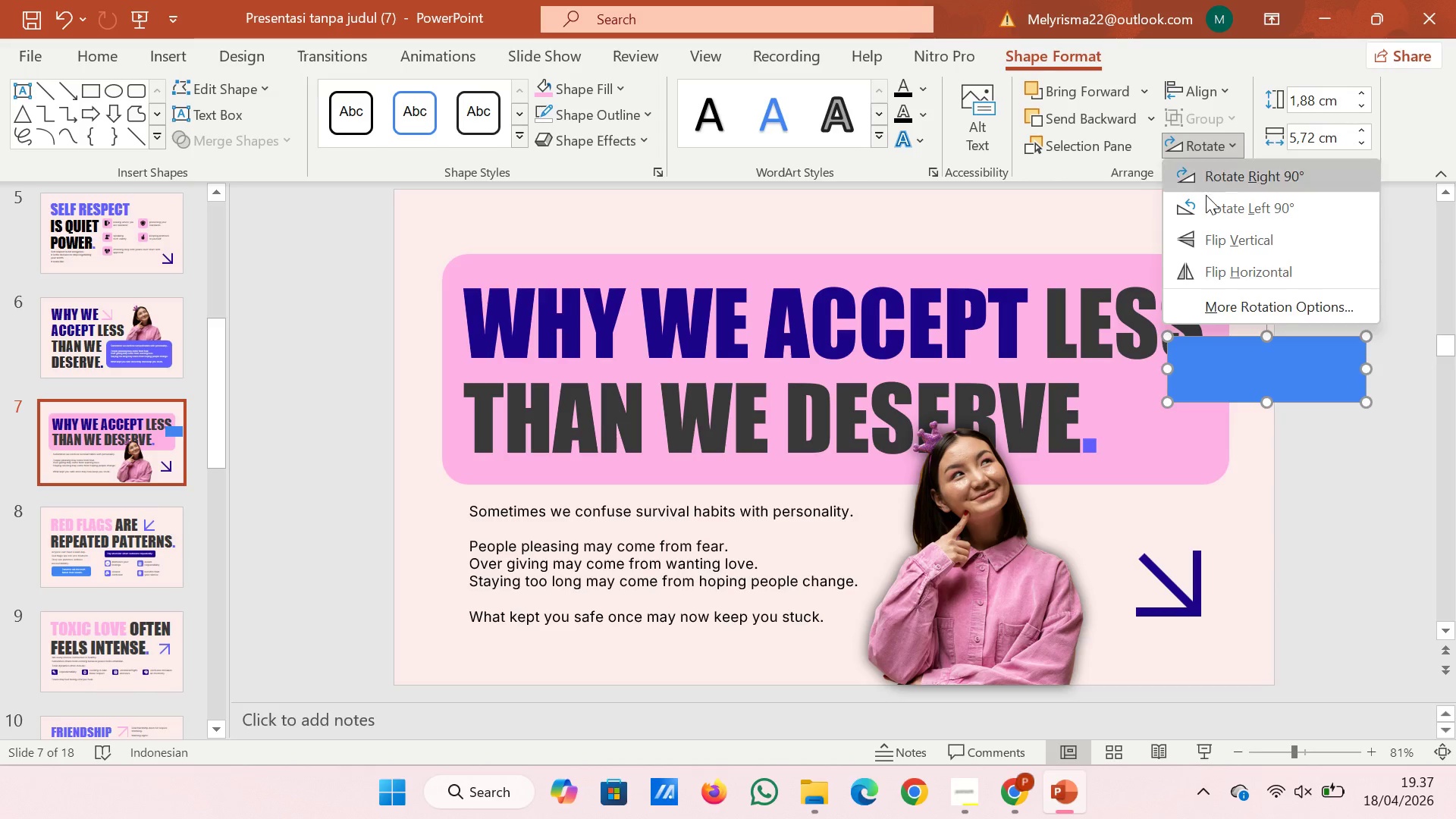 
left_click([1204, 201])
 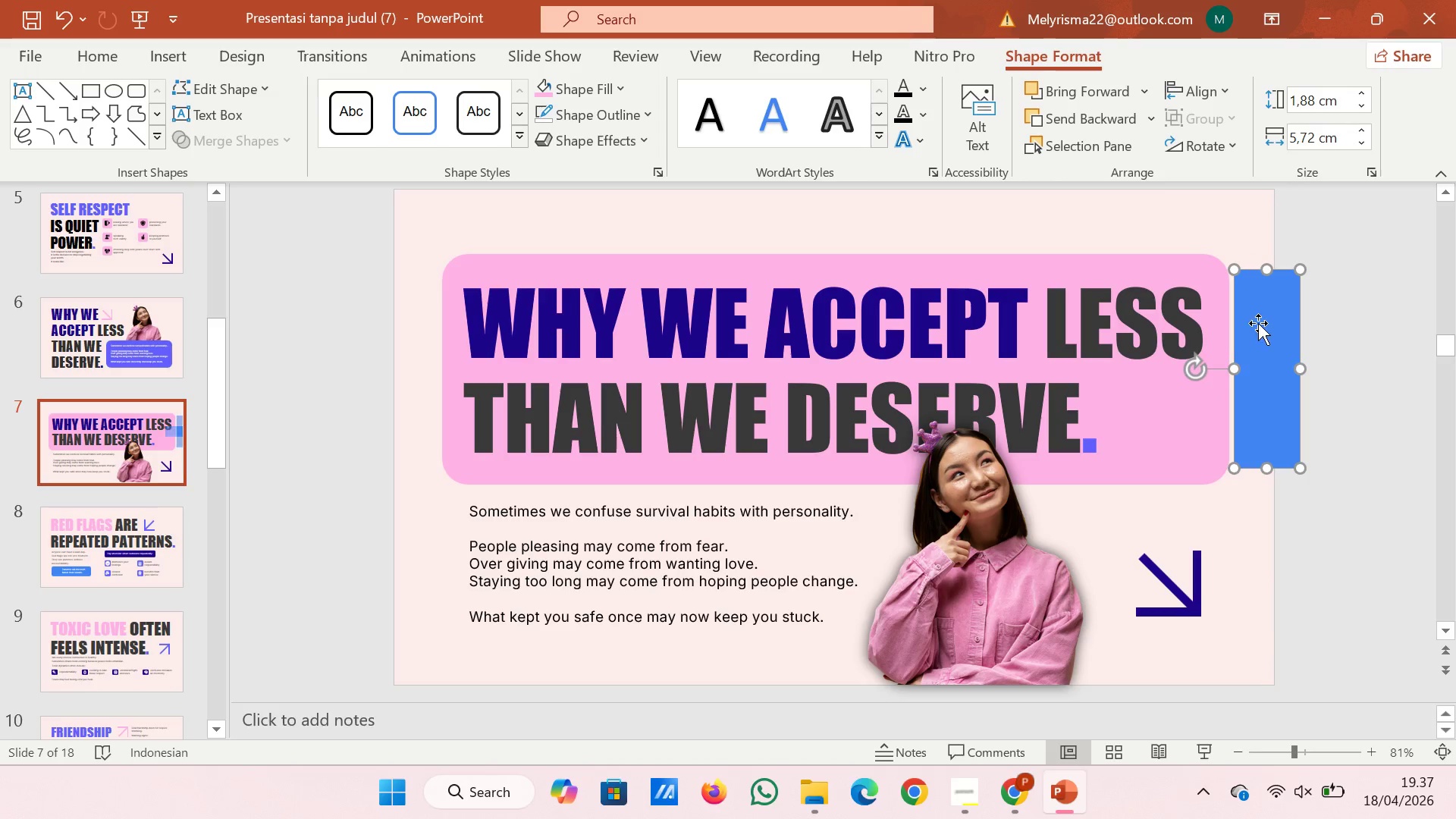 
left_click_drag(start_coordinate=[1260, 323], to_coordinate=[1237, 322])
 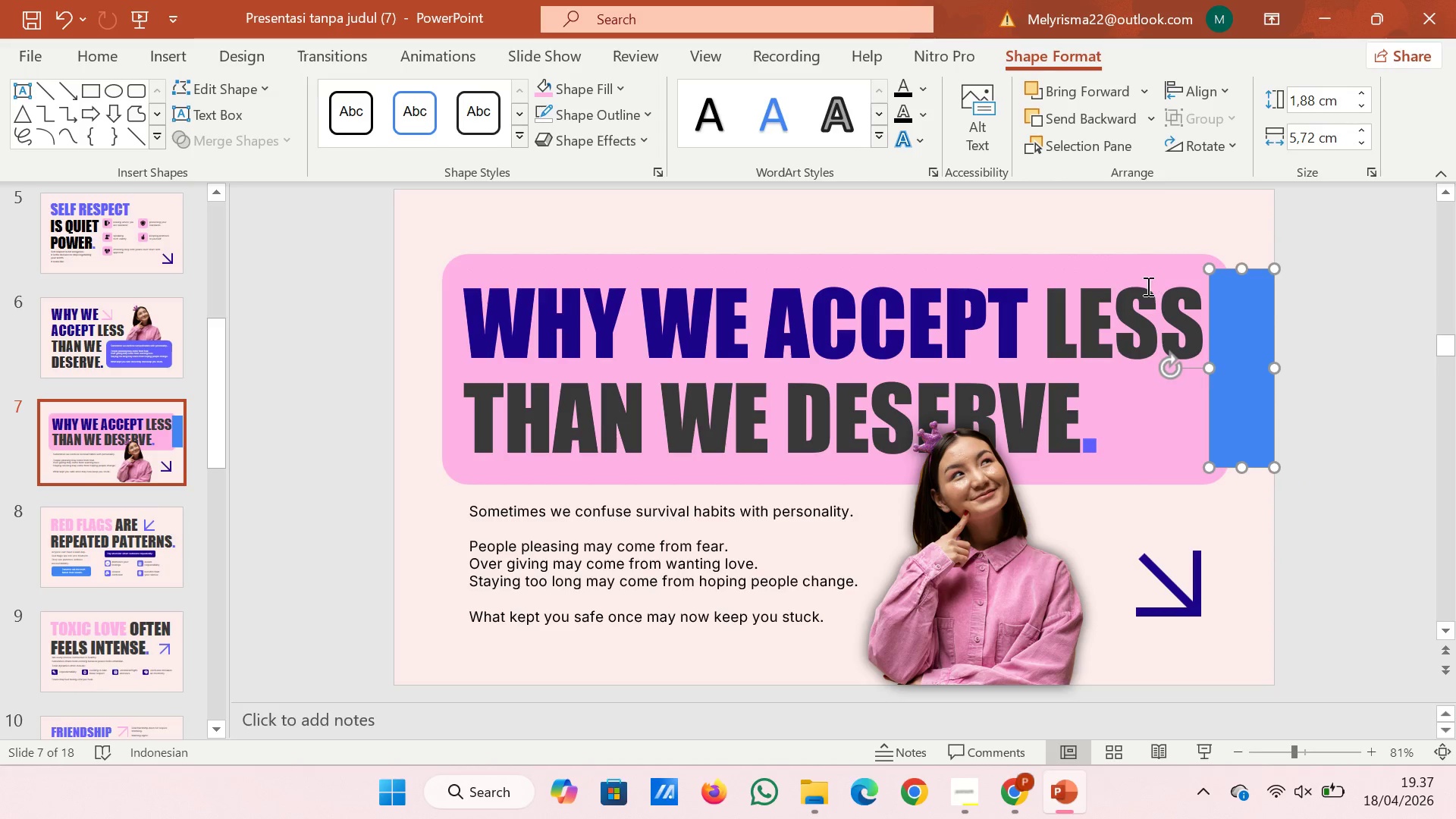 
left_click([1147, 290])
 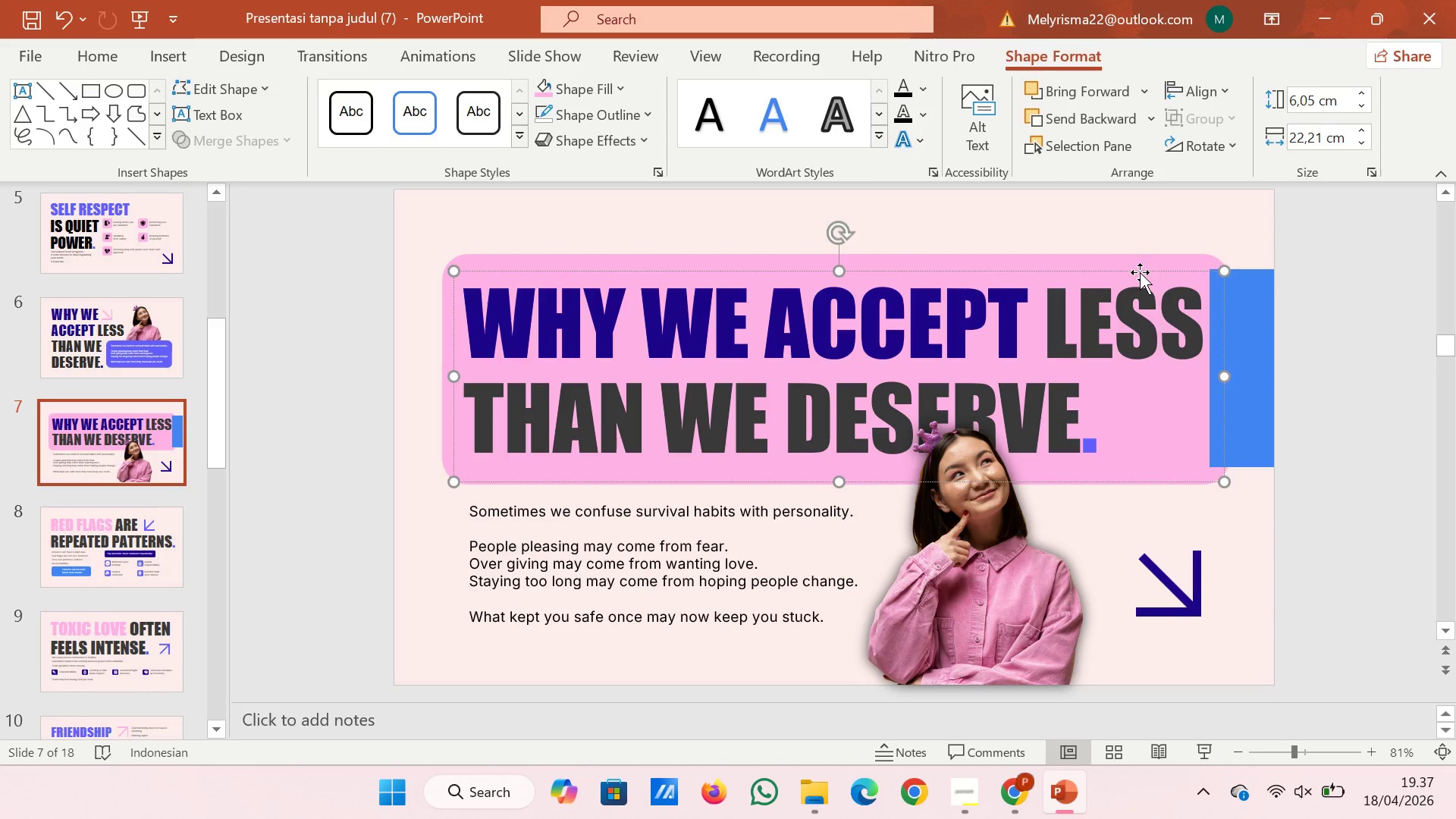 
left_click([1140, 272])
 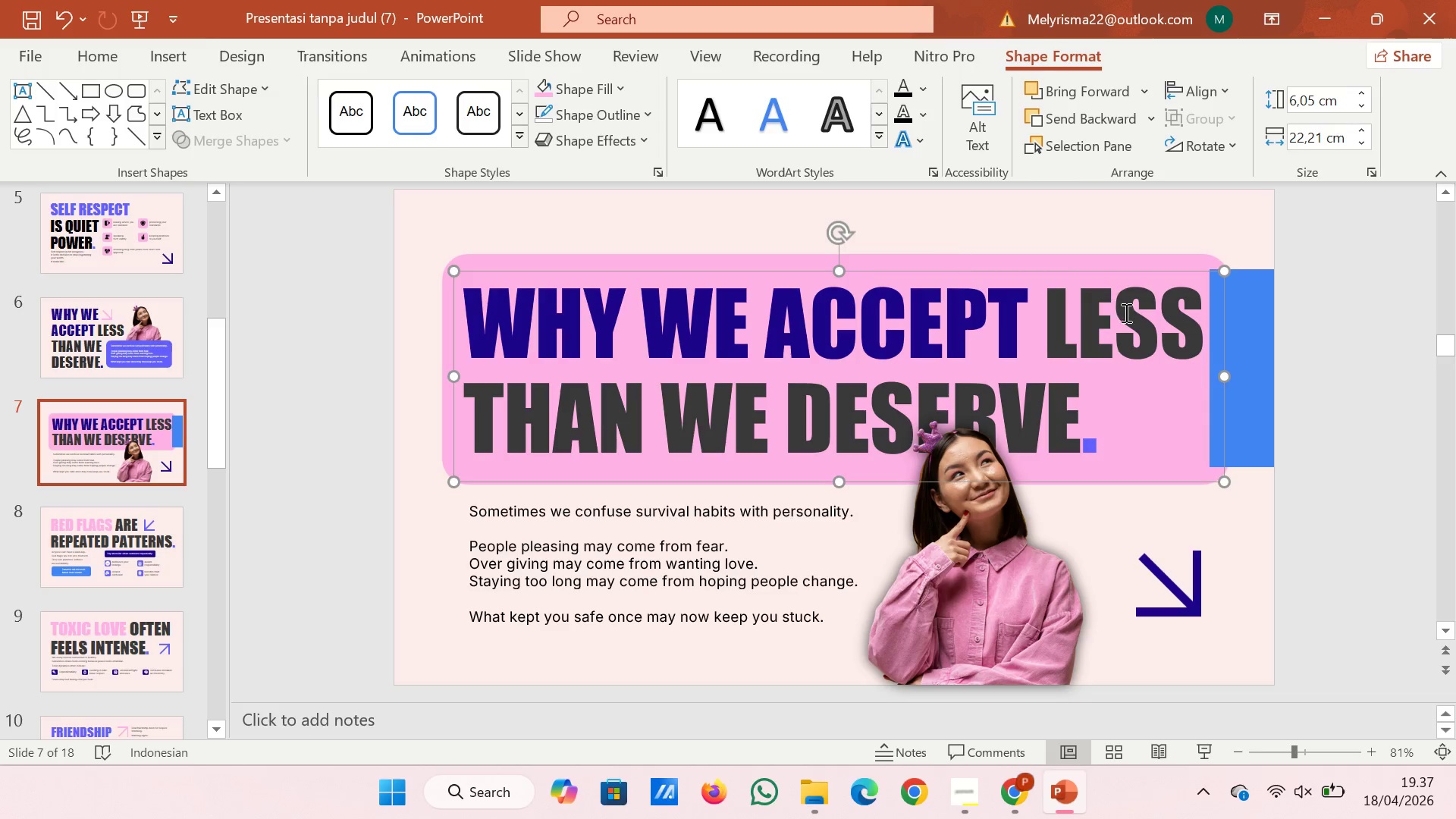 
left_click([1249, 309])
 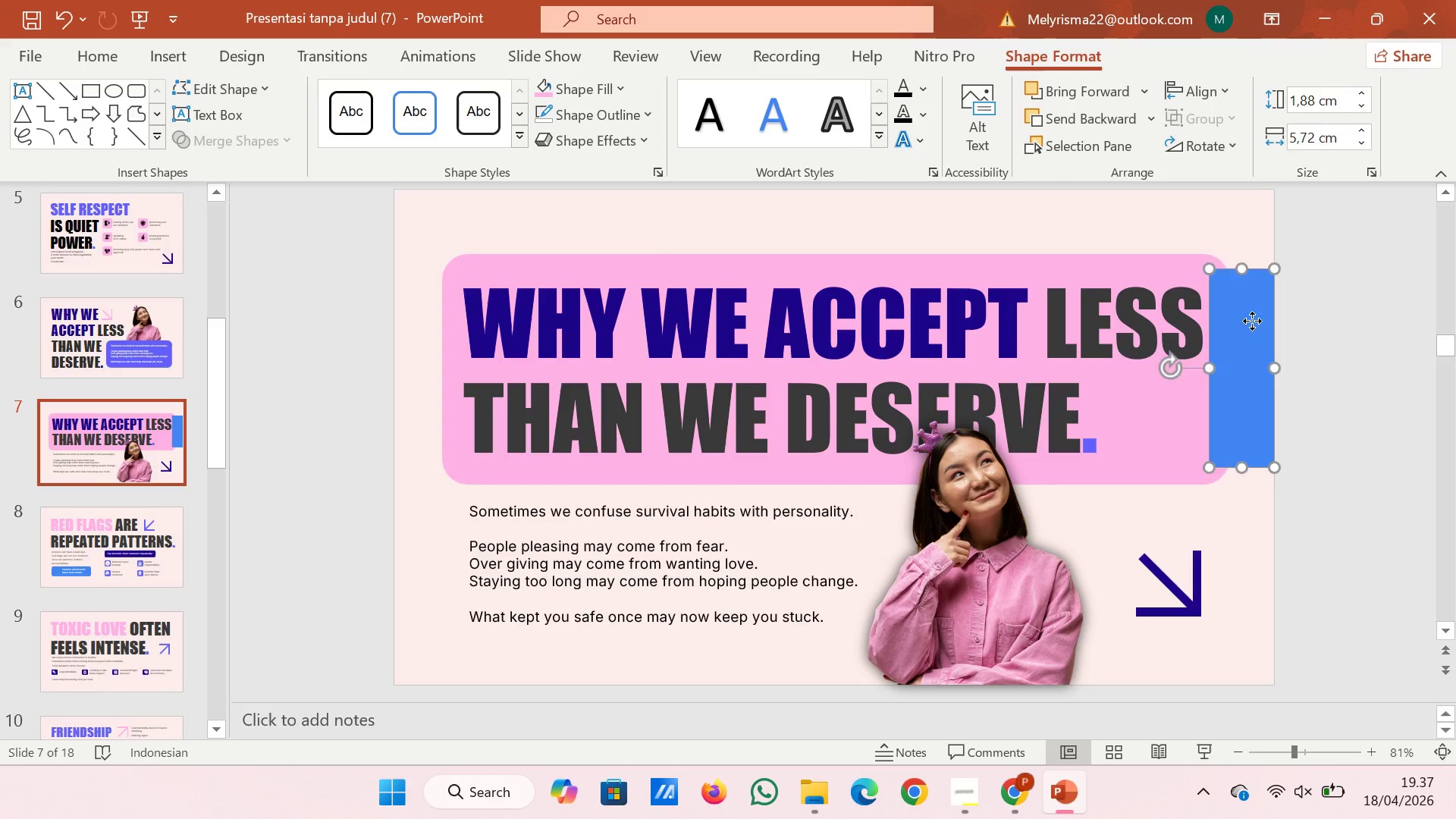 
left_click_drag(start_coordinate=[1254, 321], to_coordinate=[441, 311])
 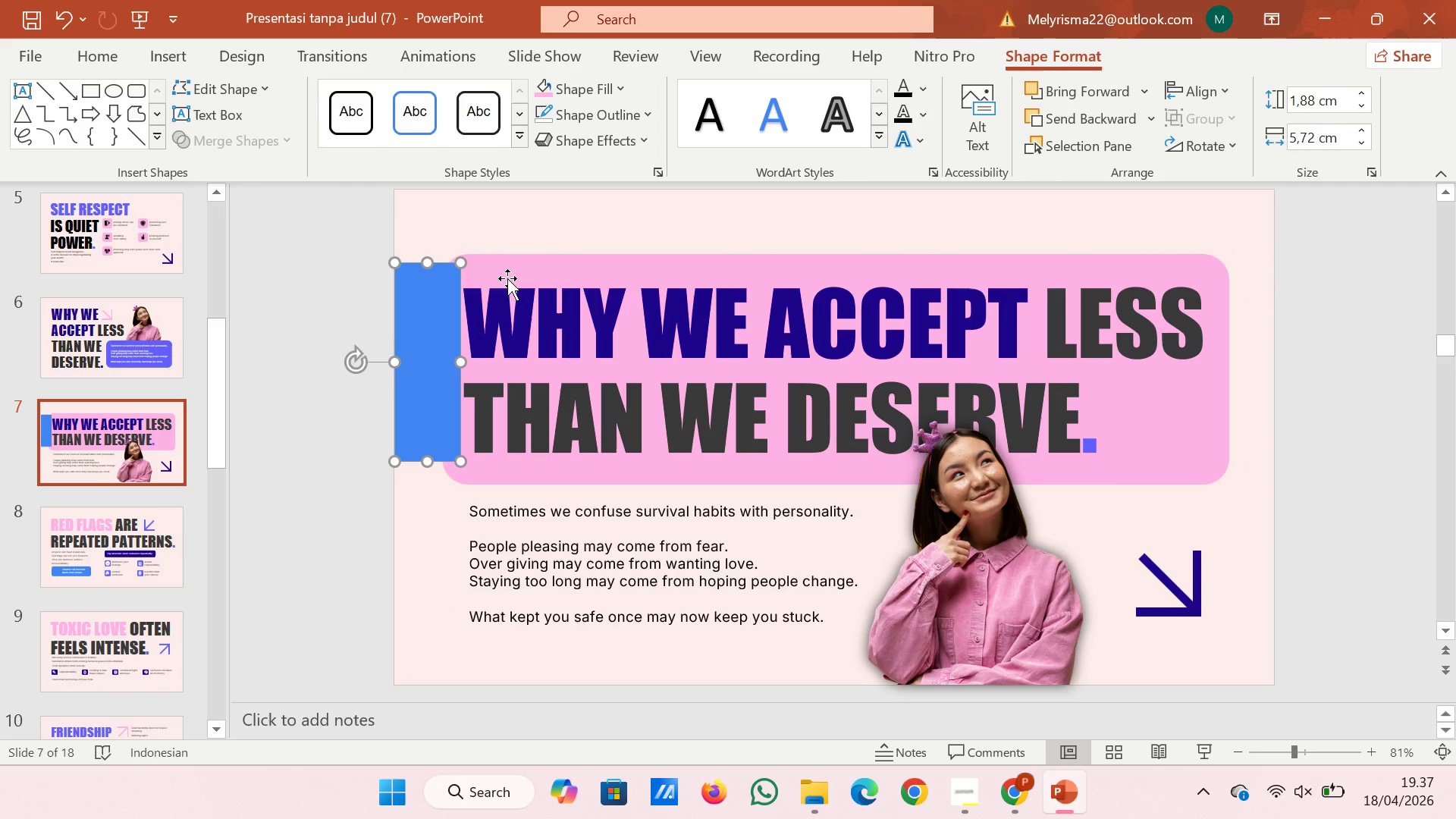 
left_click([507, 278])
 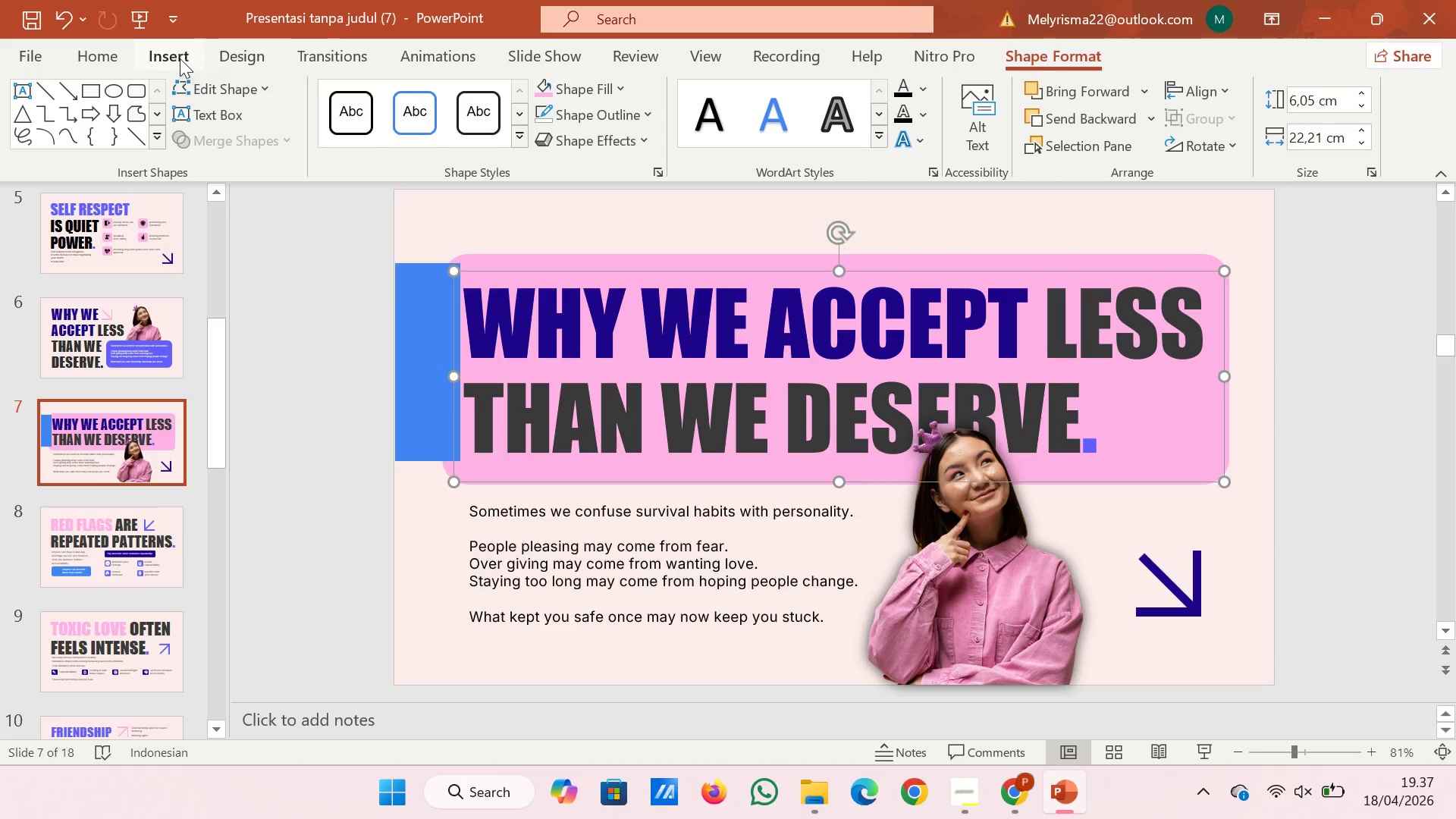 
left_click([104, 62])
 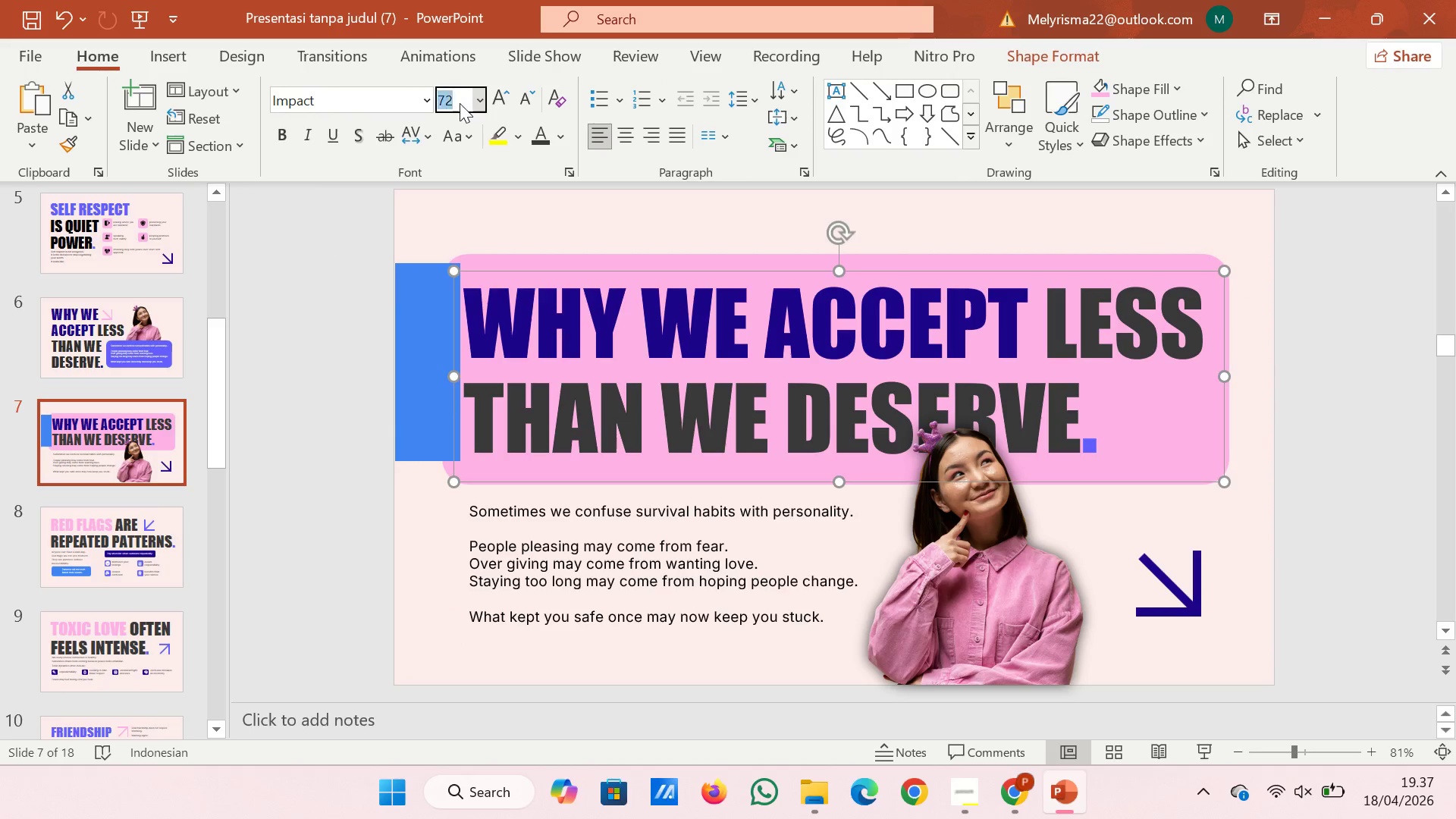 
double_click([460, 103])
 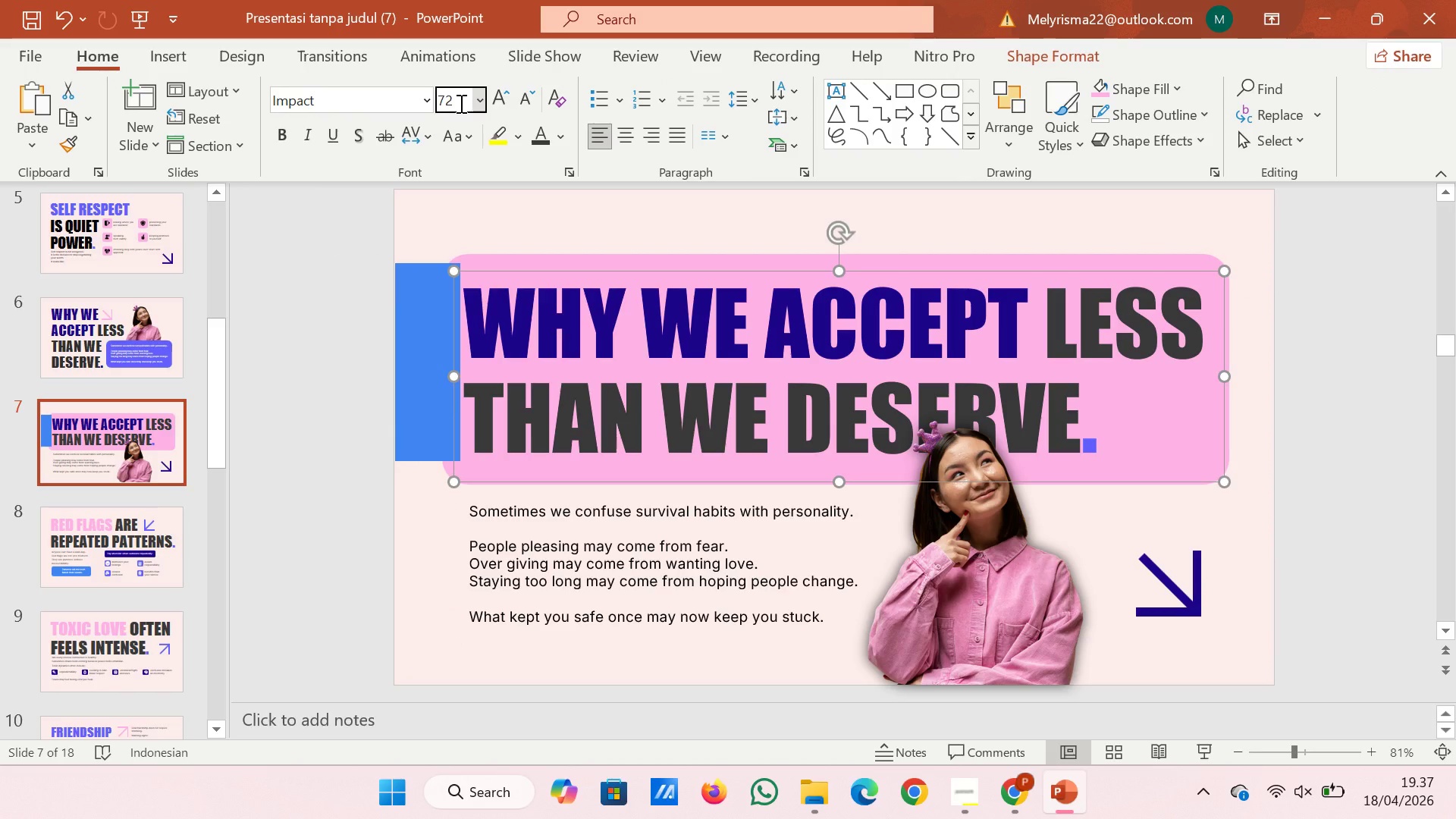 
key(Backspace)
 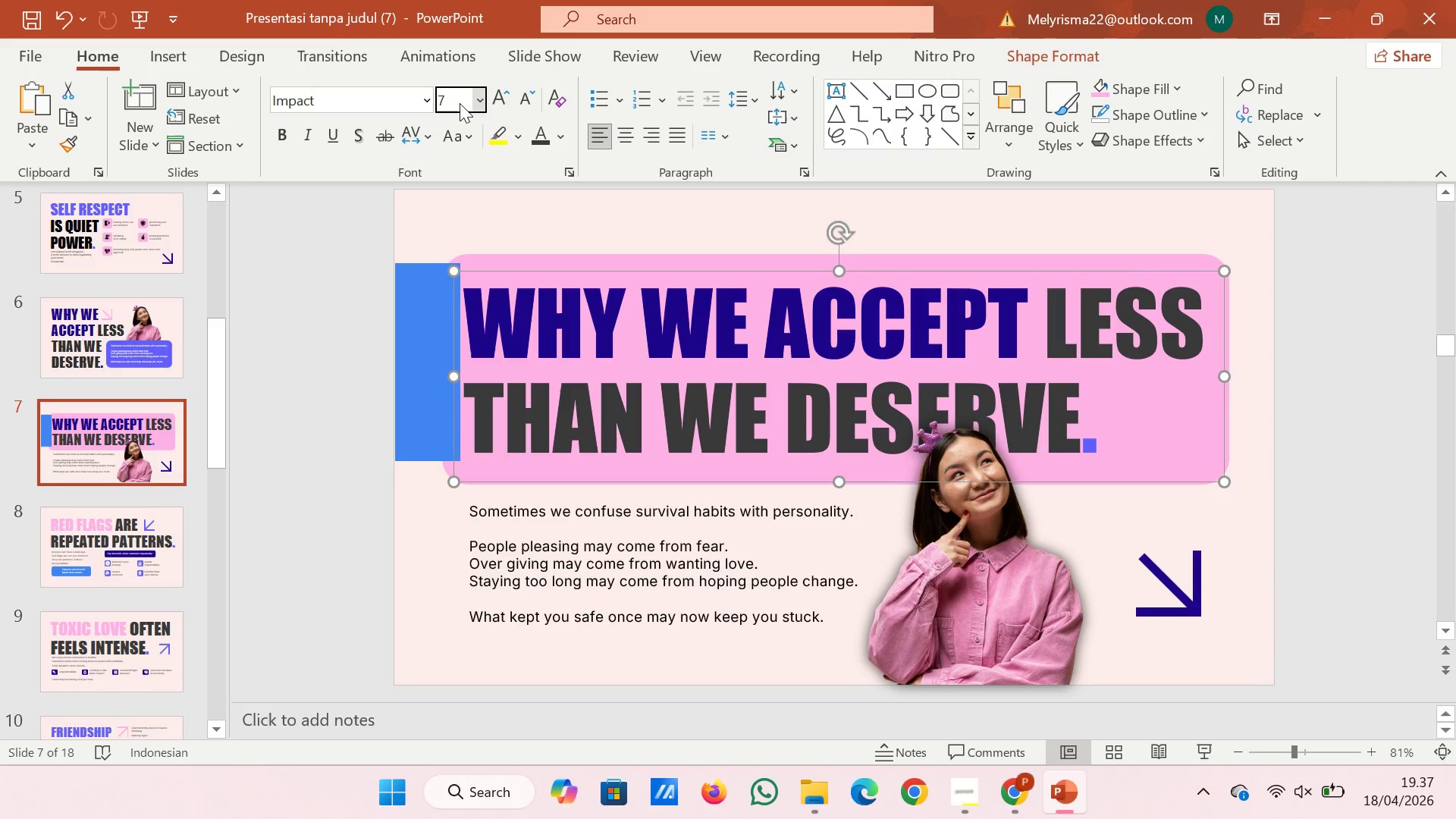 
key(3)
 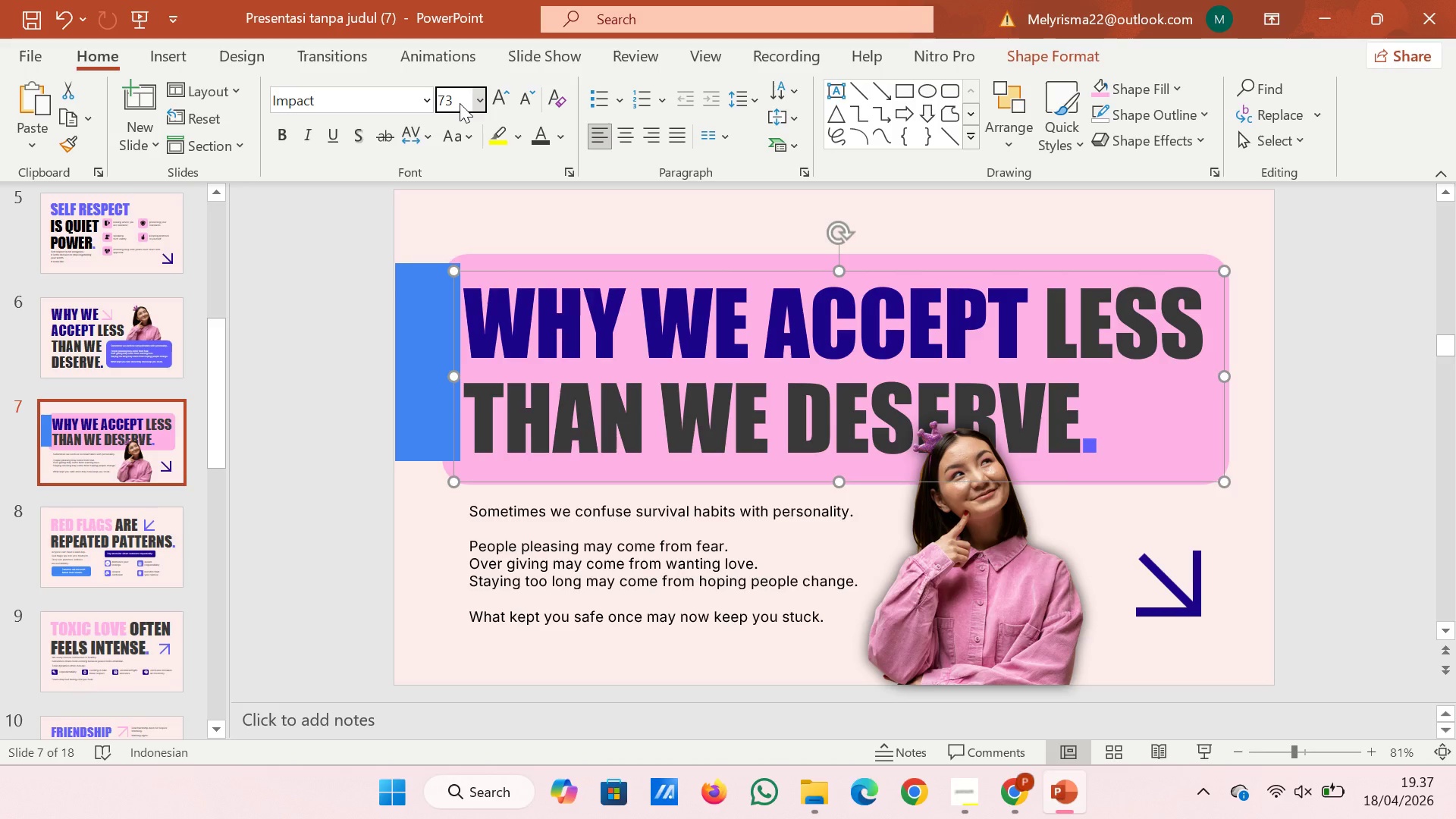 
key(Enter)
 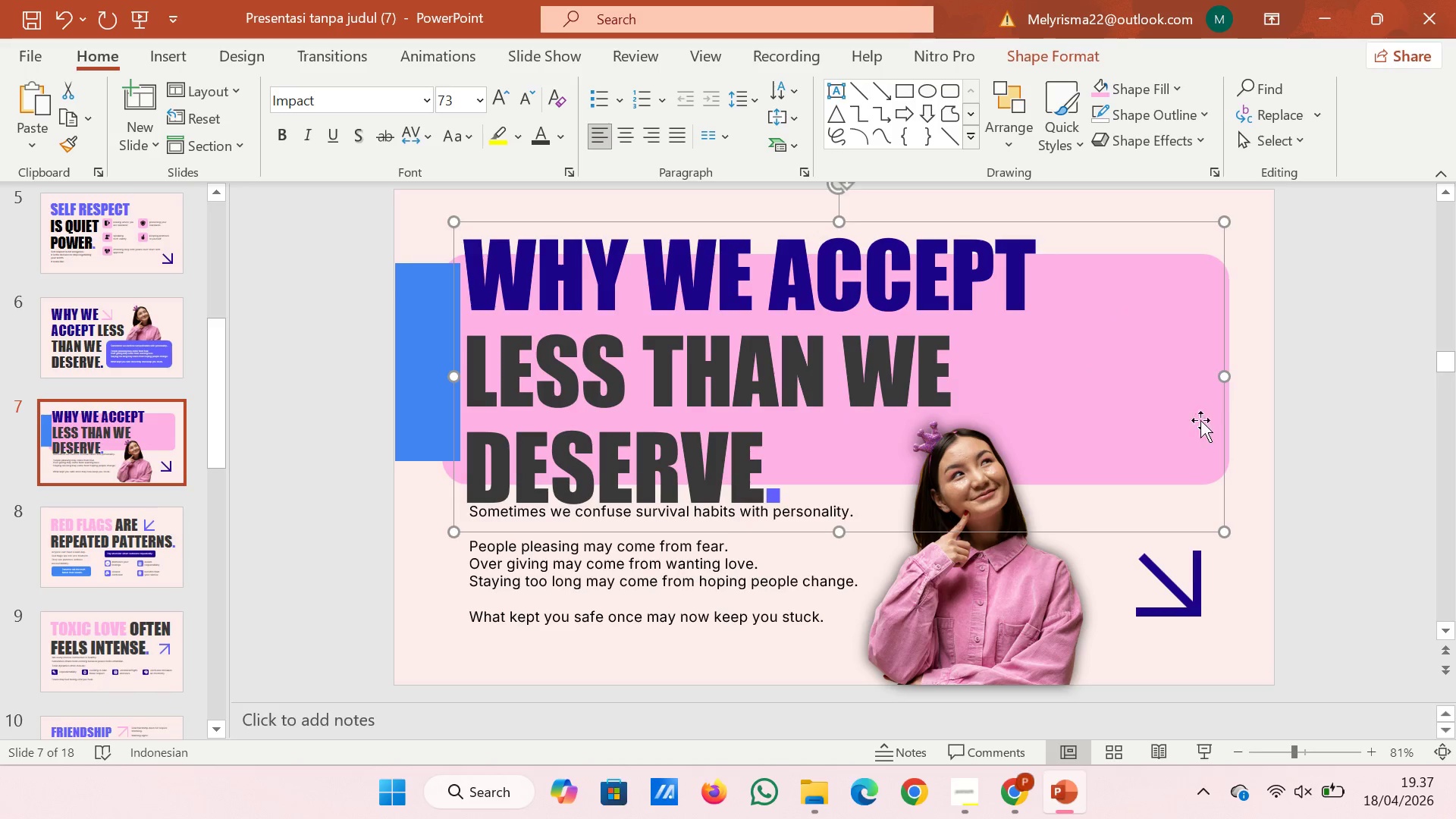 
left_click([1225, 377])
 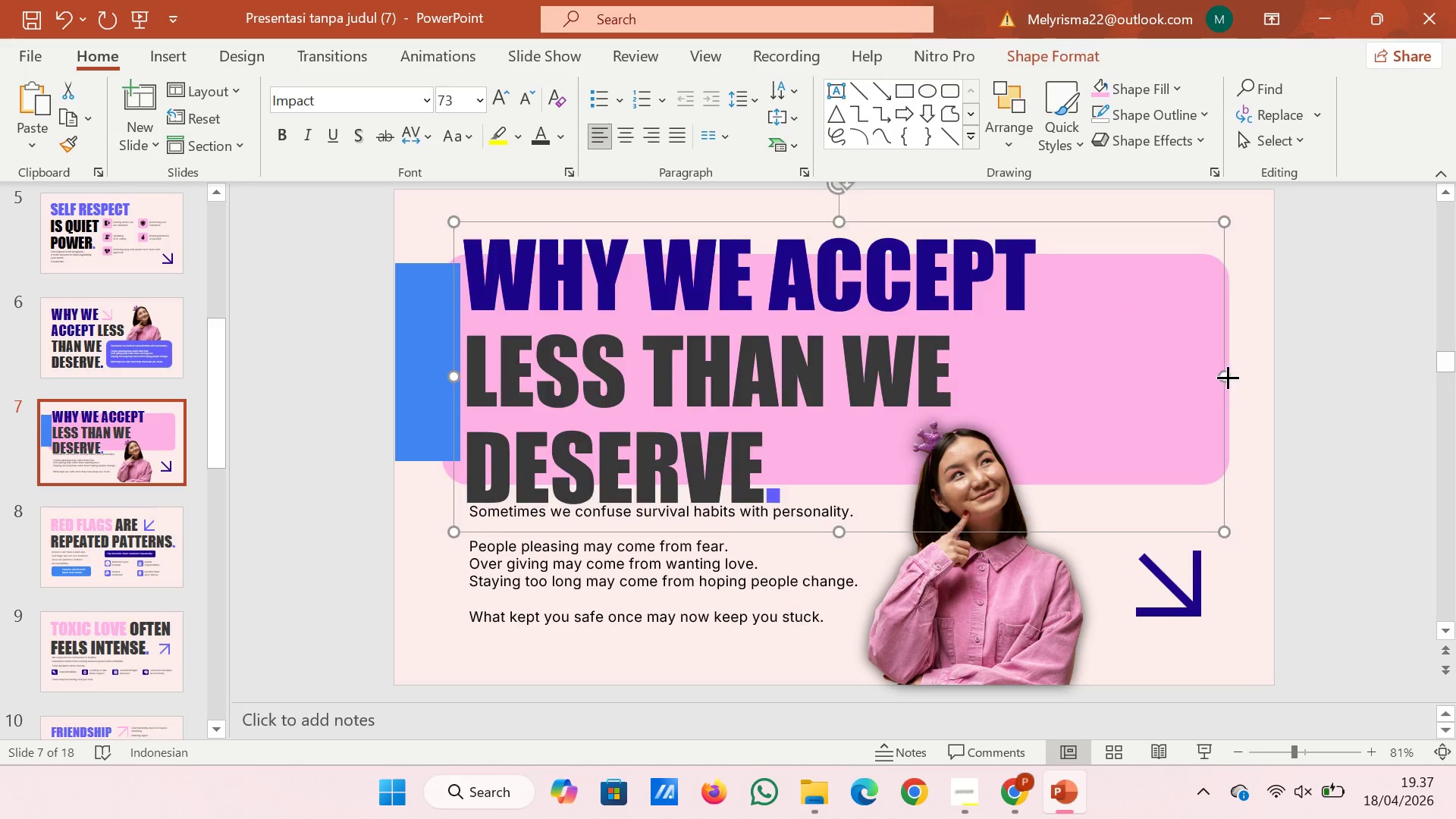 
left_click_drag(start_coordinate=[1225, 377], to_coordinate=[1232, 377])
 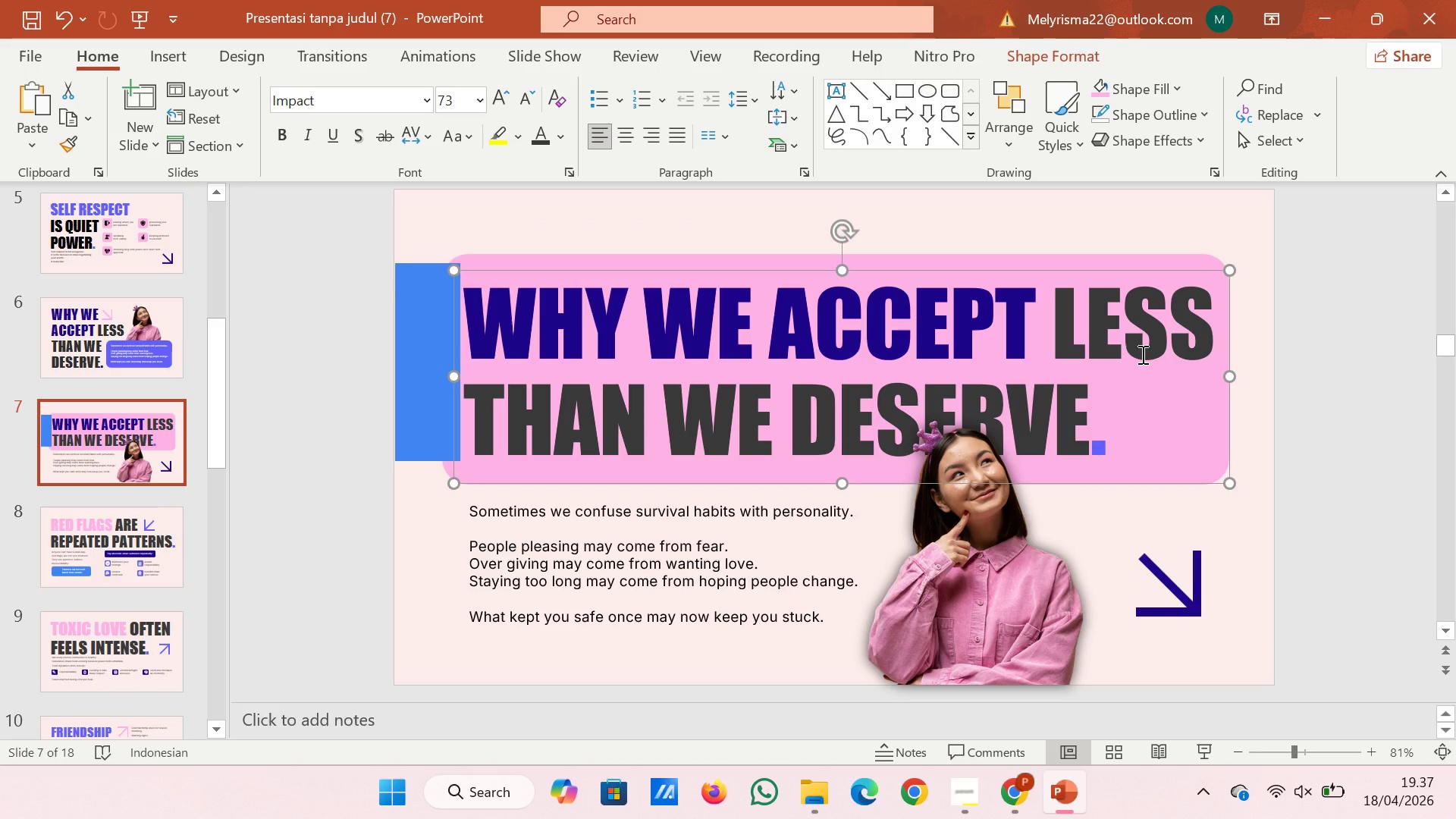 
key(ArrowLeft)
 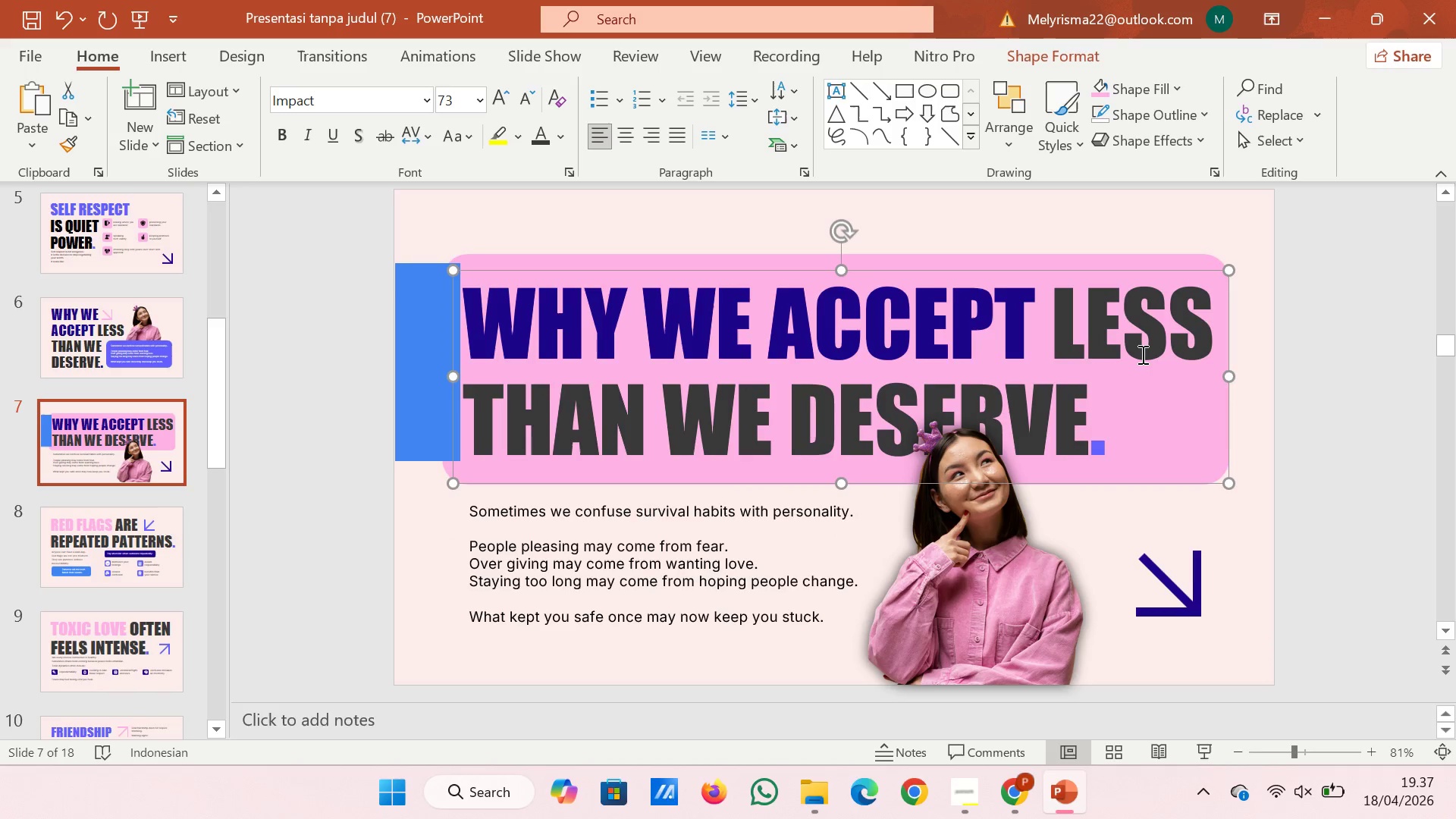 
key(ArrowLeft)
 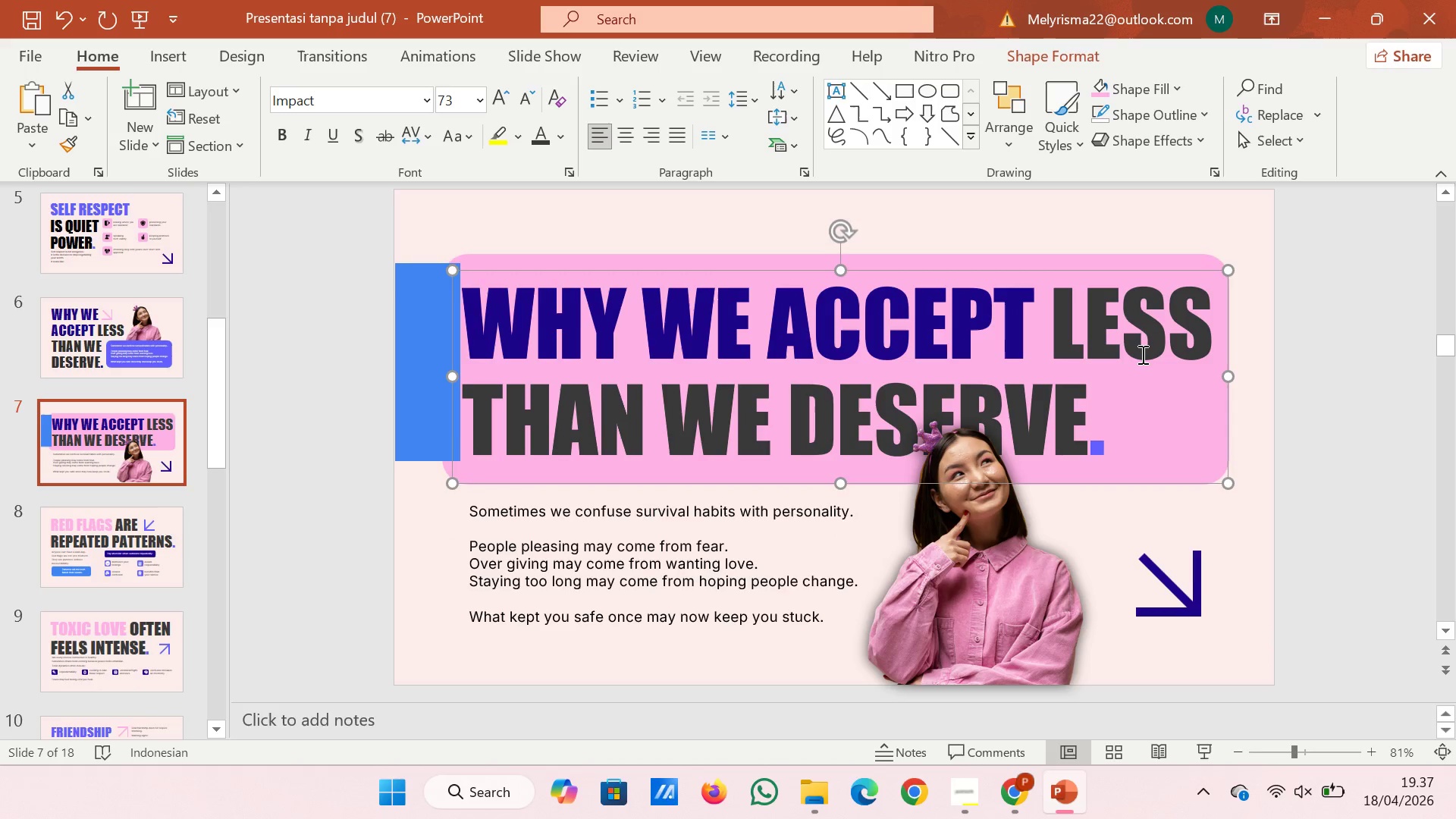 
key(ArrowLeft)
 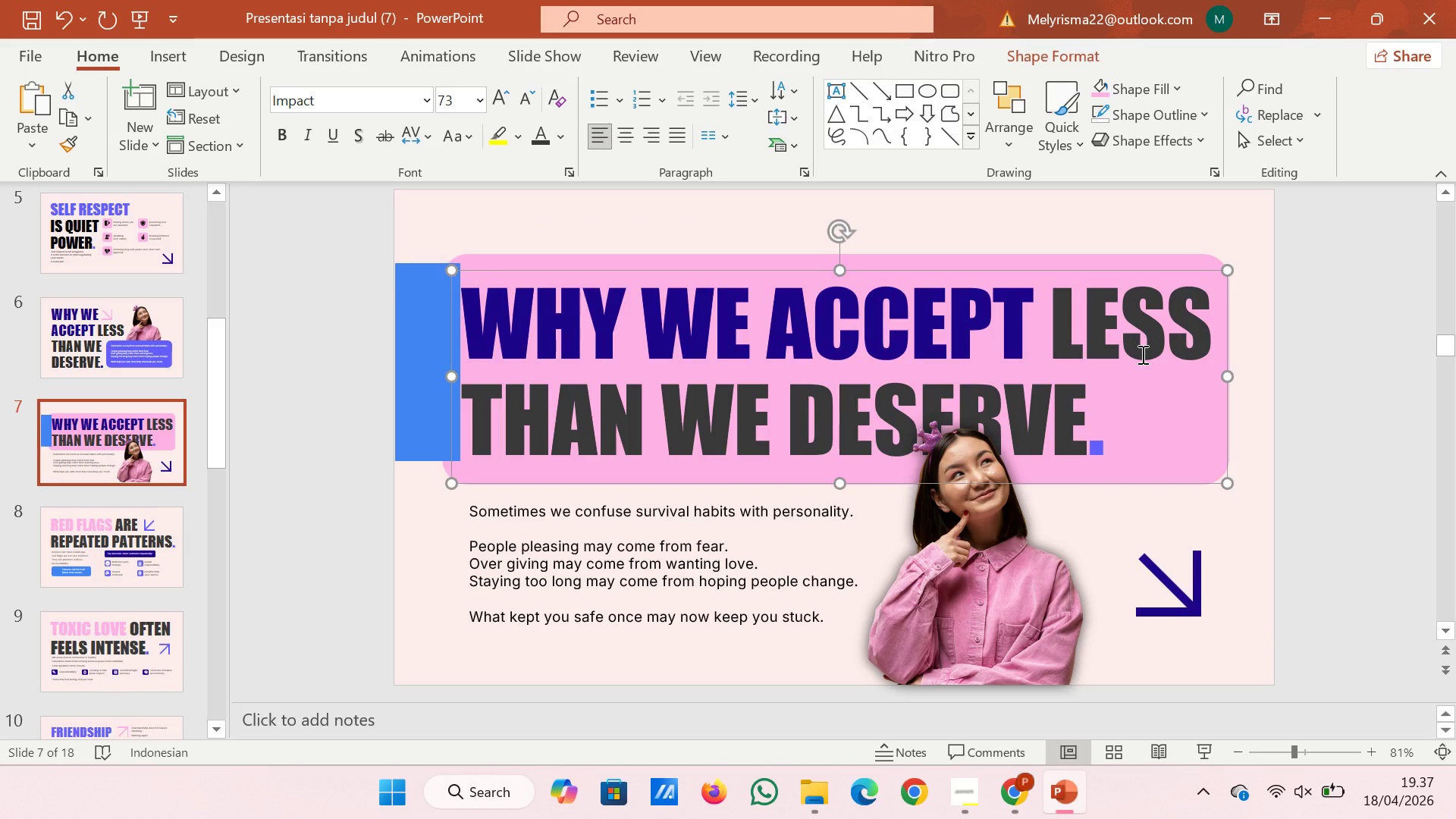 
key(ArrowLeft)
 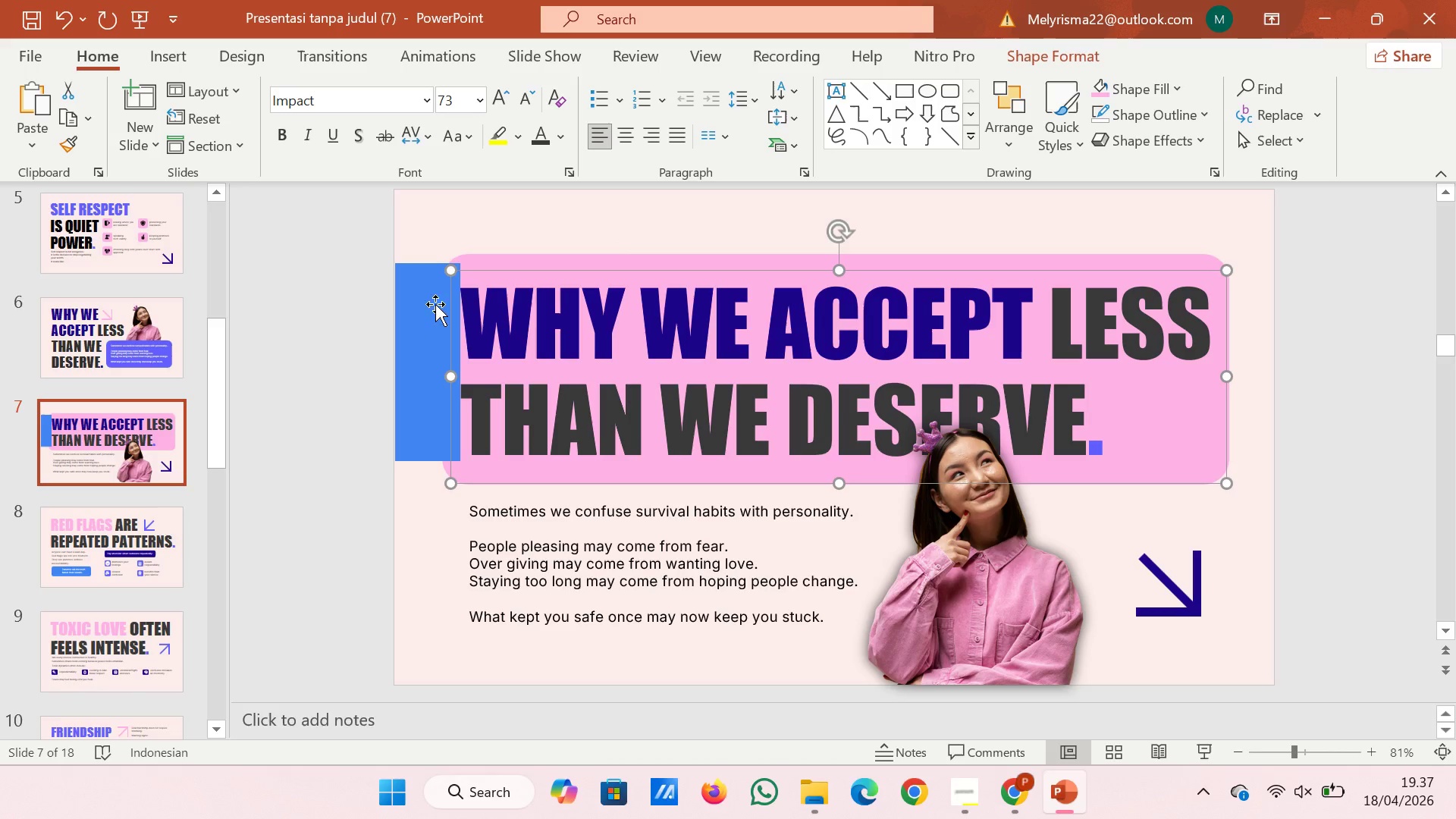 
left_click([411, 320])
 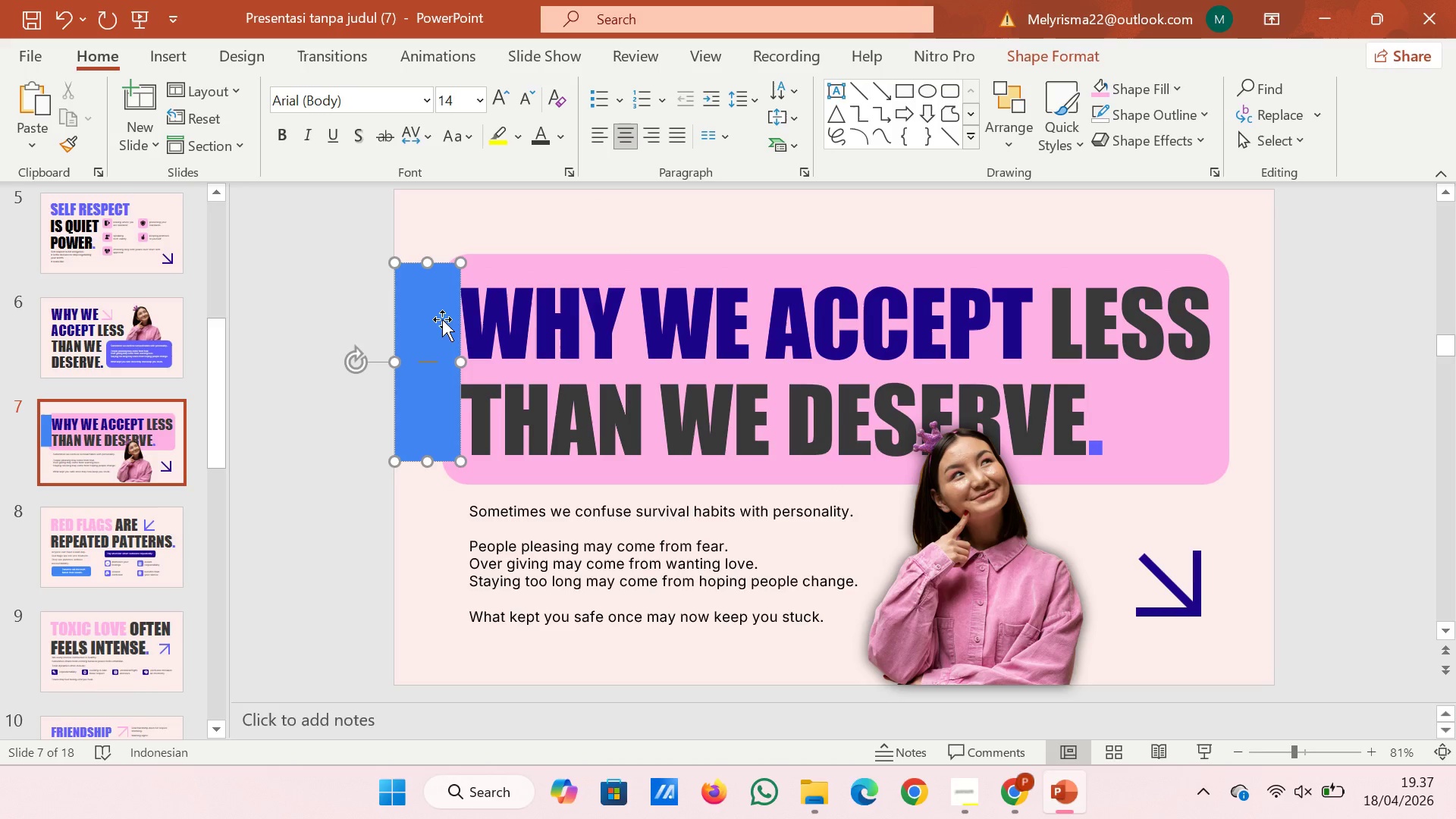 
left_click_drag(start_coordinate=[411, 320], to_coordinate=[1174, 323])
 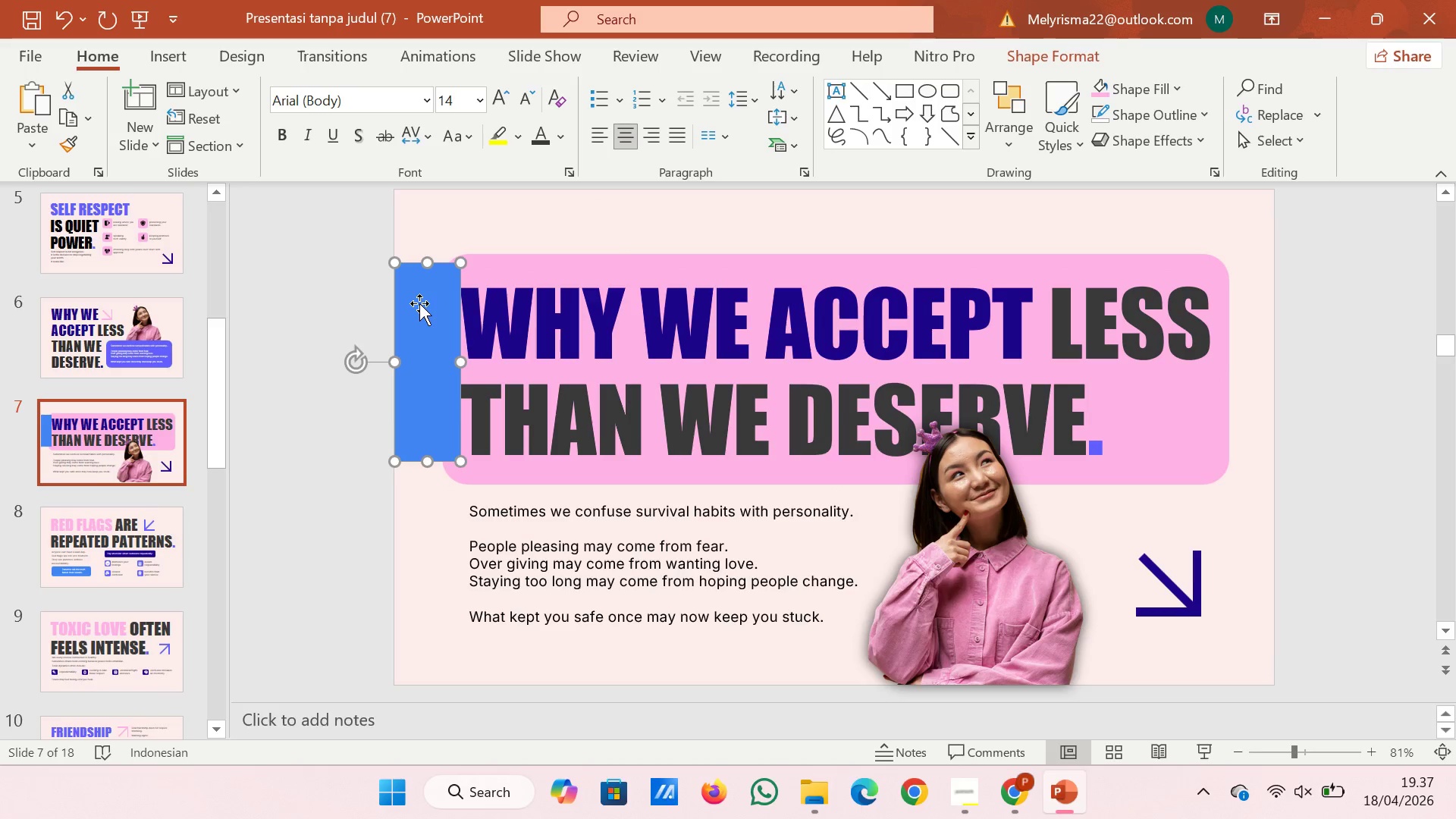 
left_click_drag(start_coordinate=[419, 303], to_coordinate=[1232, 327])
 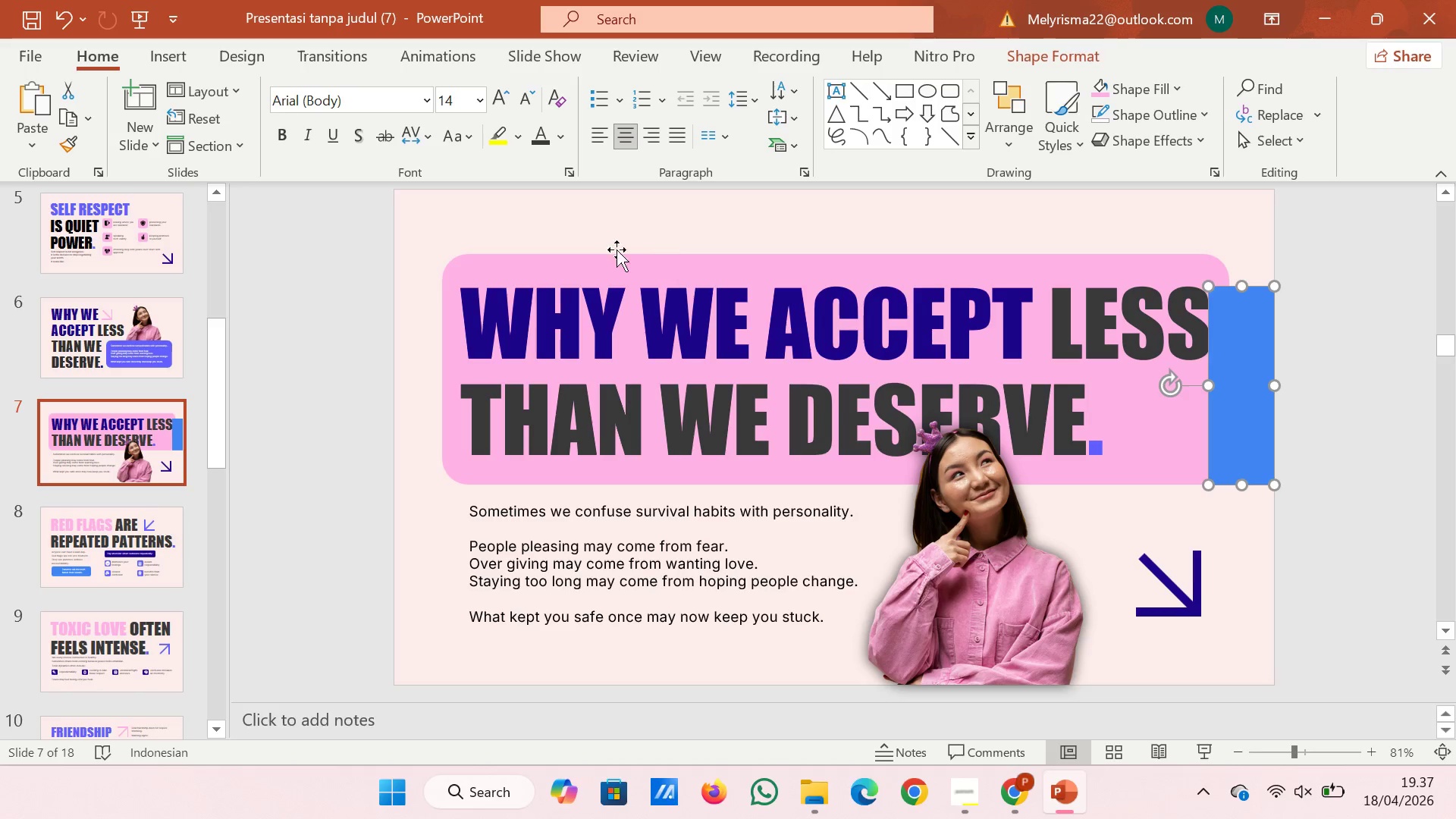 
right_click([1245, 338])
 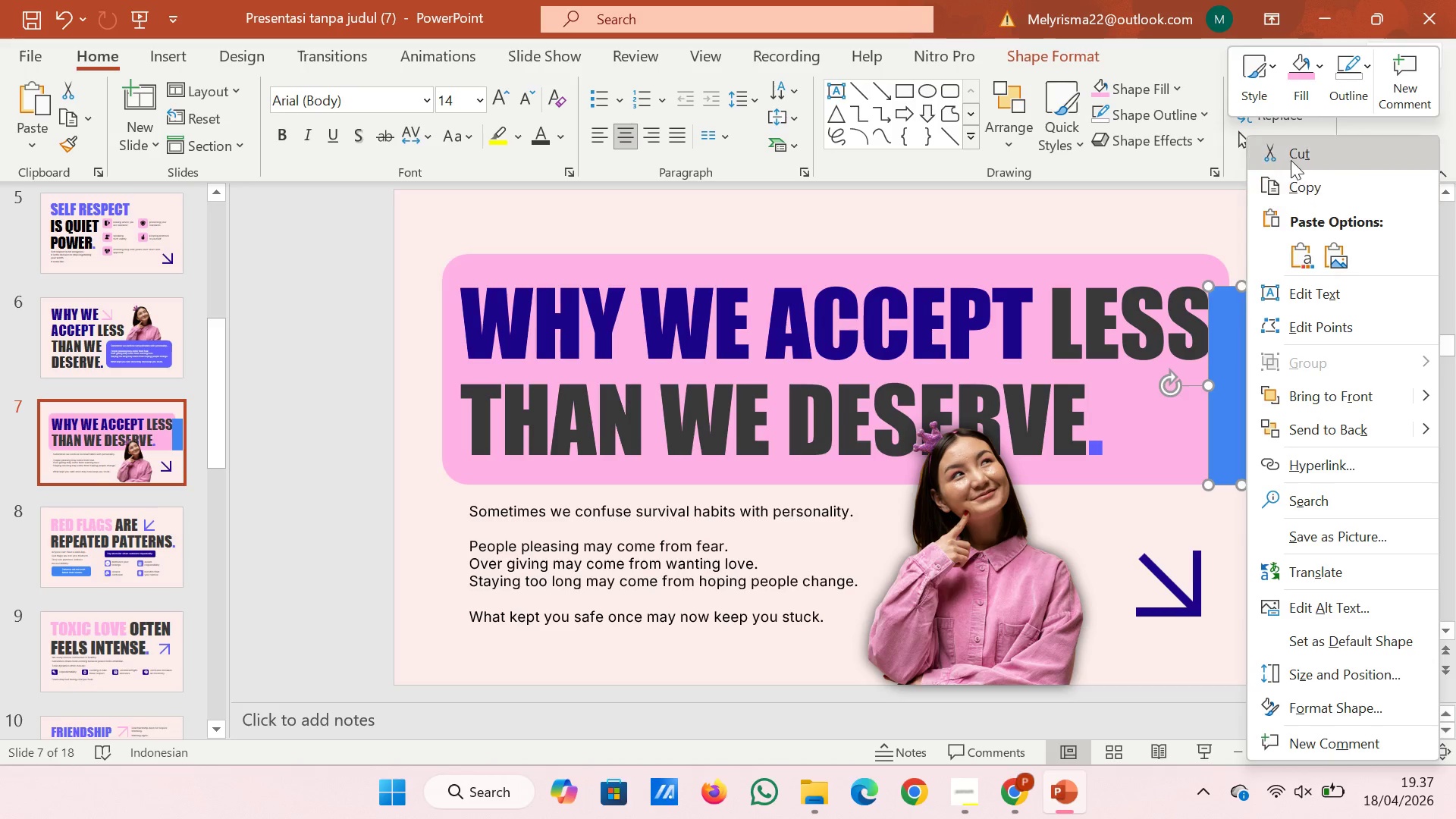 
left_click([1291, 160])
 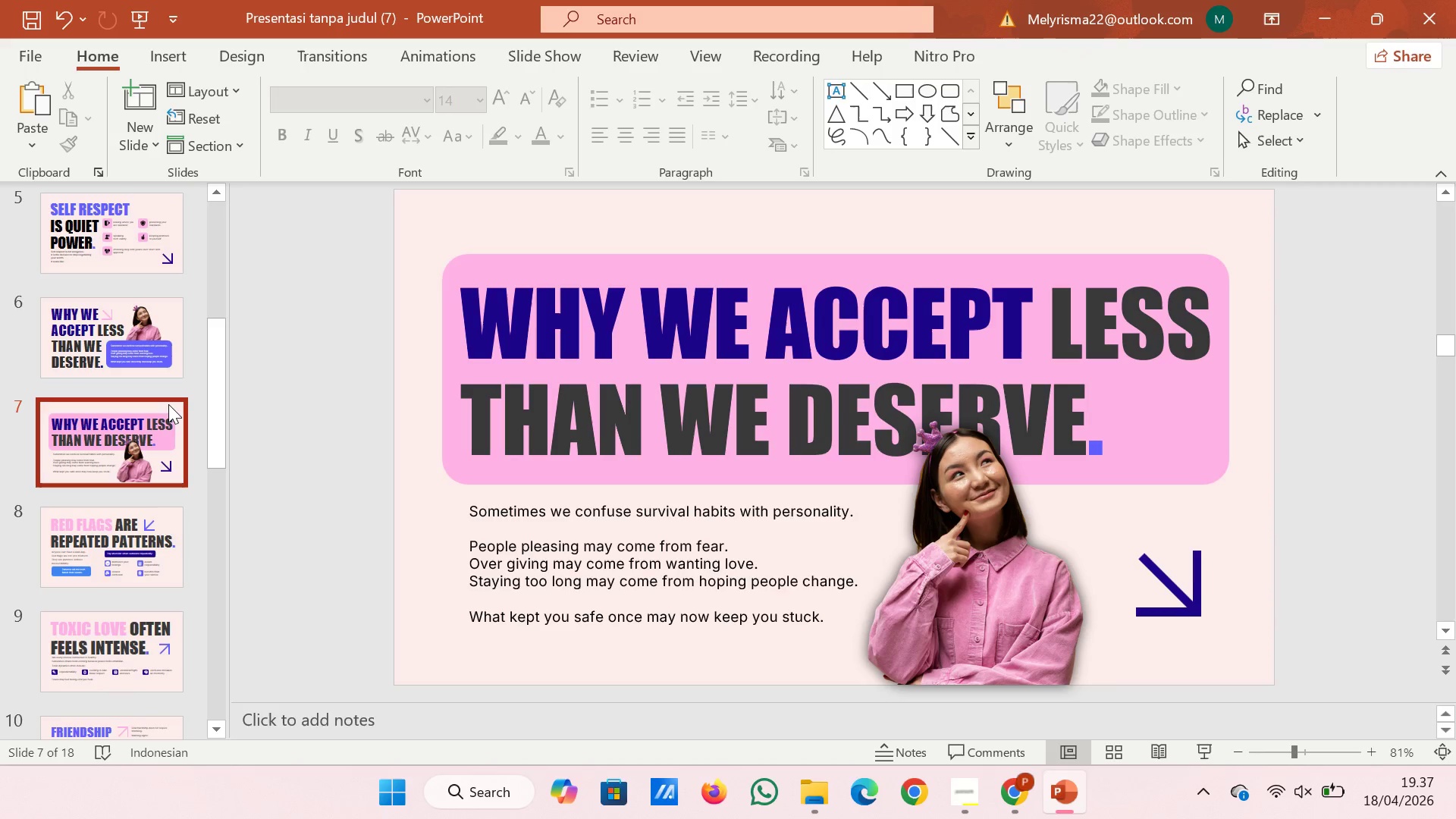 
scroll: coordinate [160, 401], scroll_direction: down, amount: 1.0
 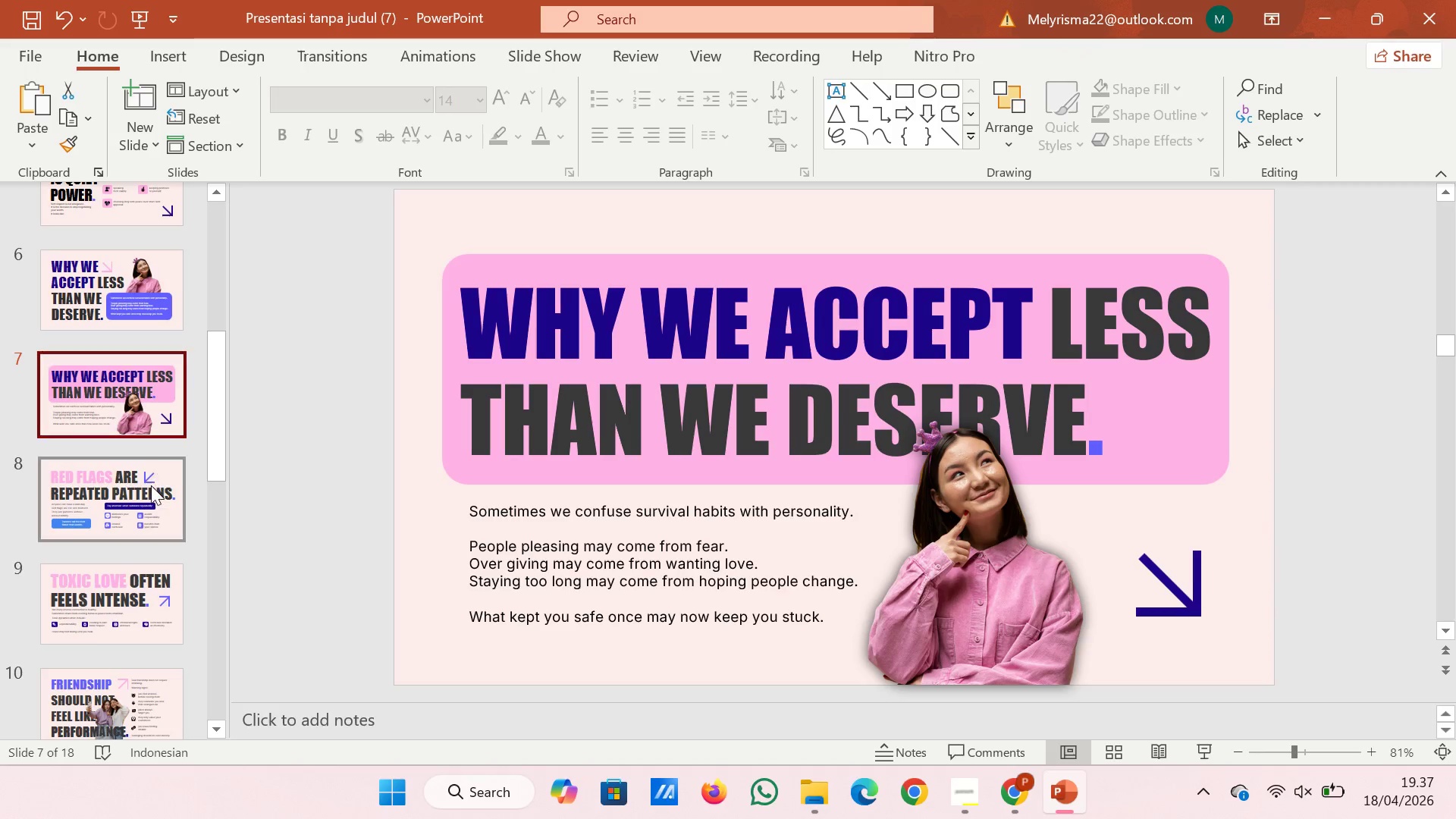 
left_click([151, 485])
 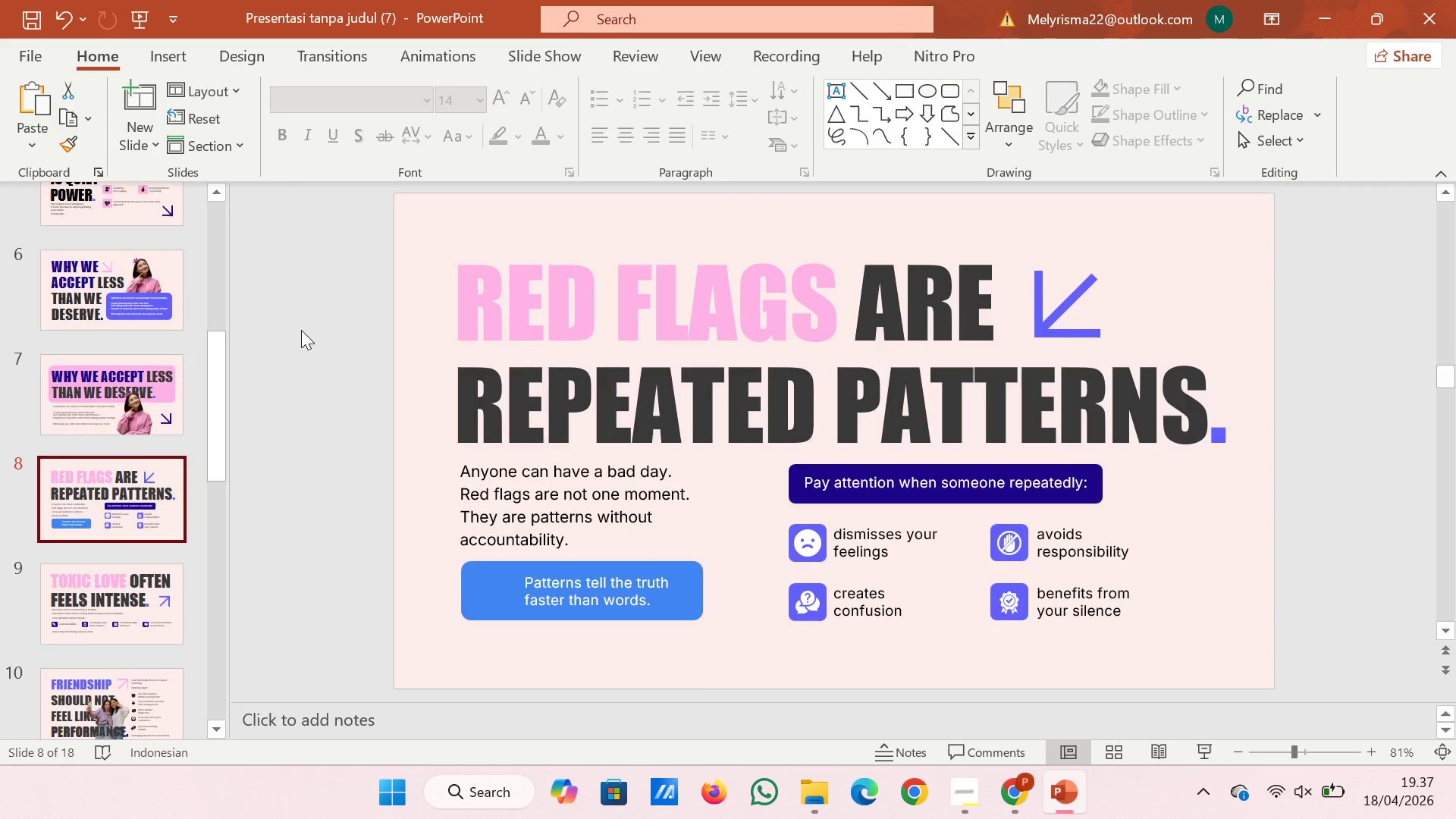 
right_click([301, 330])
 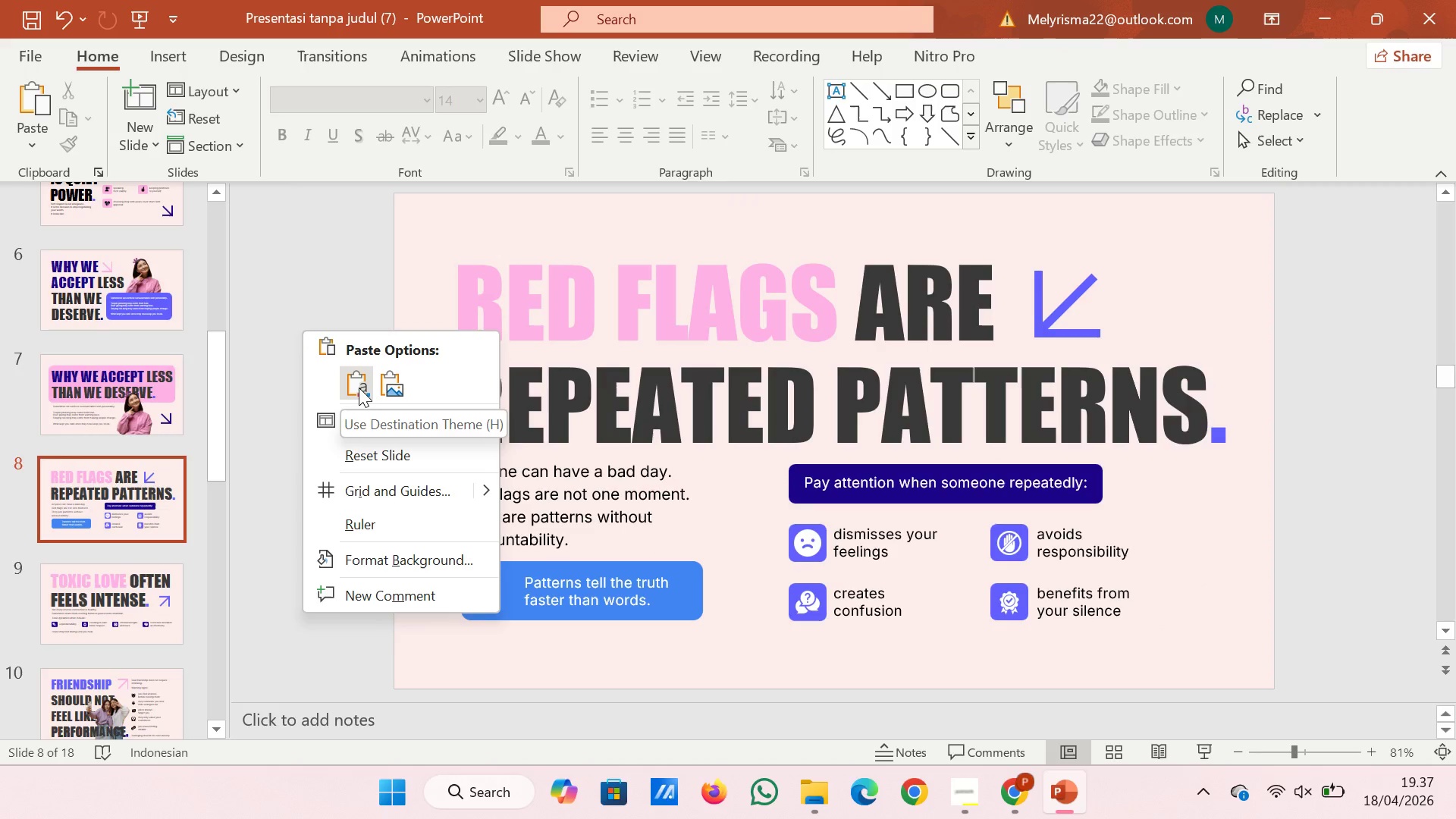 
left_click([359, 388])
 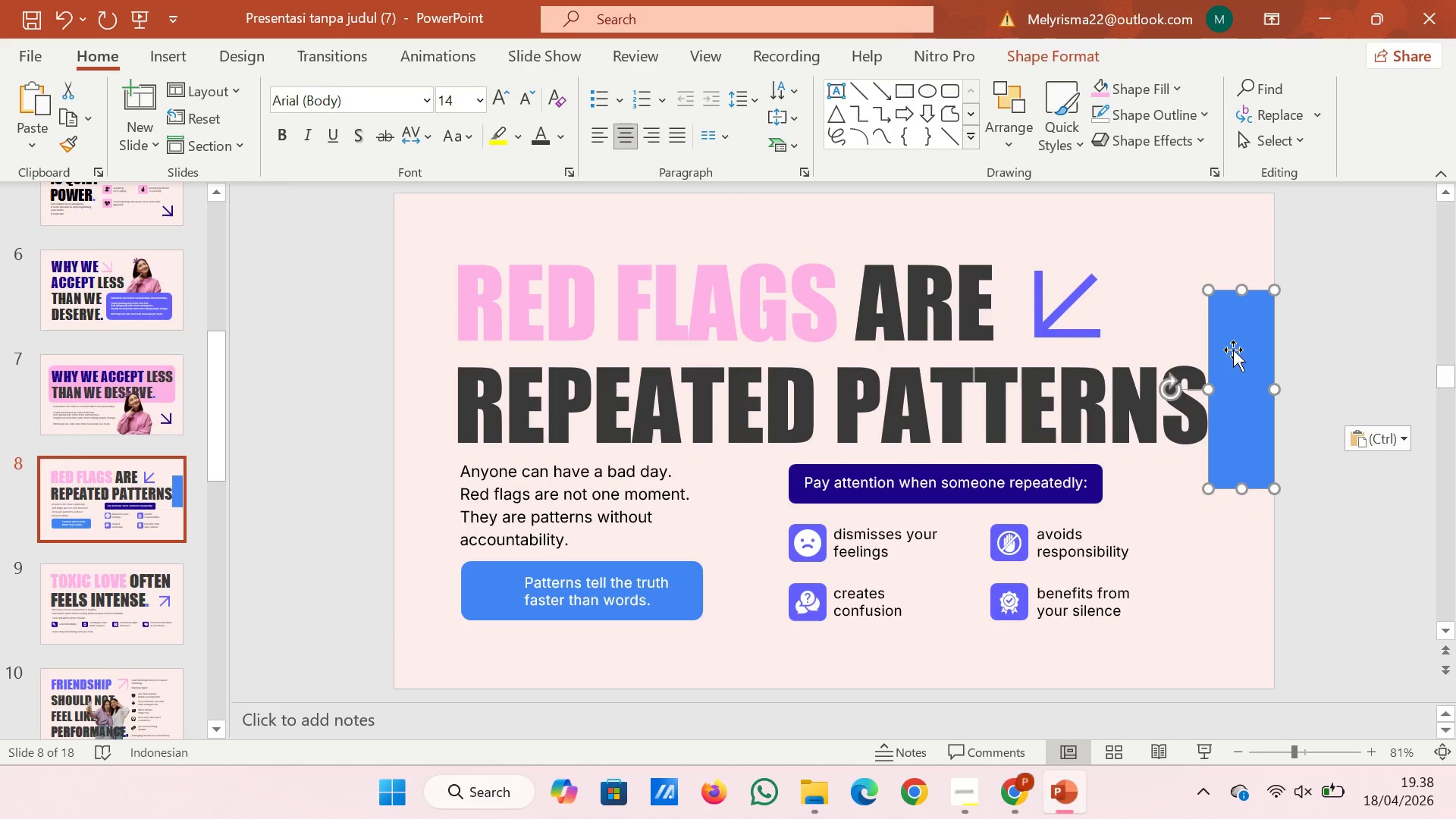 
left_click_drag(start_coordinate=[1232, 357], to_coordinate=[417, 328])
 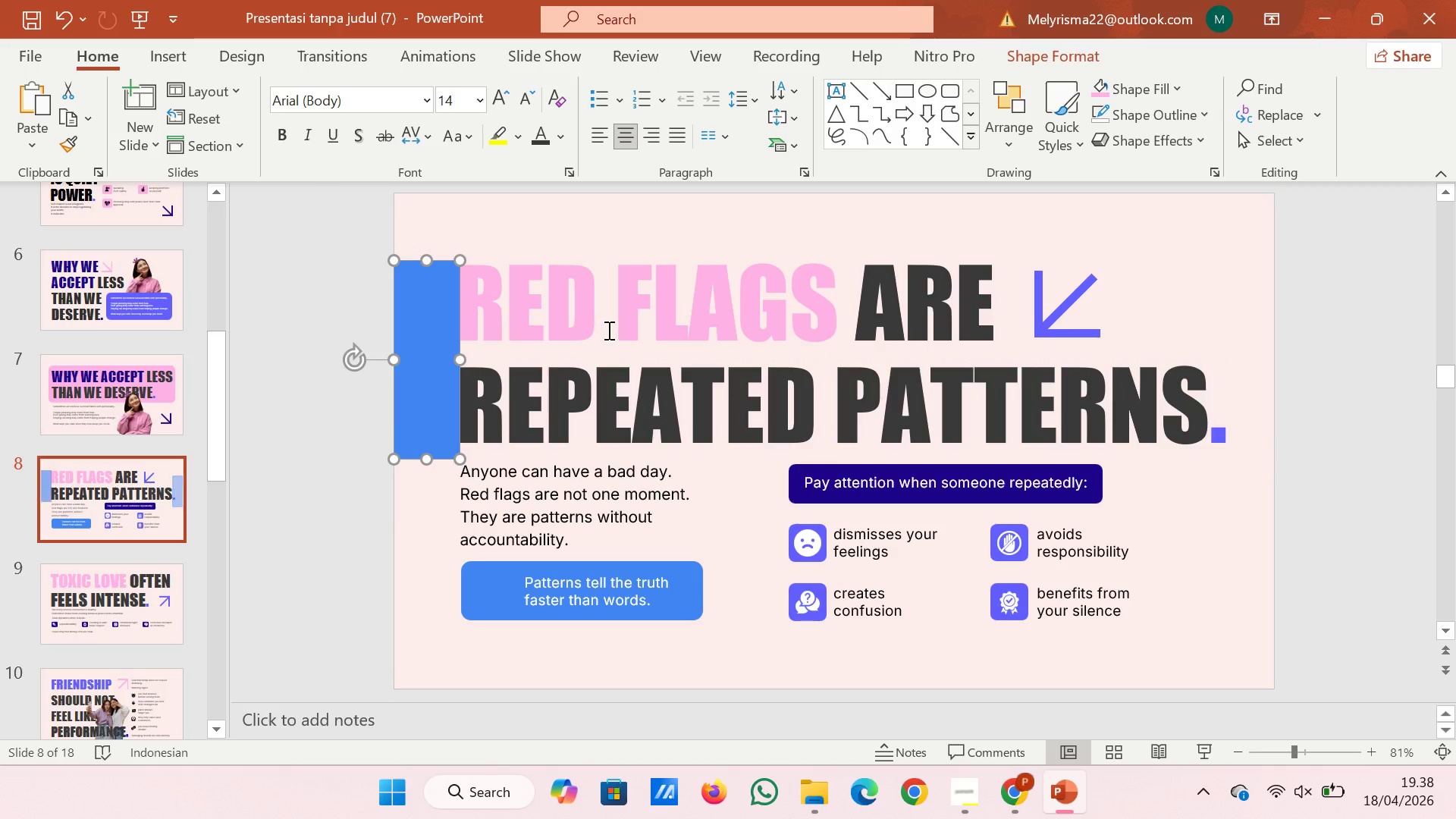 
left_click([607, 330])
 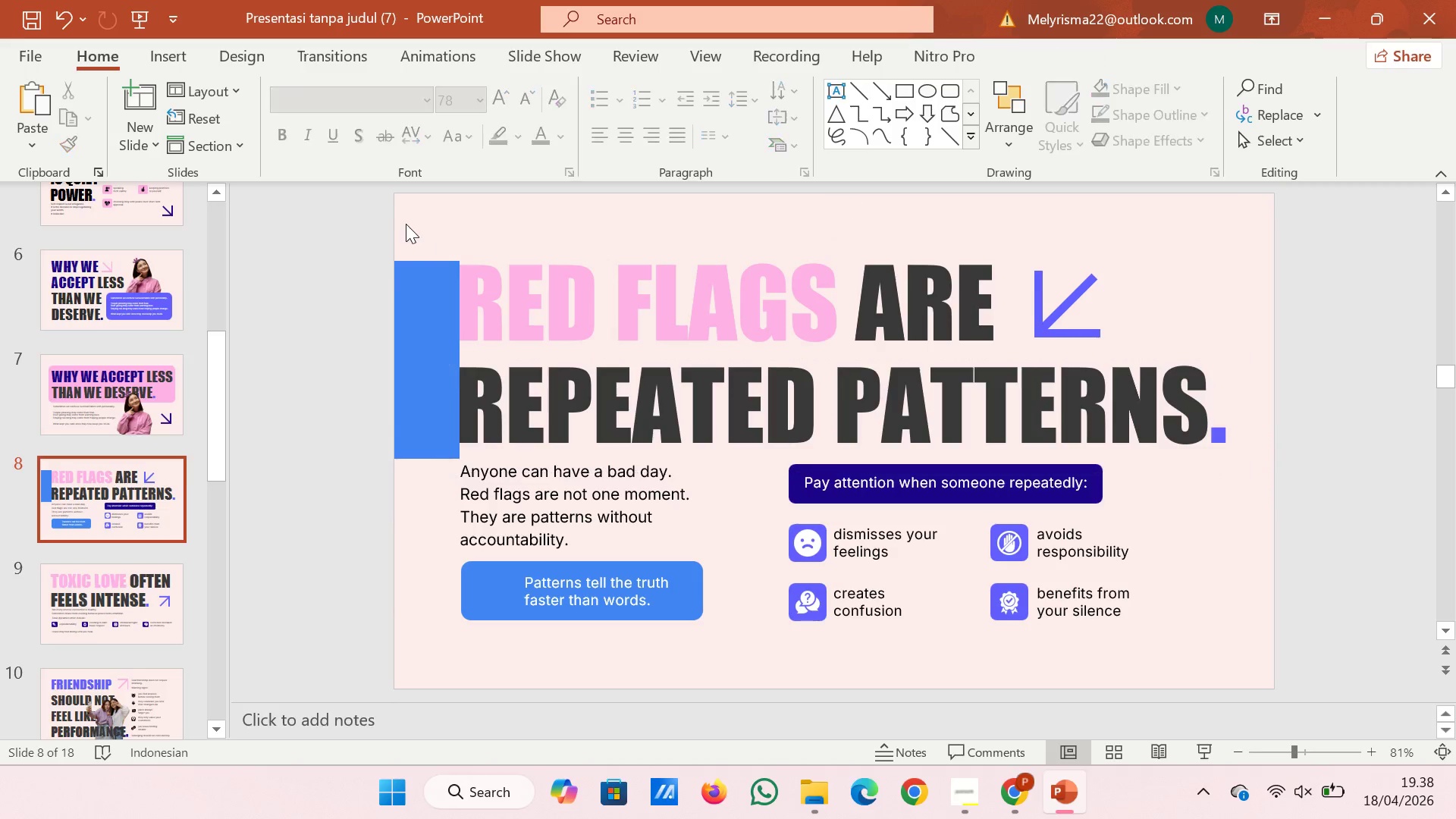 
double_click([409, 311])
 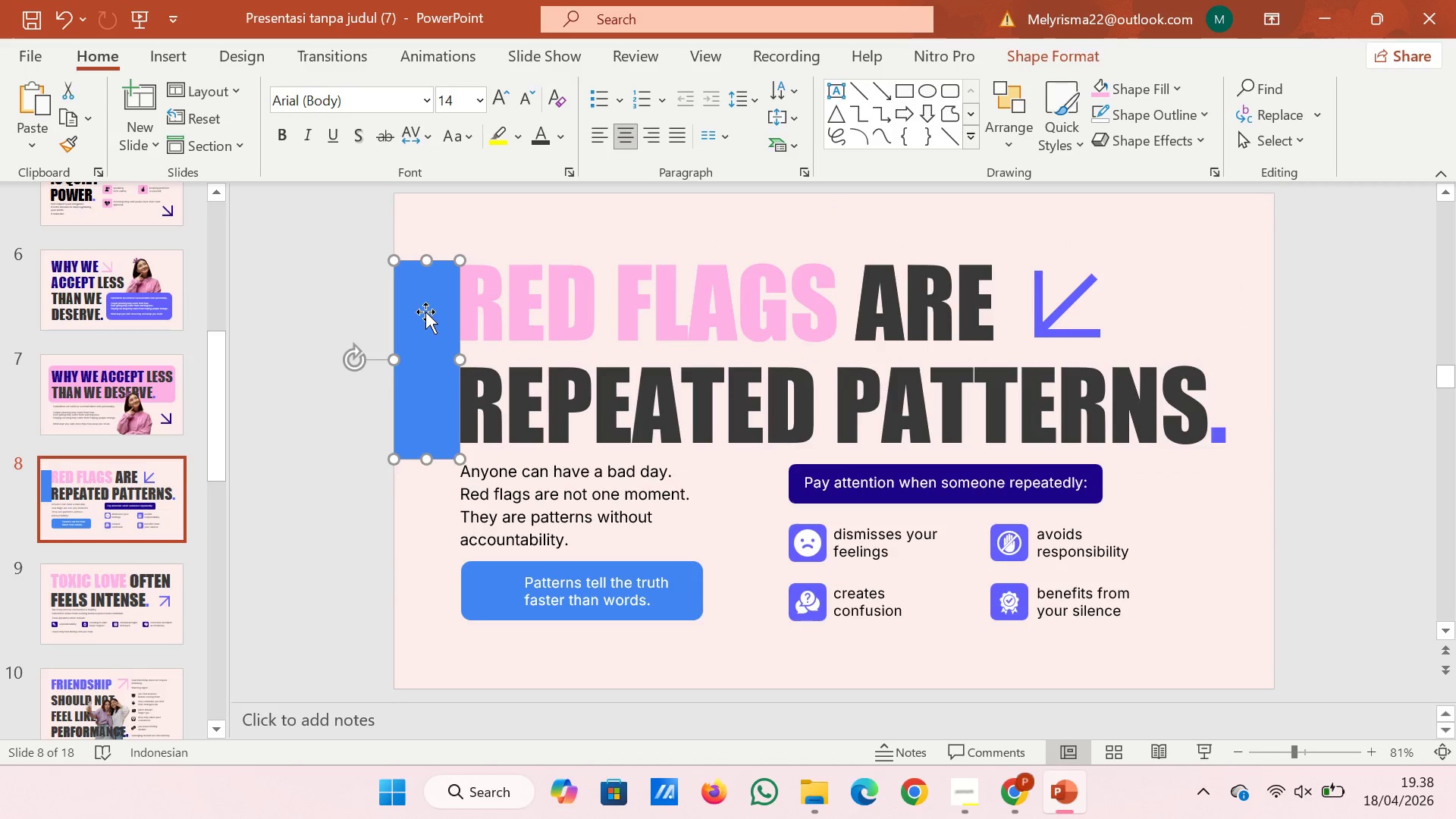 
left_click_drag(start_coordinate=[425, 312], to_coordinate=[424, 290])
 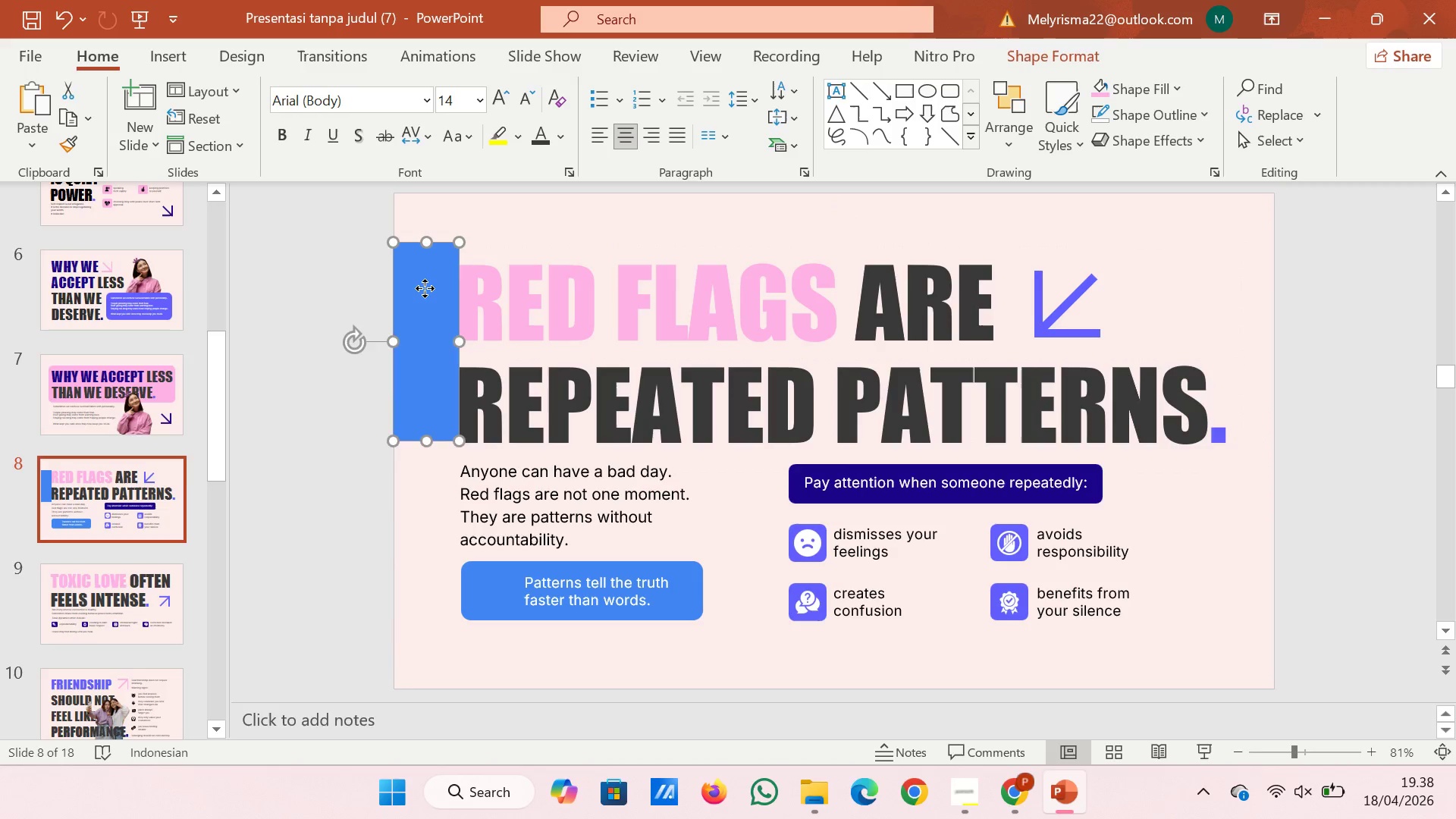 
left_click_drag(start_coordinate=[425, 288], to_coordinate=[1056, 476])
 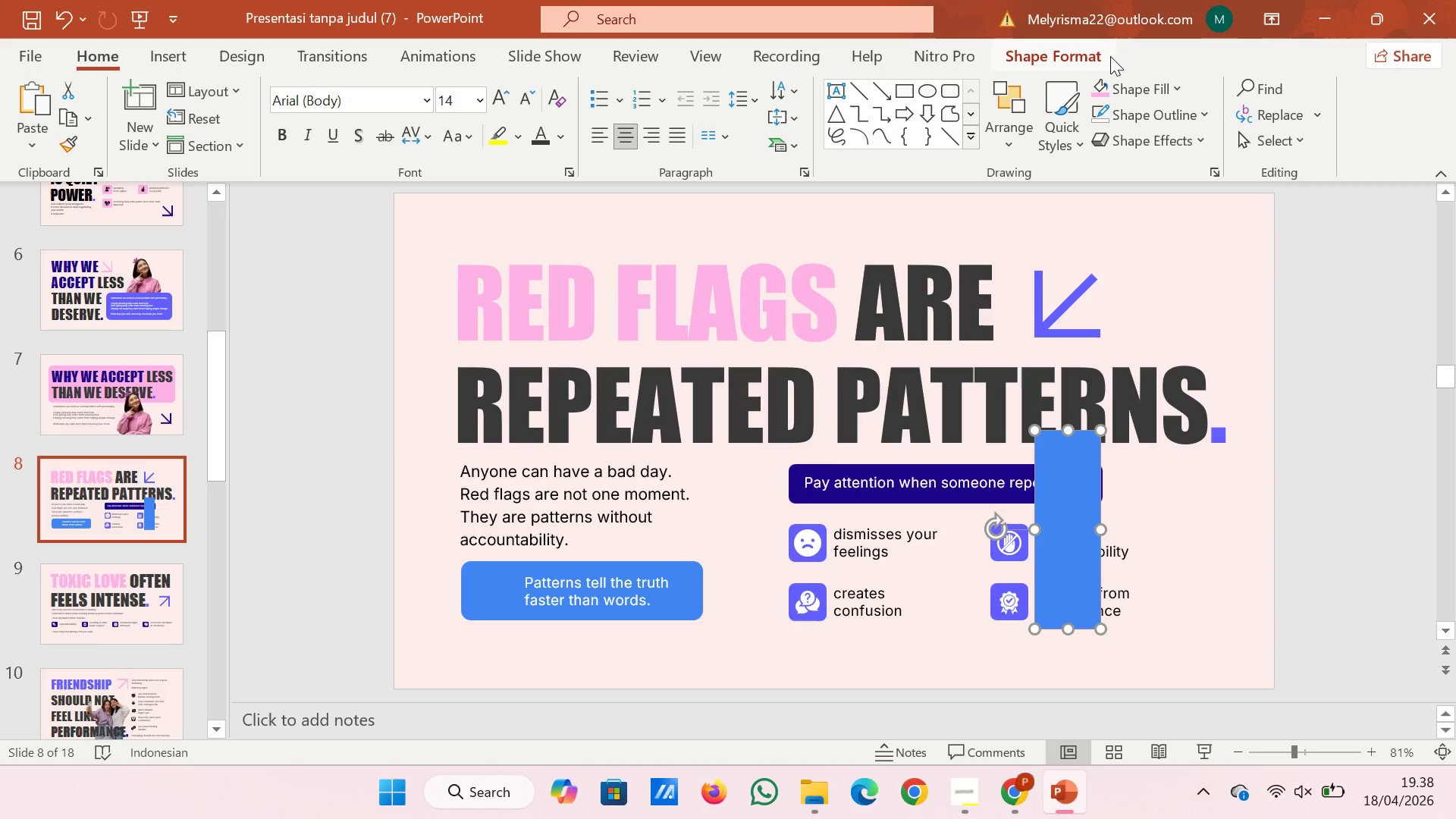 
left_click([1110, 56])
 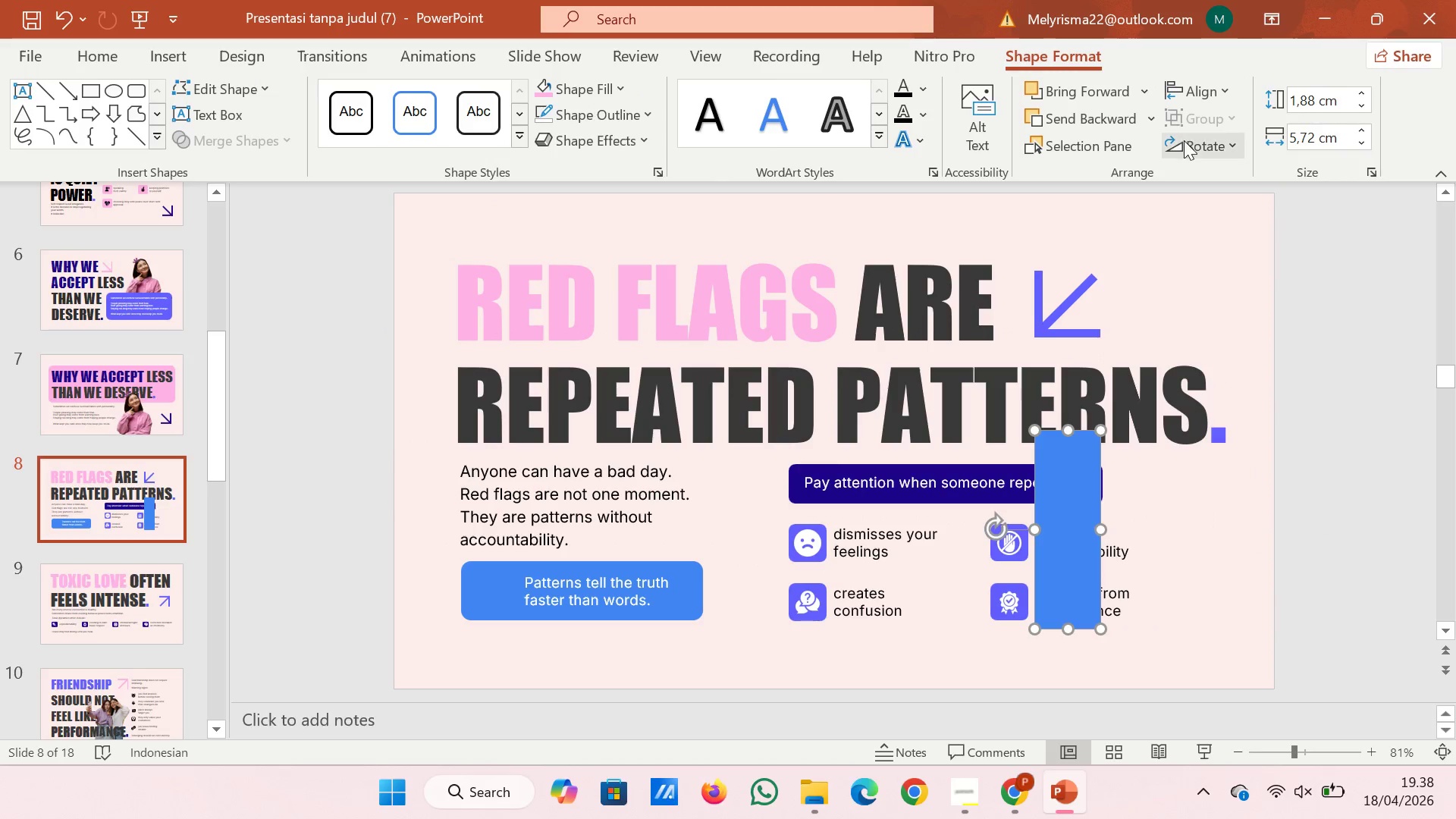 
left_click([1186, 144])
 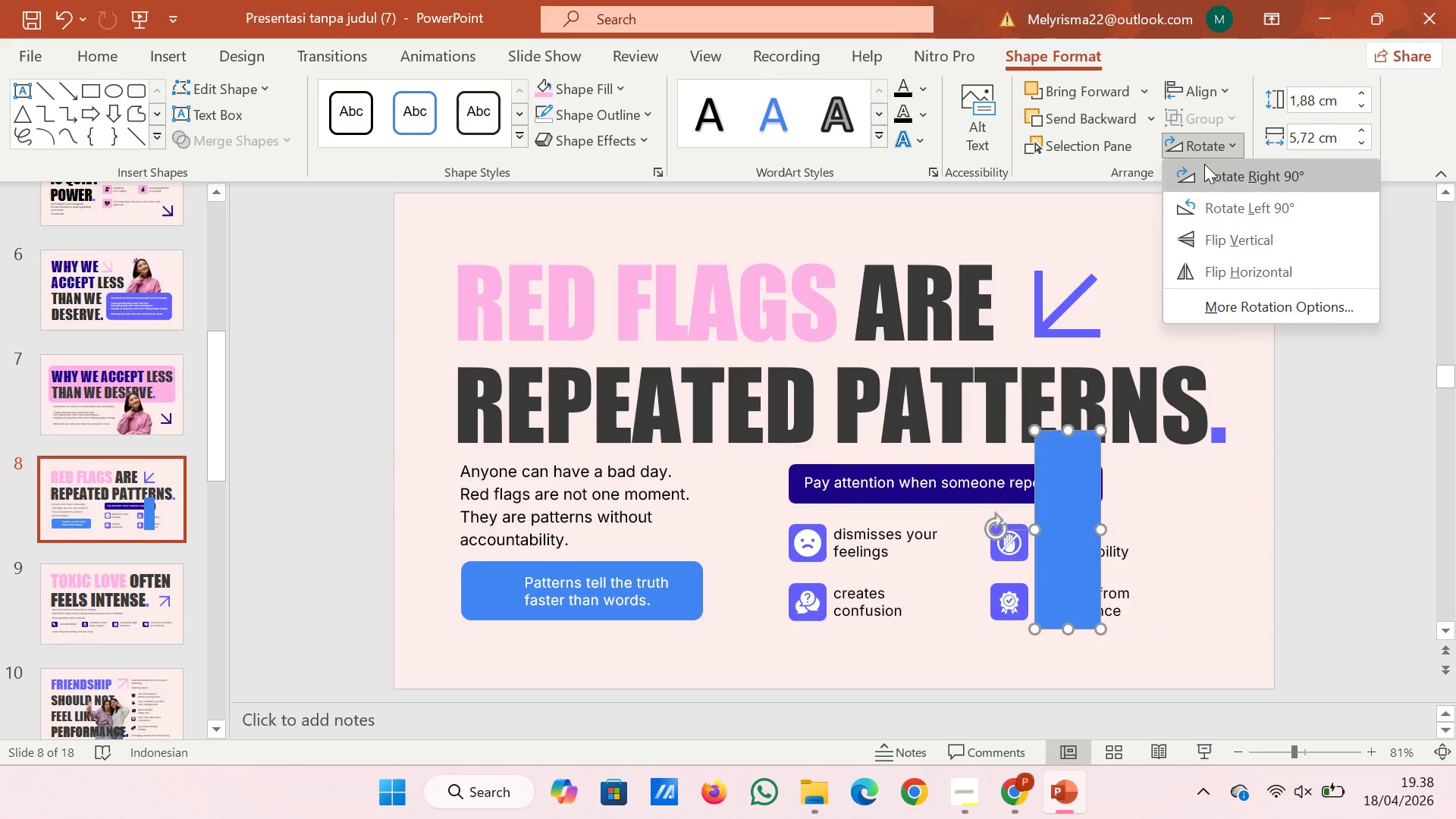 
double_click([1204, 164])
 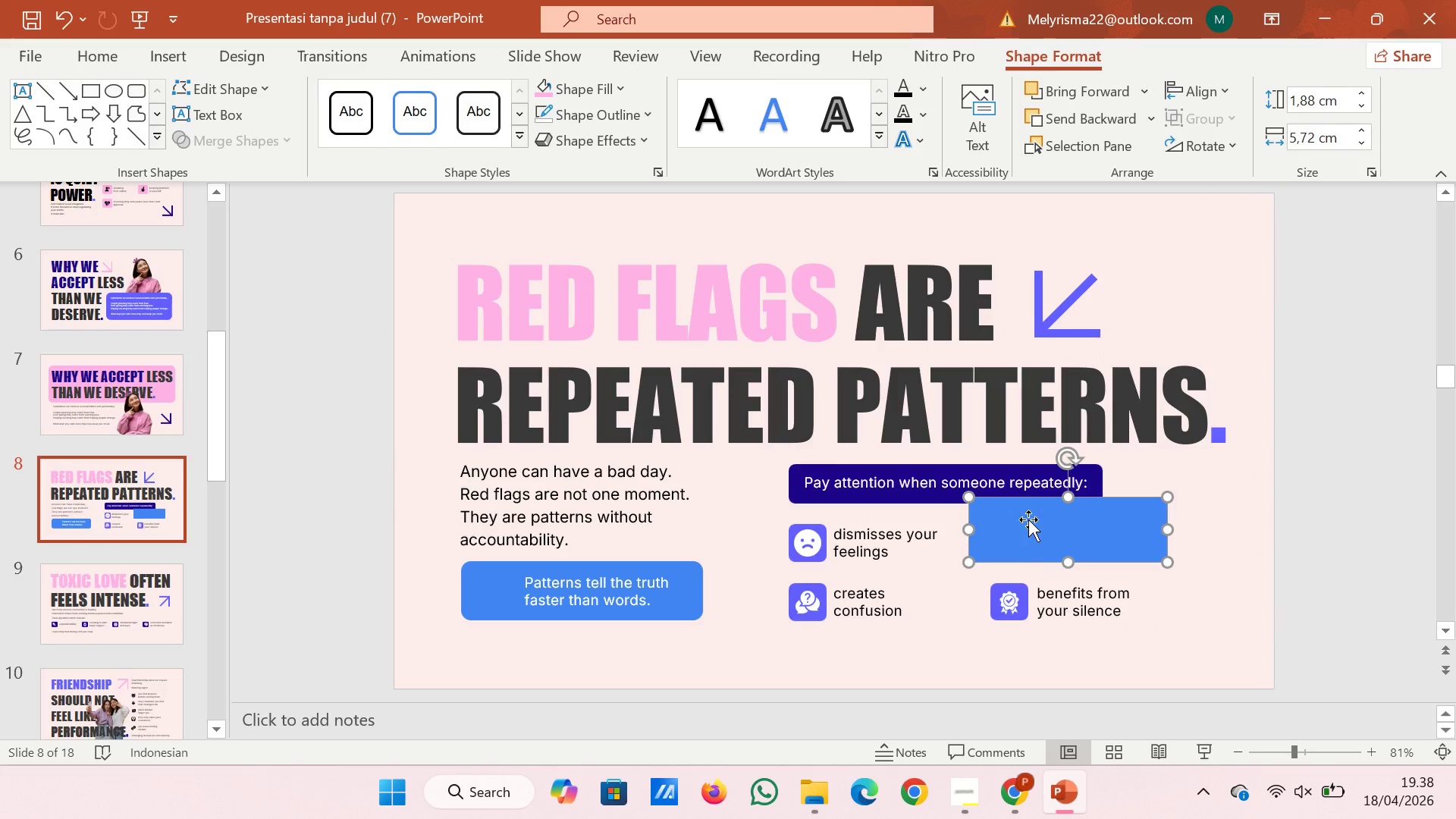 
left_click([1028, 513])
 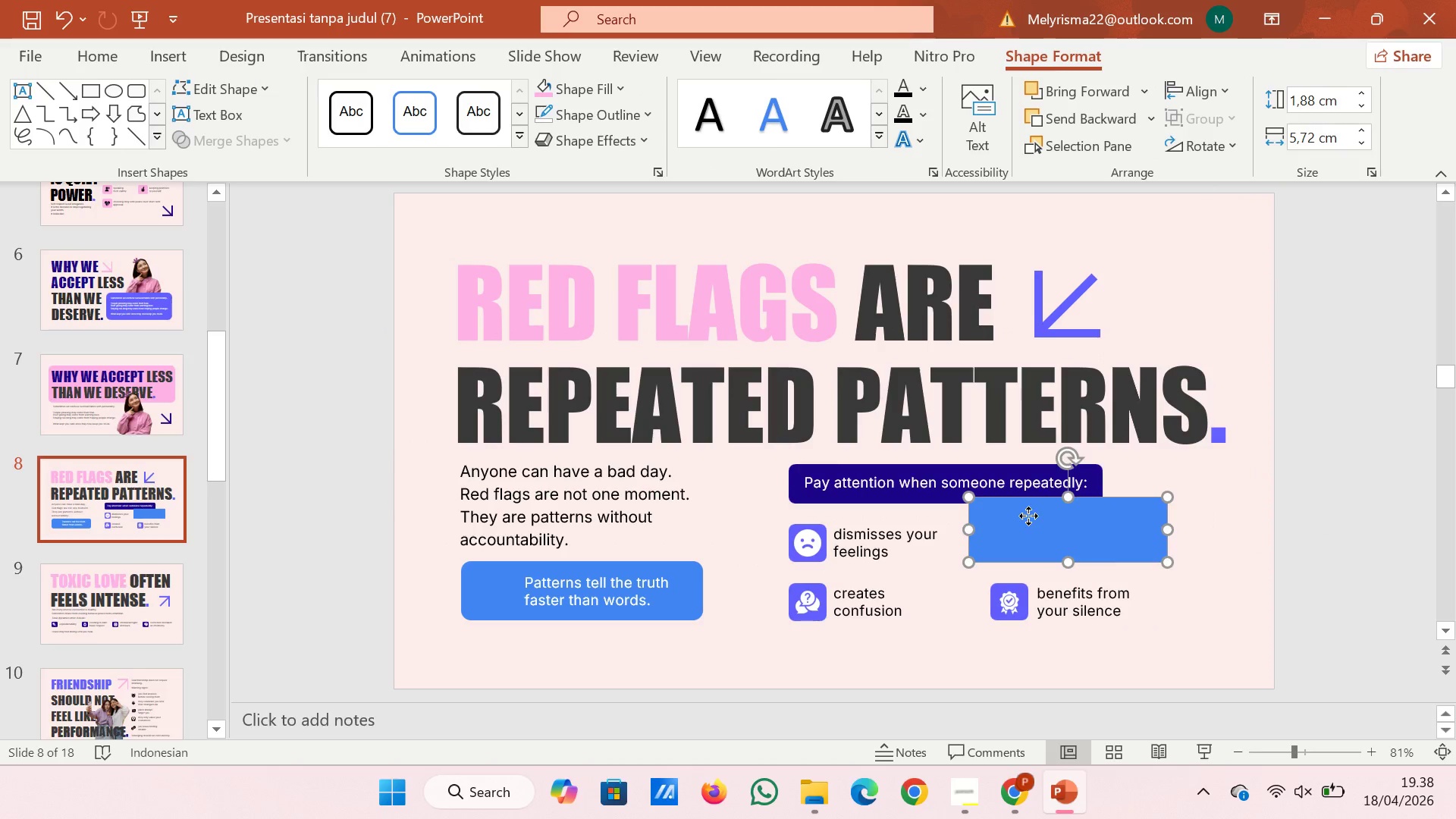 
left_click_drag(start_coordinate=[1028, 516], to_coordinate=[707, 640])
 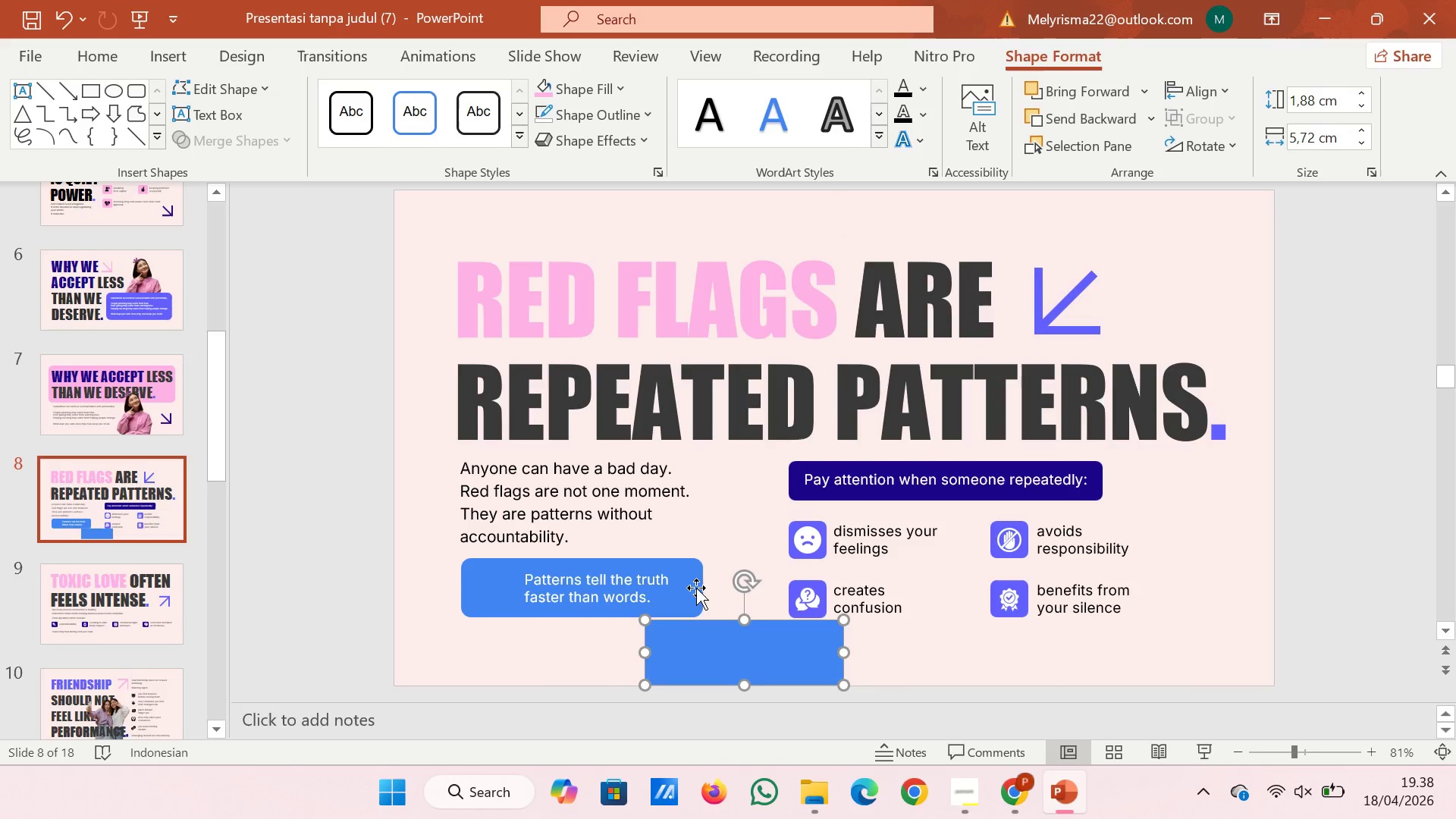 
left_click([696, 588])
 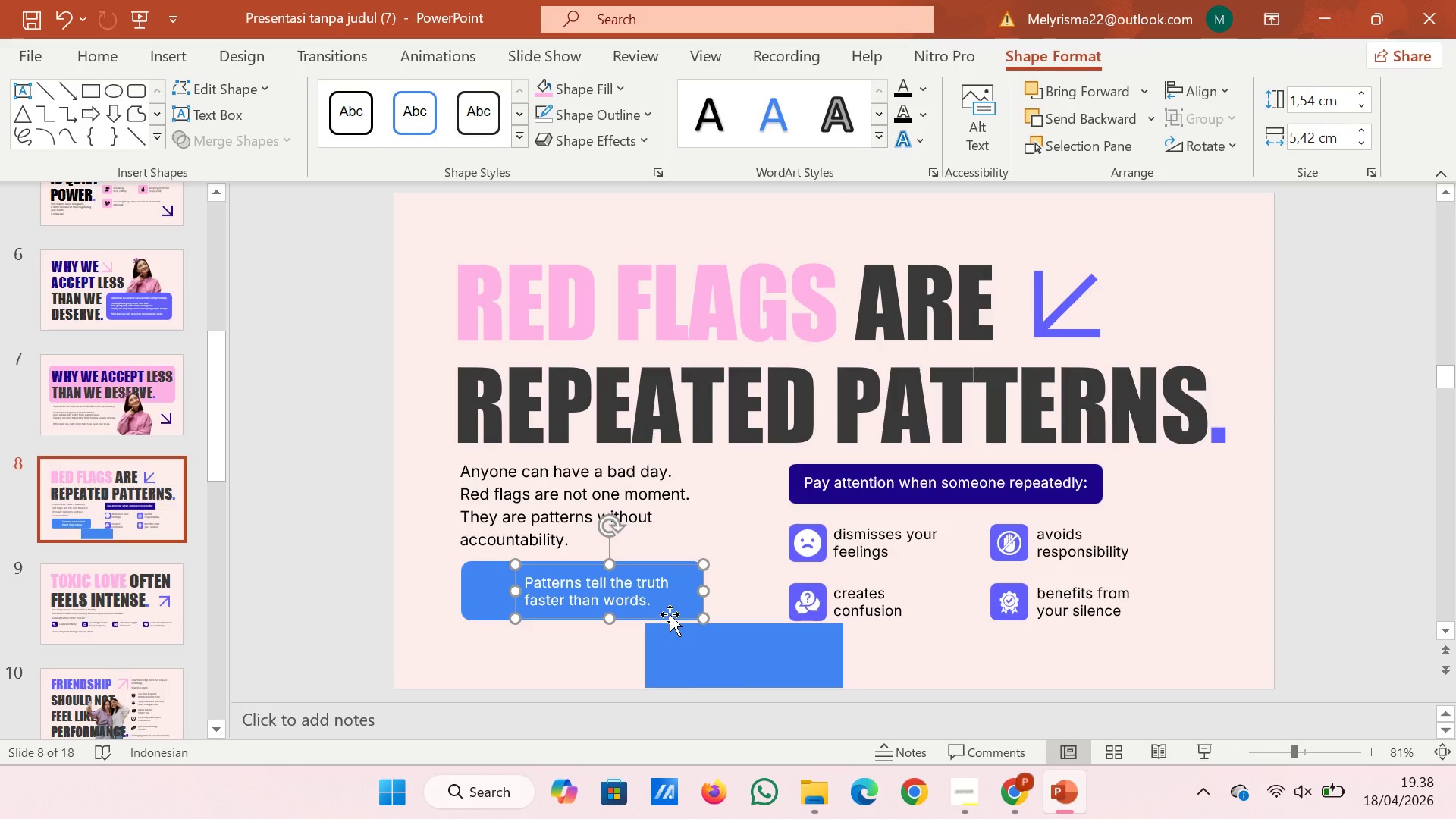 
hold_key(key=ShiftRight, duration=2.92)
left_click([640, 620])
 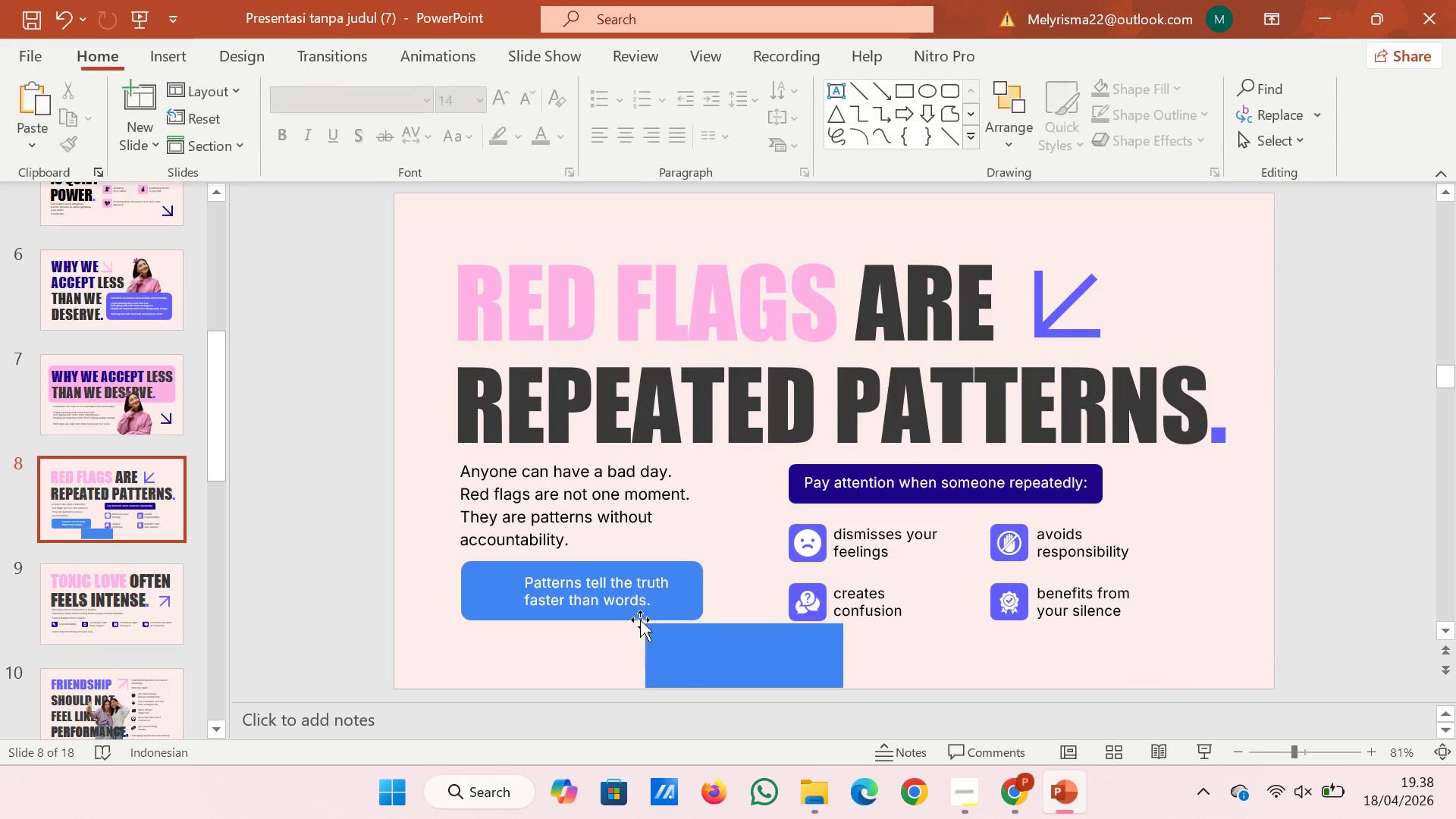 
left_click([640, 620])
 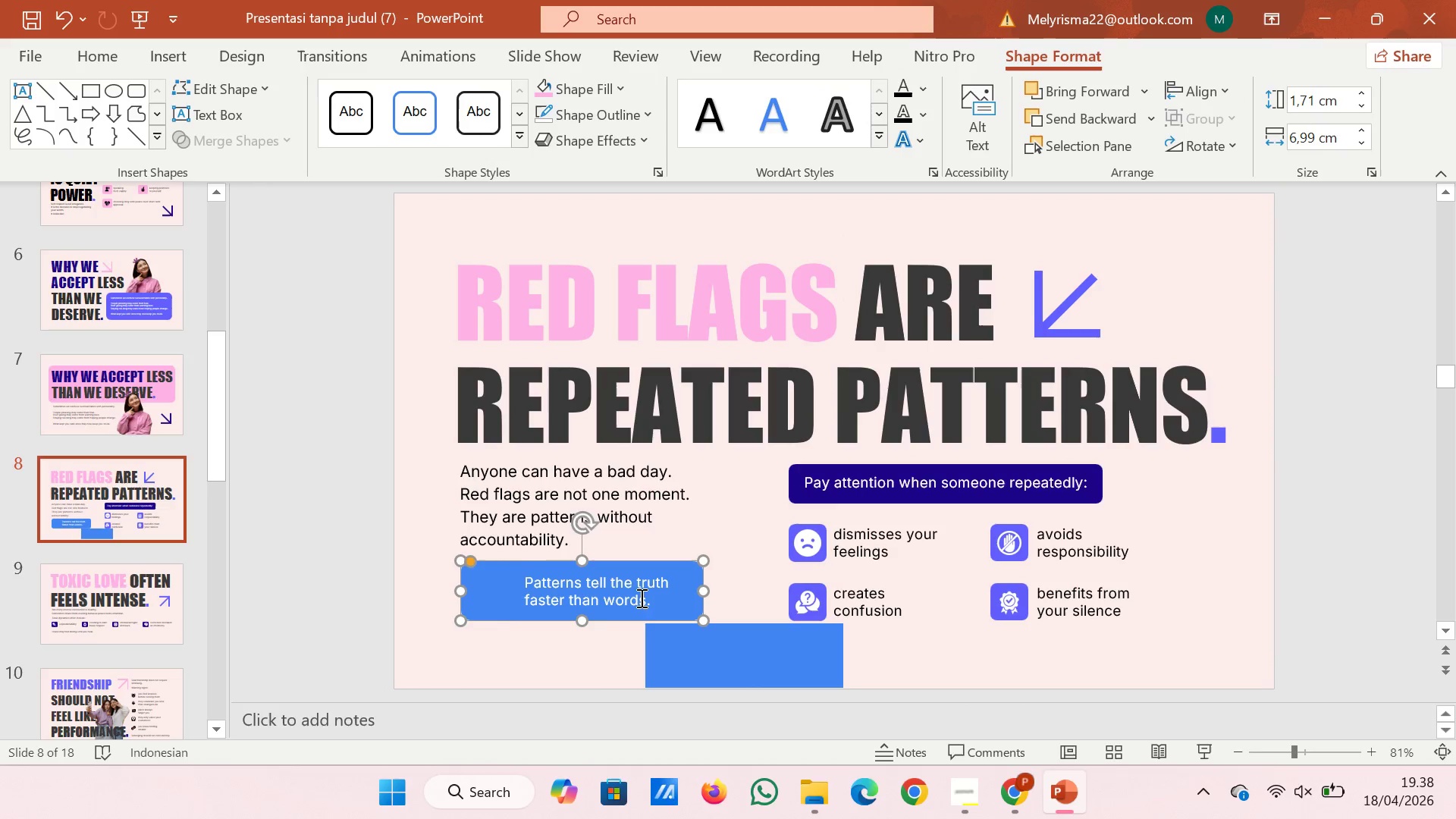 
left_click([640, 598])
 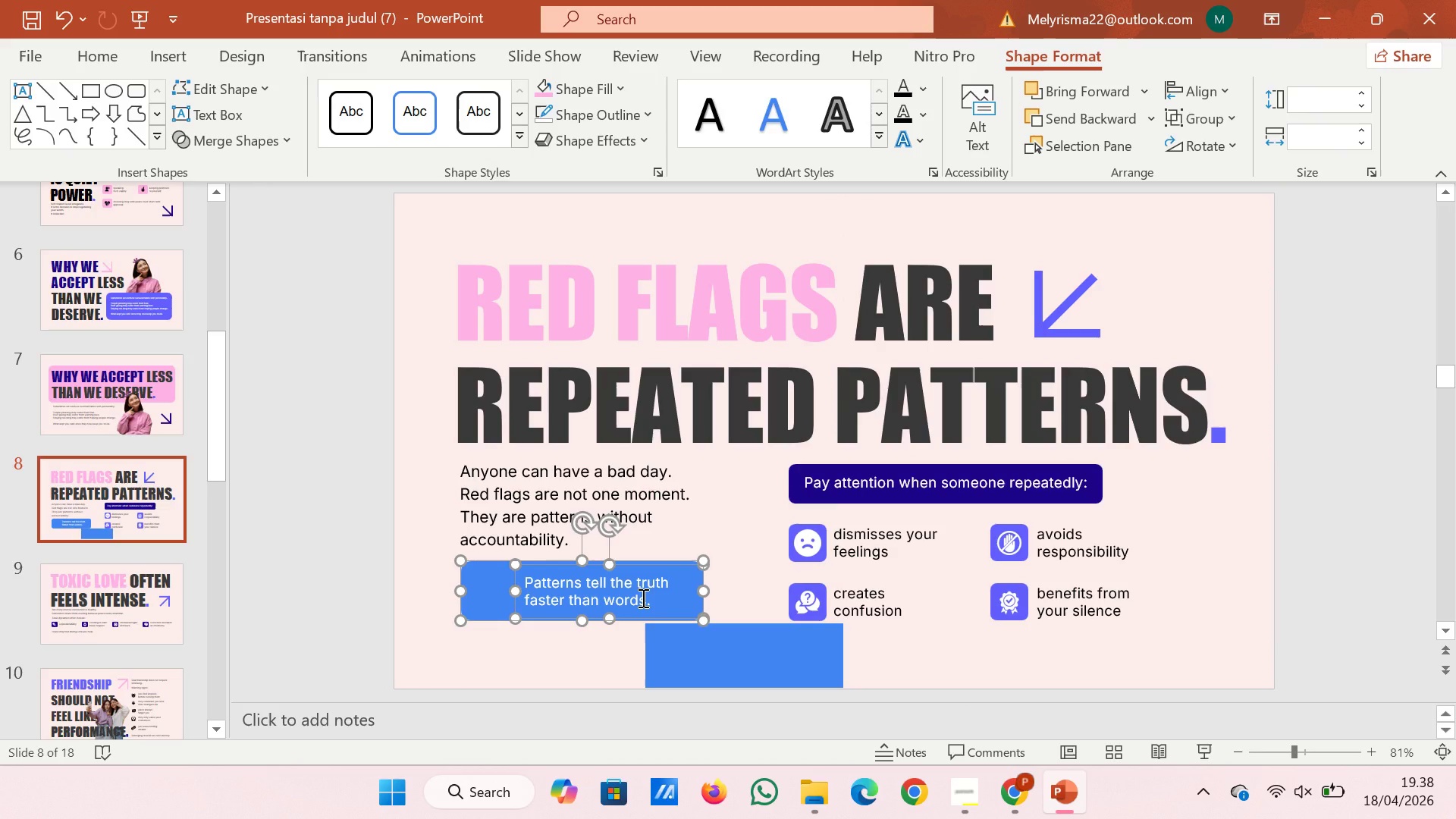 
key(ArrowDown)
 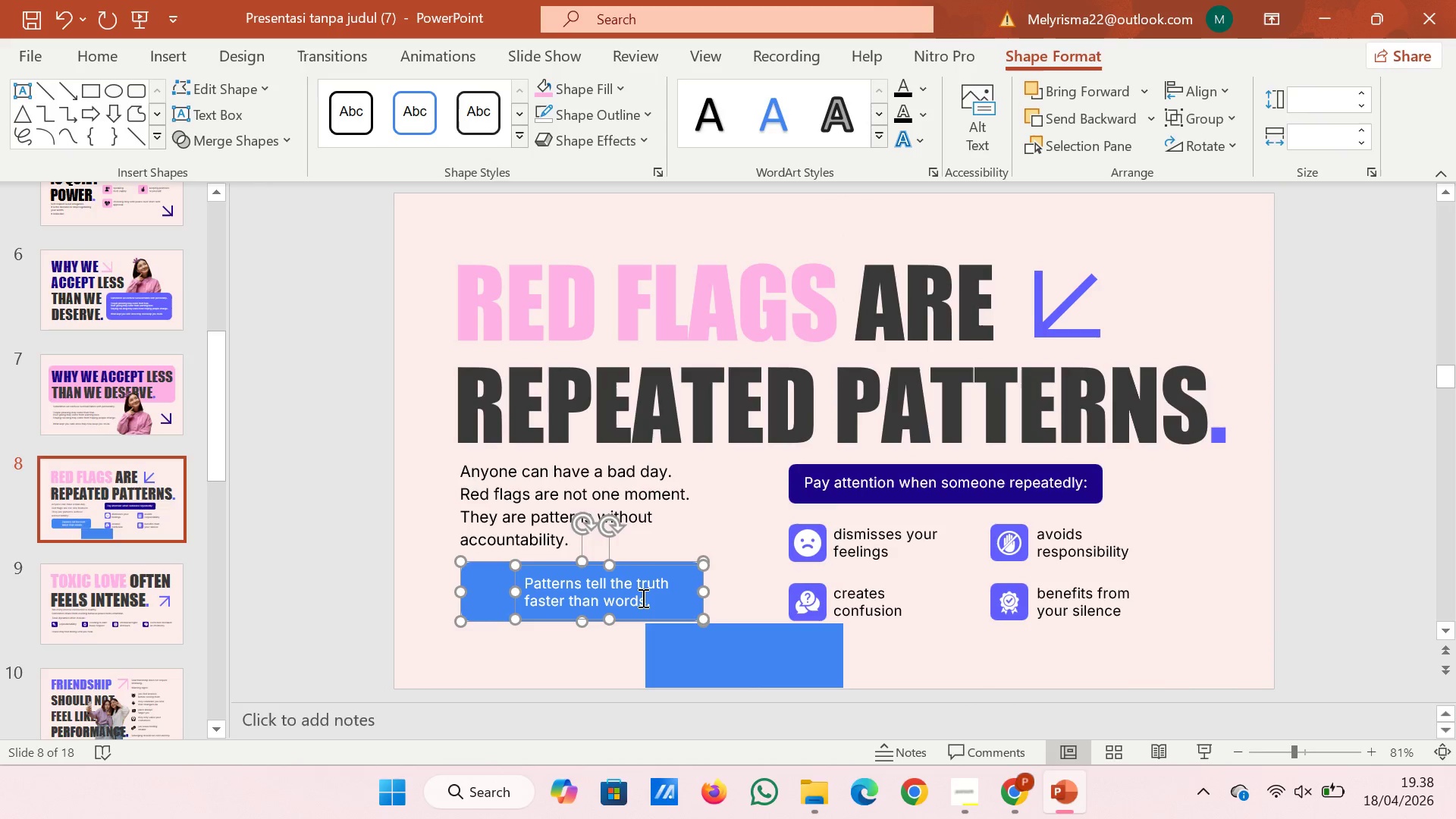 
key(ArrowDown)
 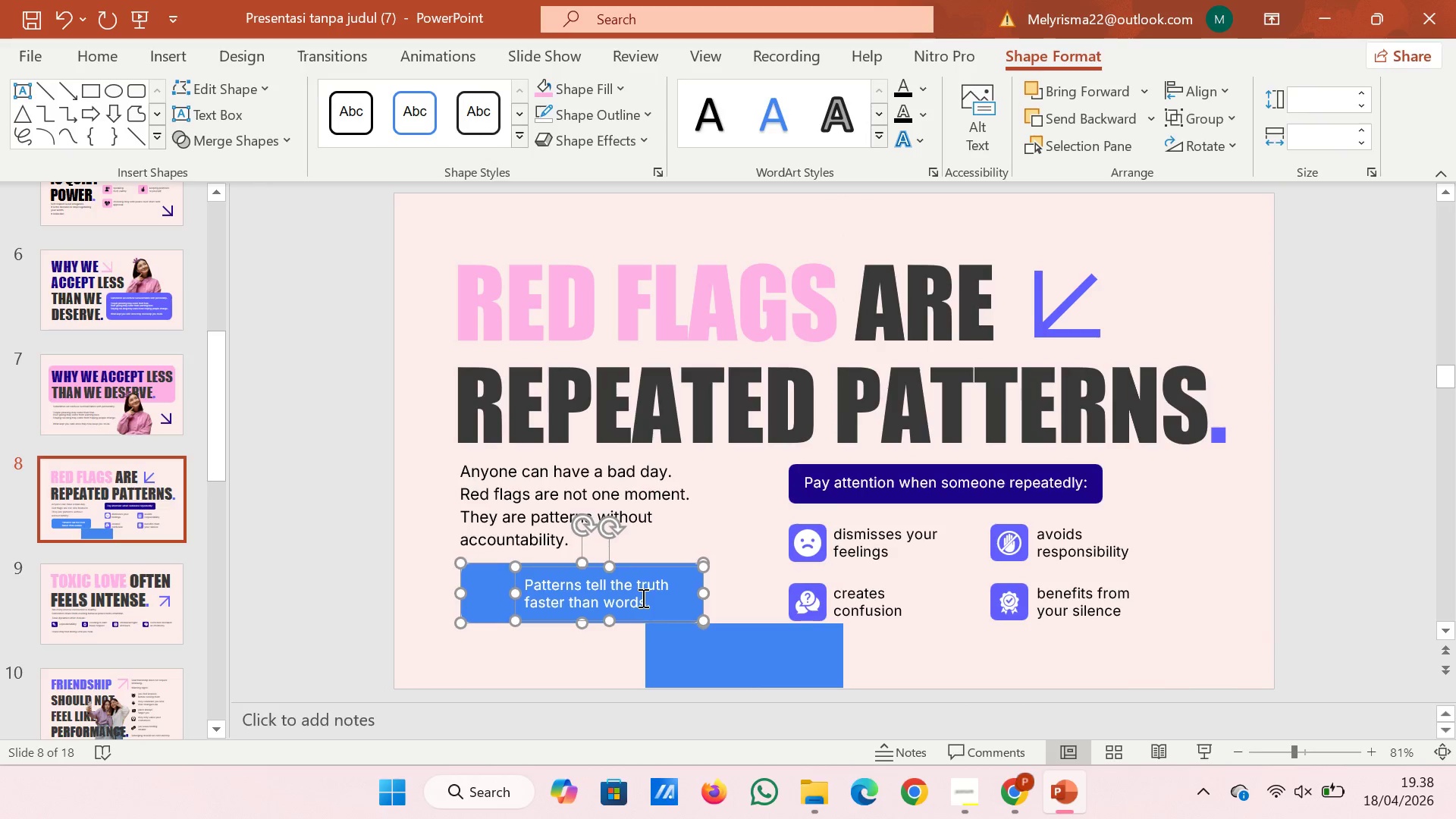 
key(ArrowDown)
 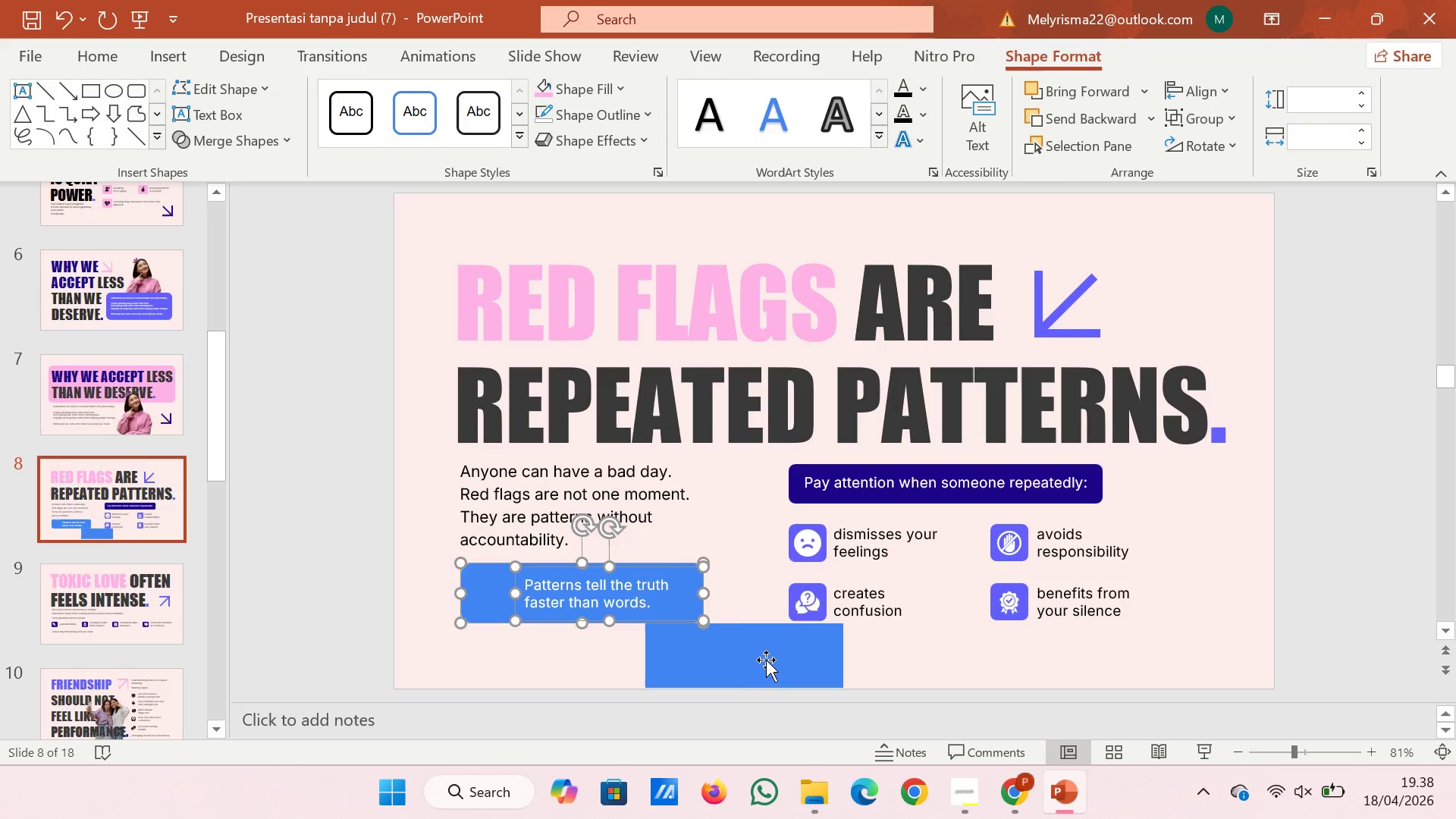 
left_click([766, 660])
 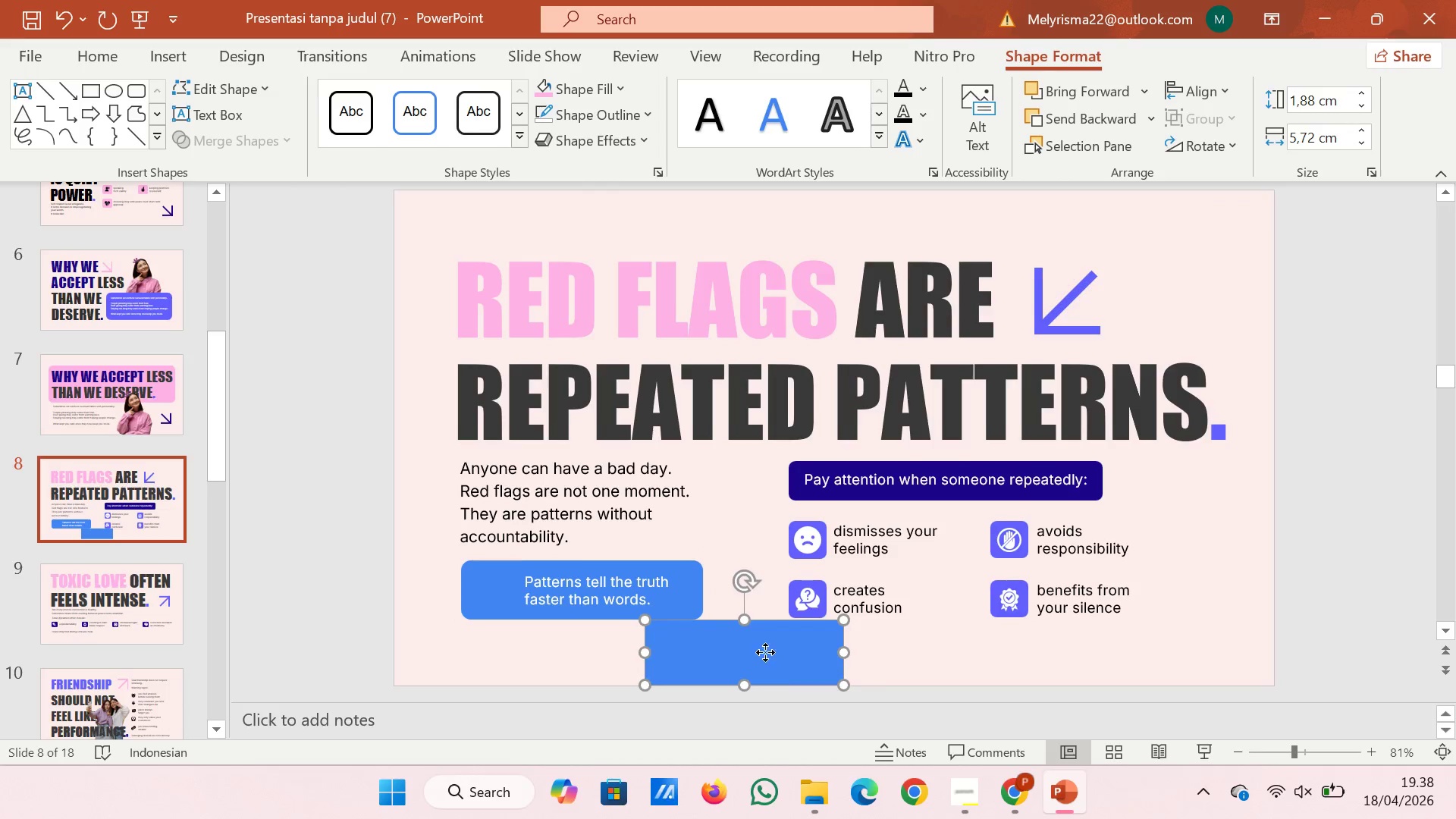 
left_click_drag(start_coordinate=[766, 660], to_coordinate=[827, 232])
 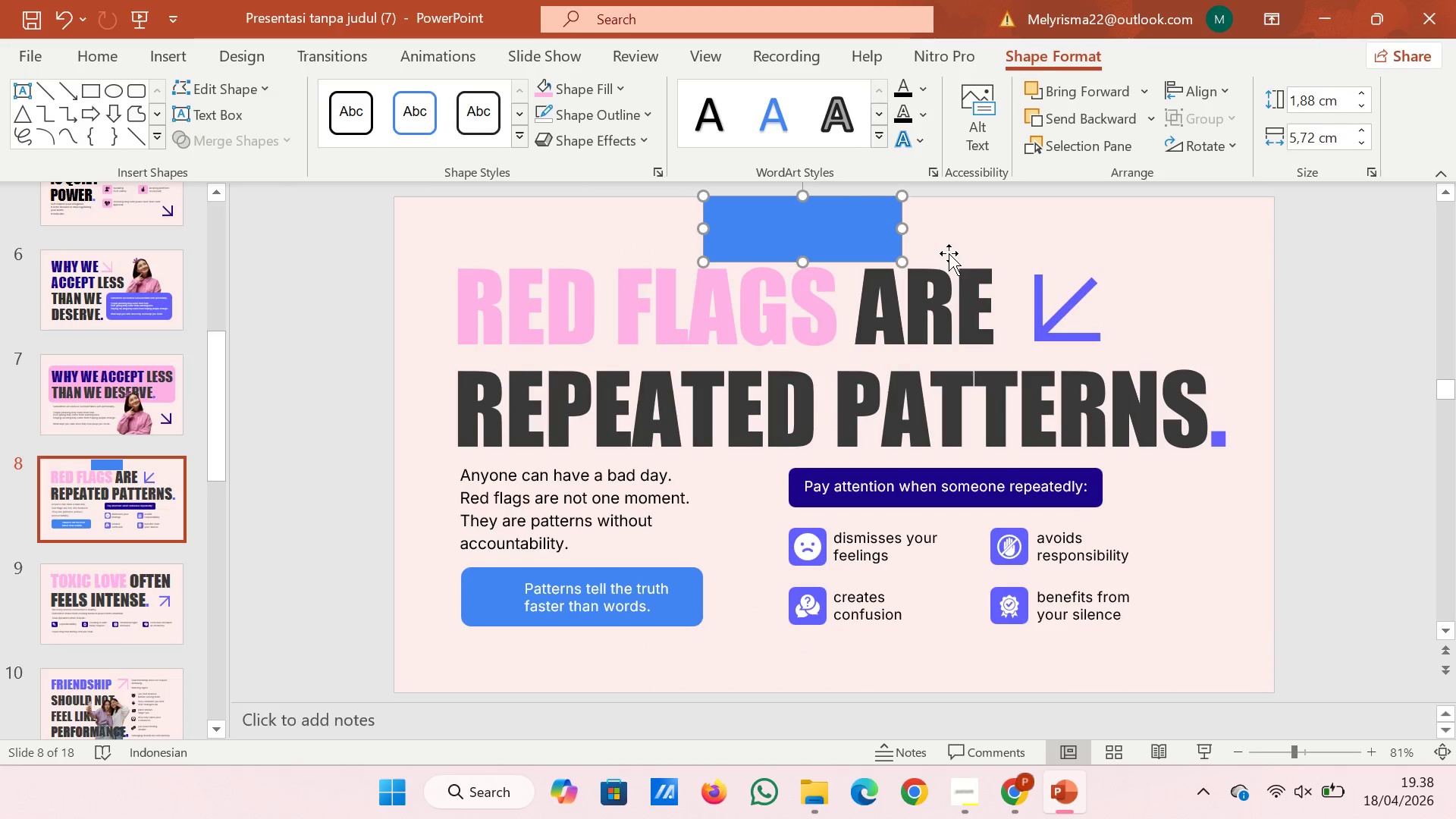 
left_click([949, 253])
 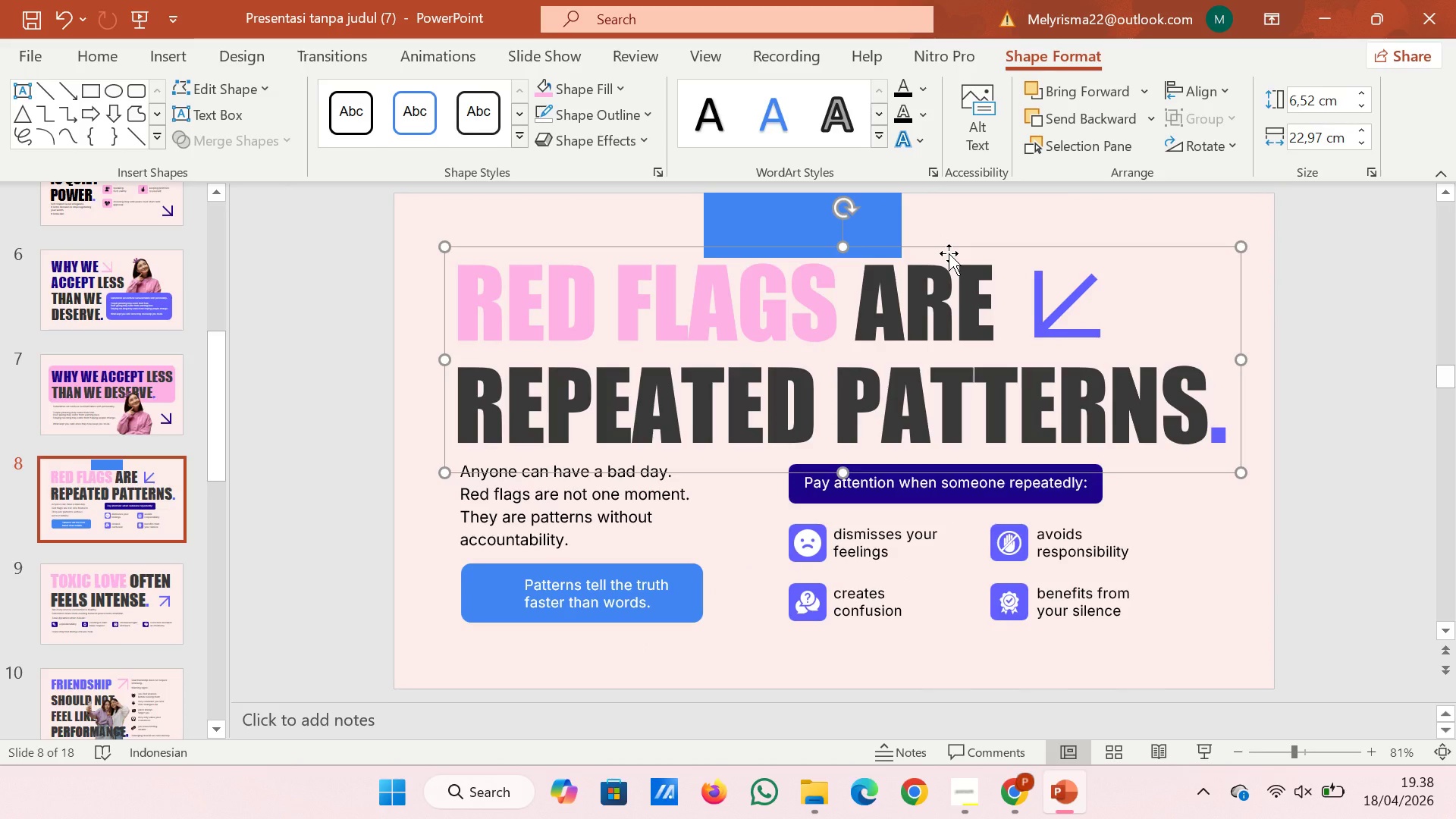 
key(ArrowUp)
 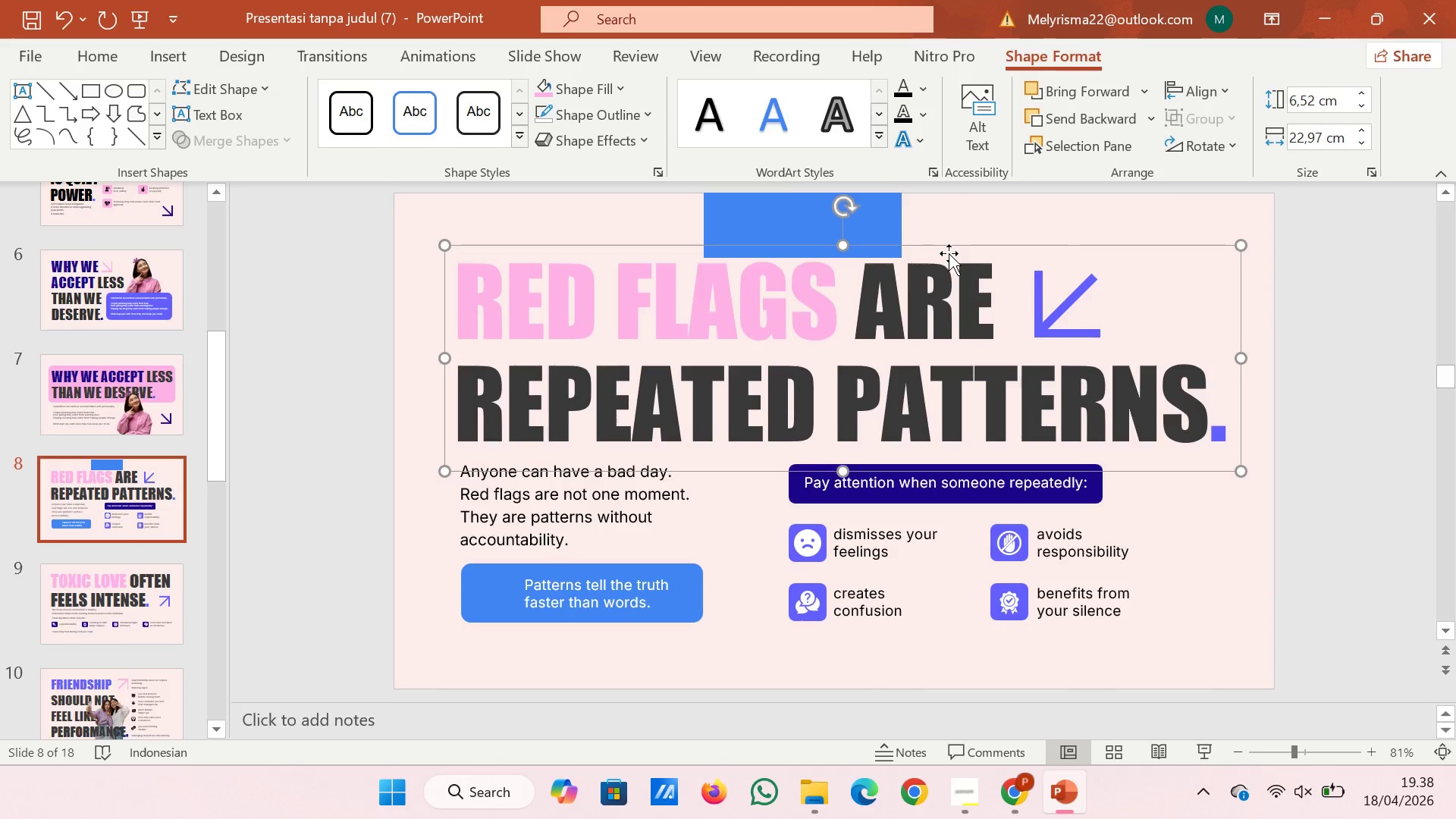 
key(ArrowUp)
 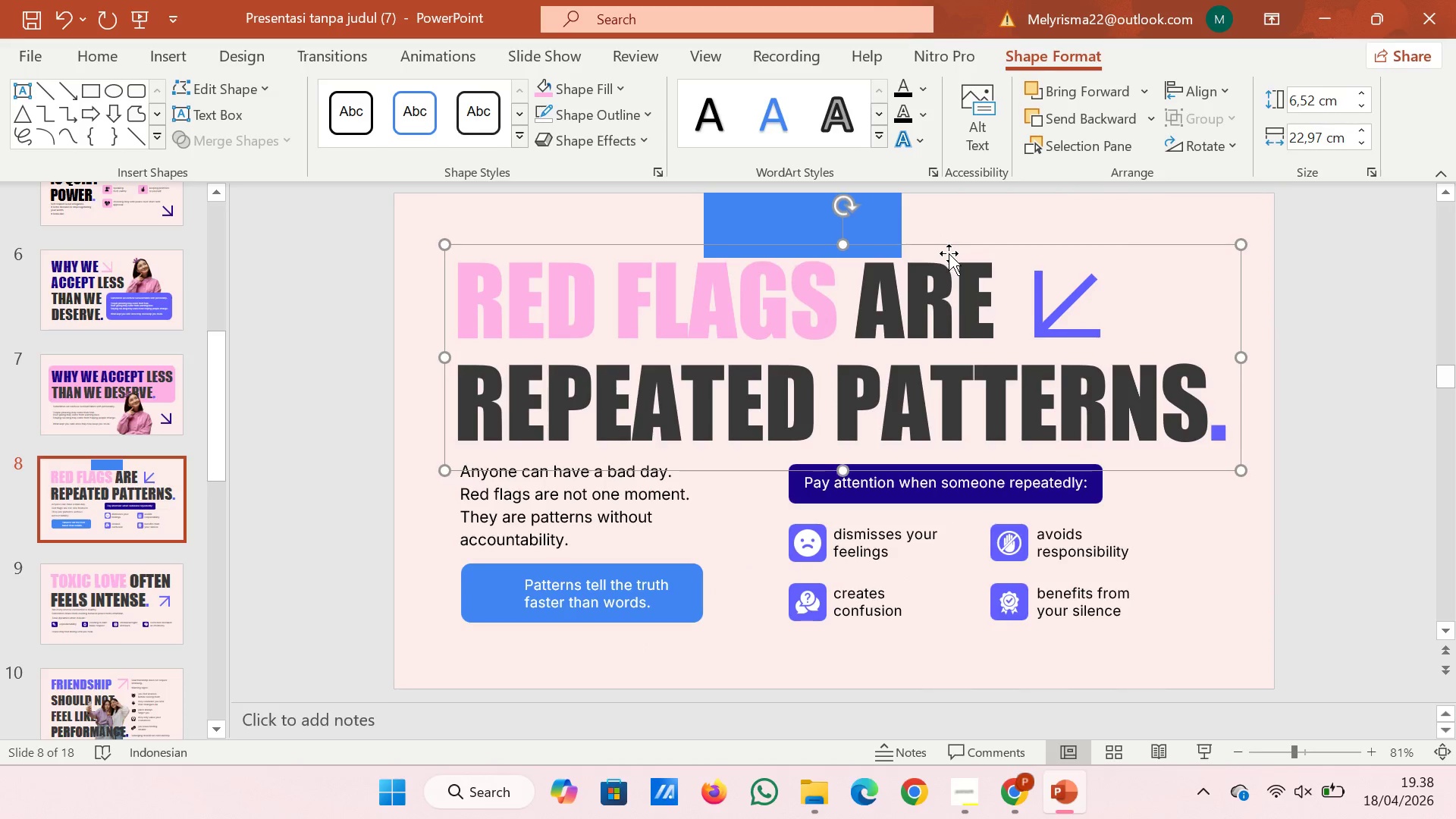 
key(ArrowUp)
 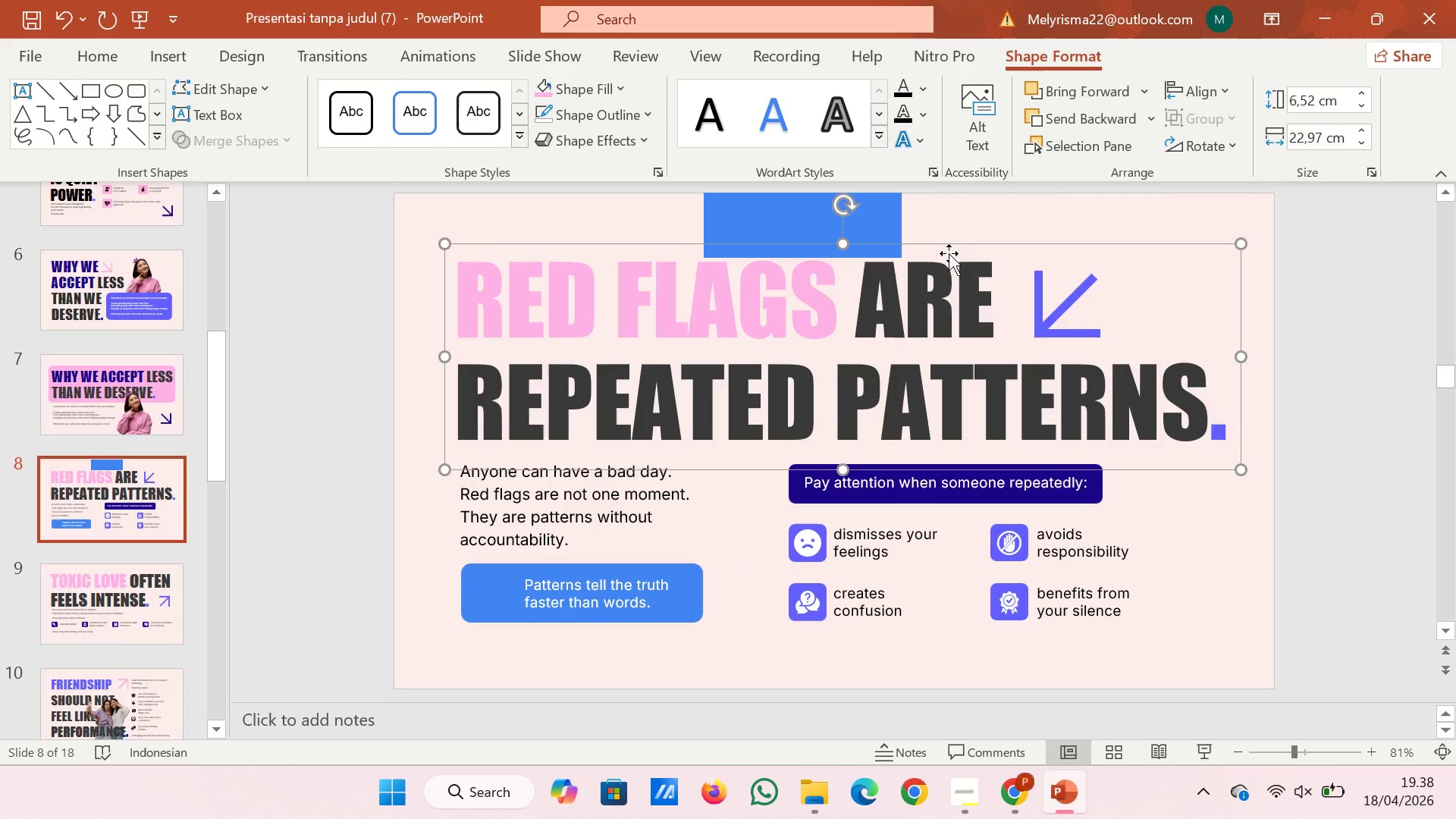 
key(ArrowUp)
 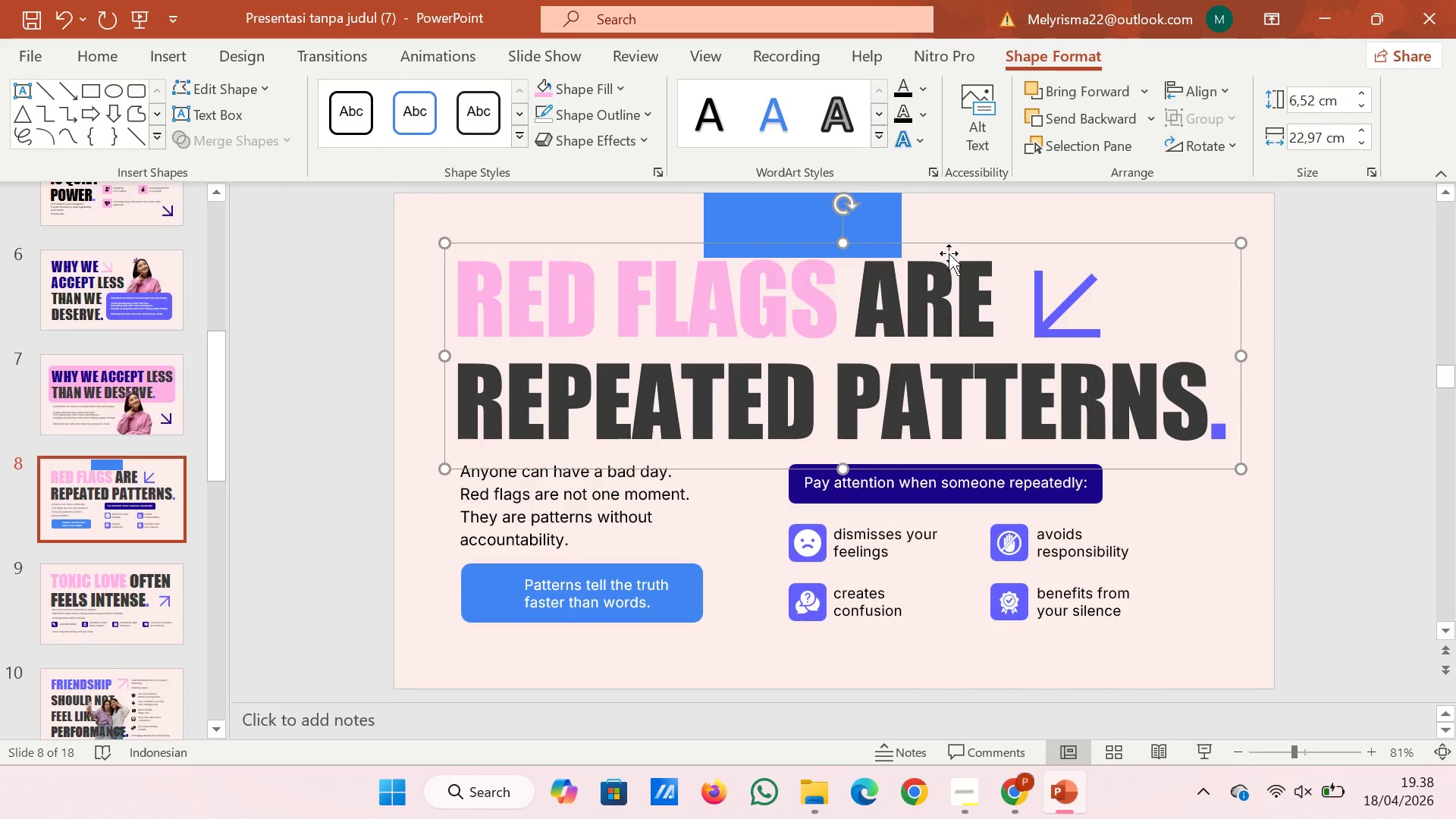 
key(ArrowUp)
 